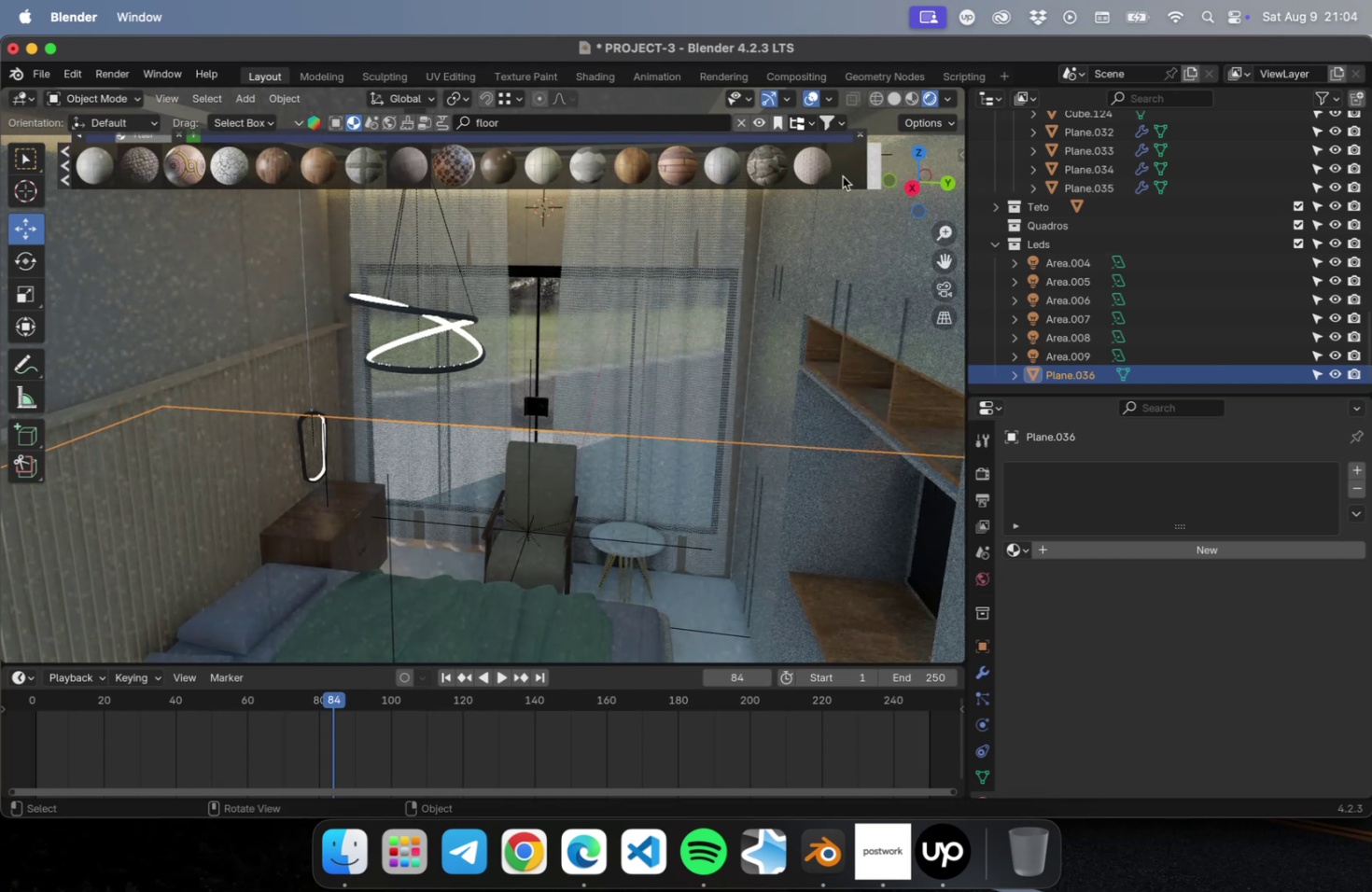 
mouse_move([639, 171])
 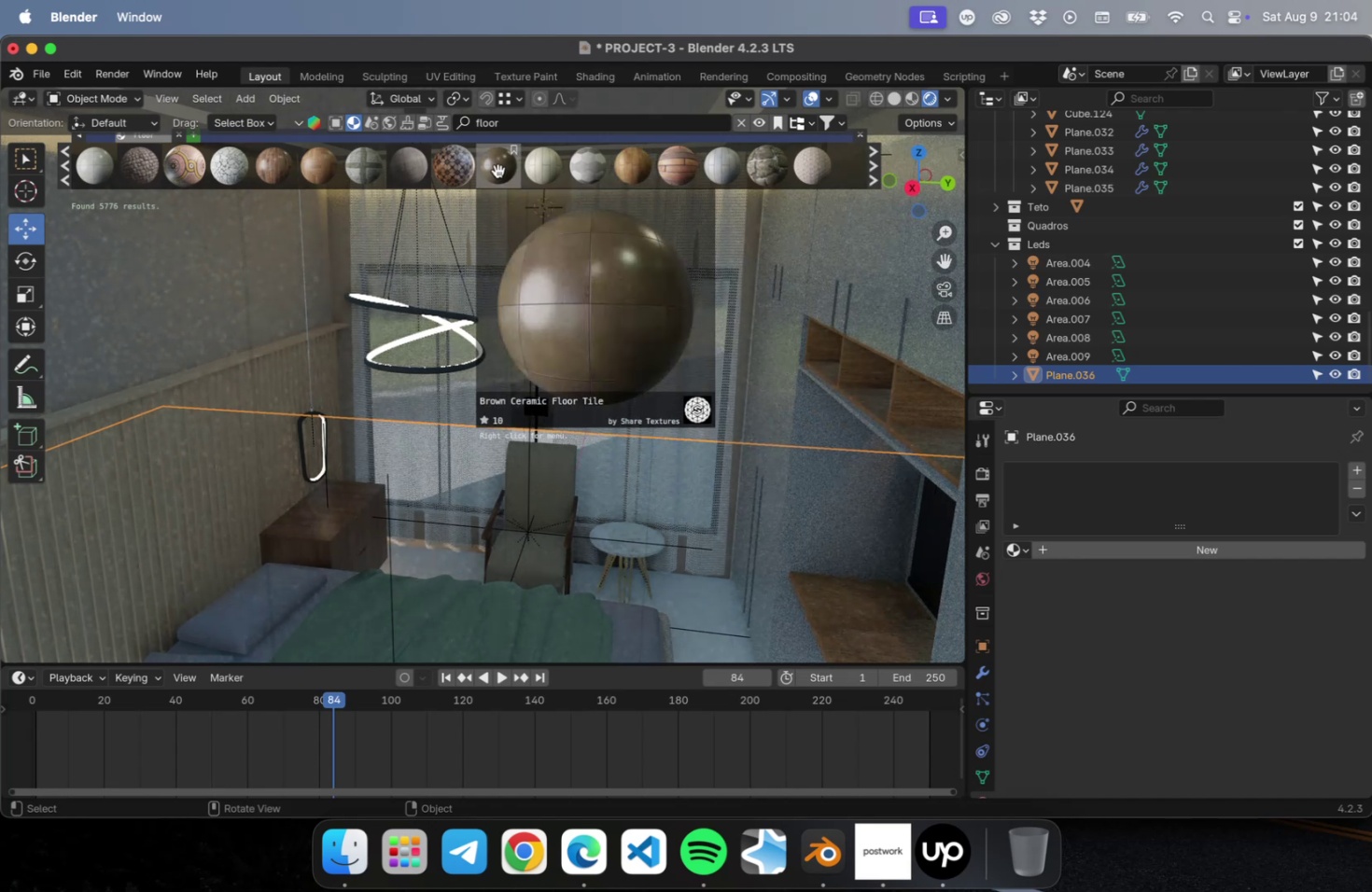 
mouse_move([437, 172])
 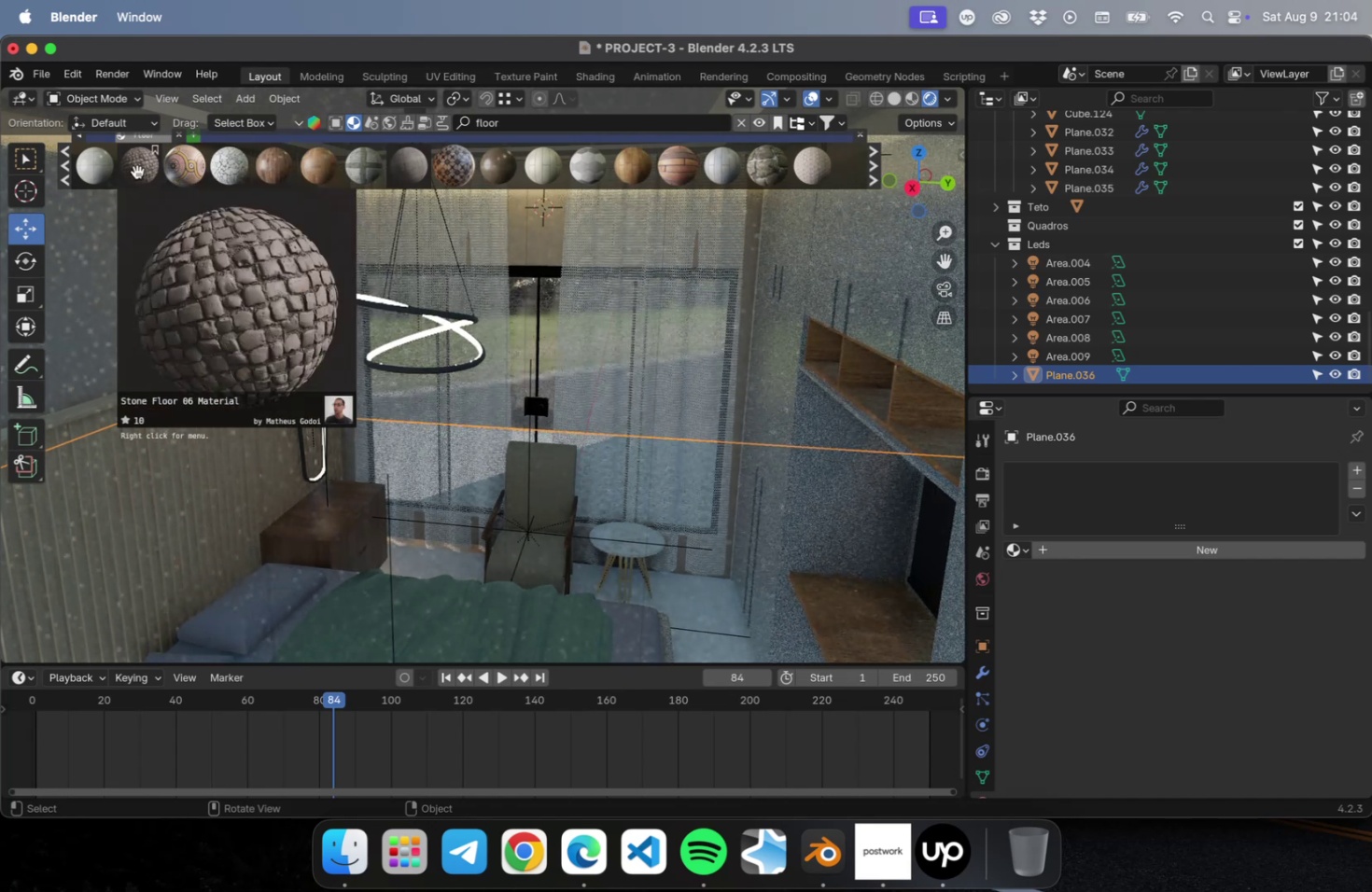 
wait(7.75)
 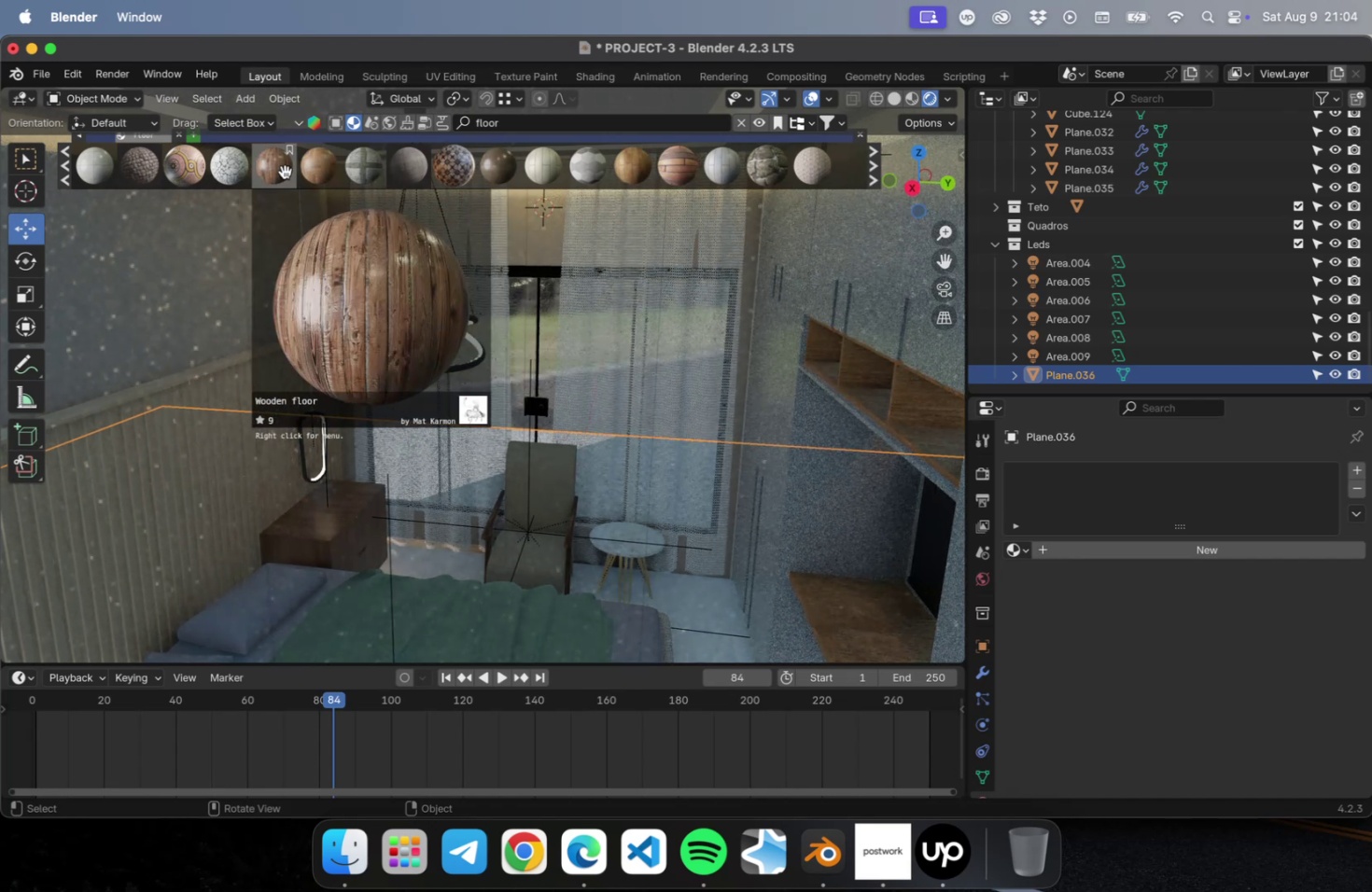 
left_click([317, 175])
 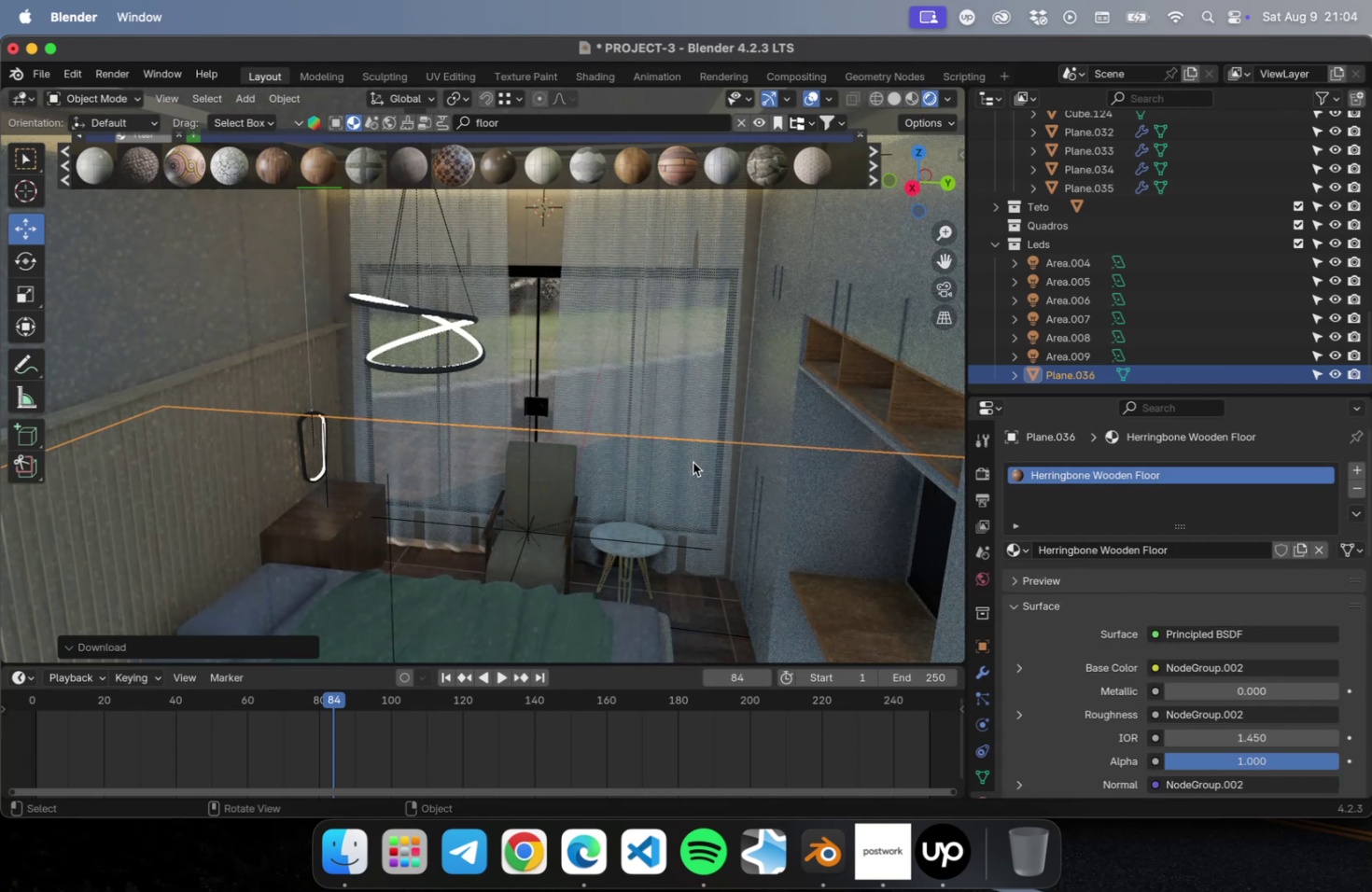 
wait(9.43)
 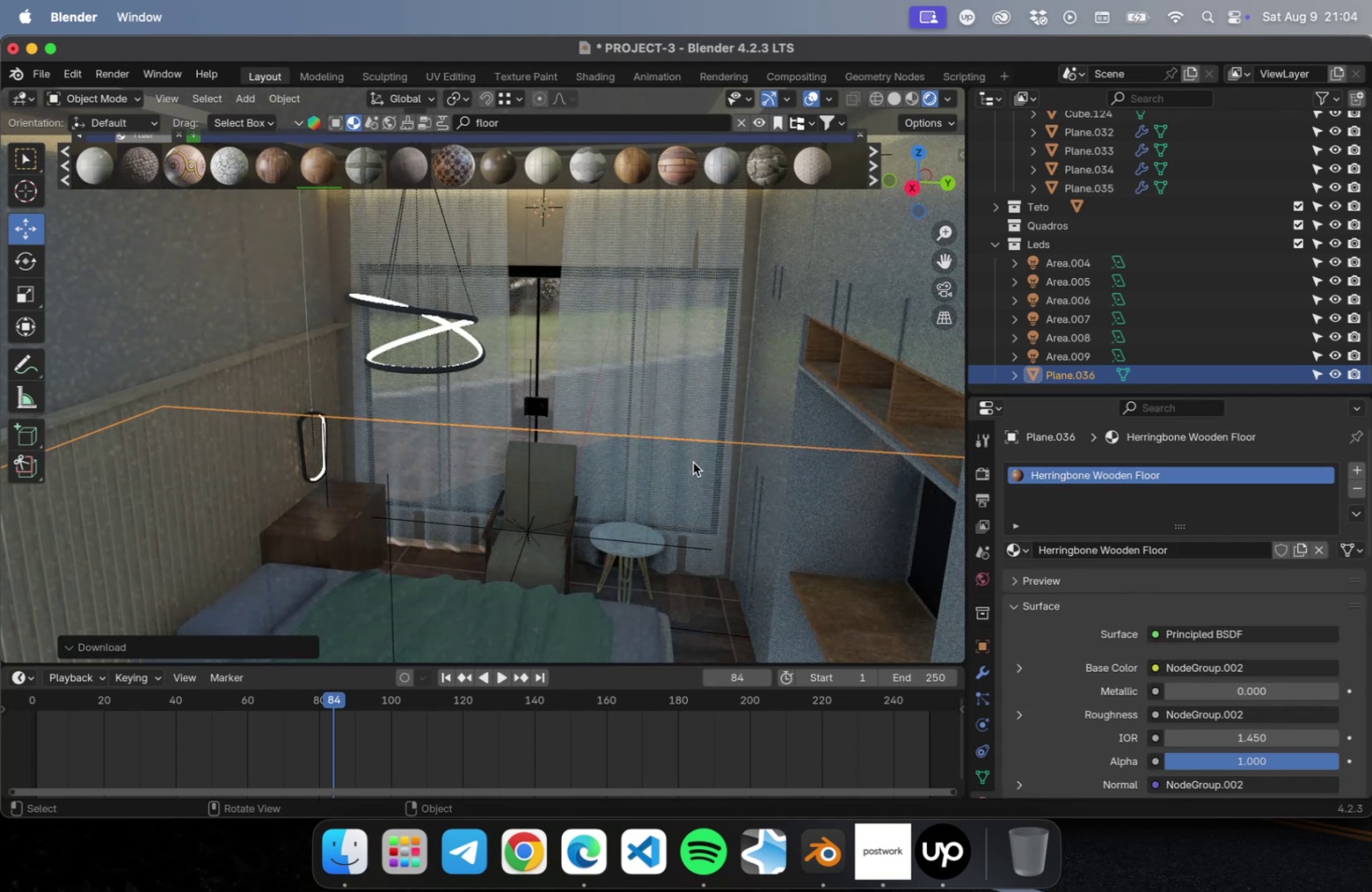 
left_click([502, 280])
 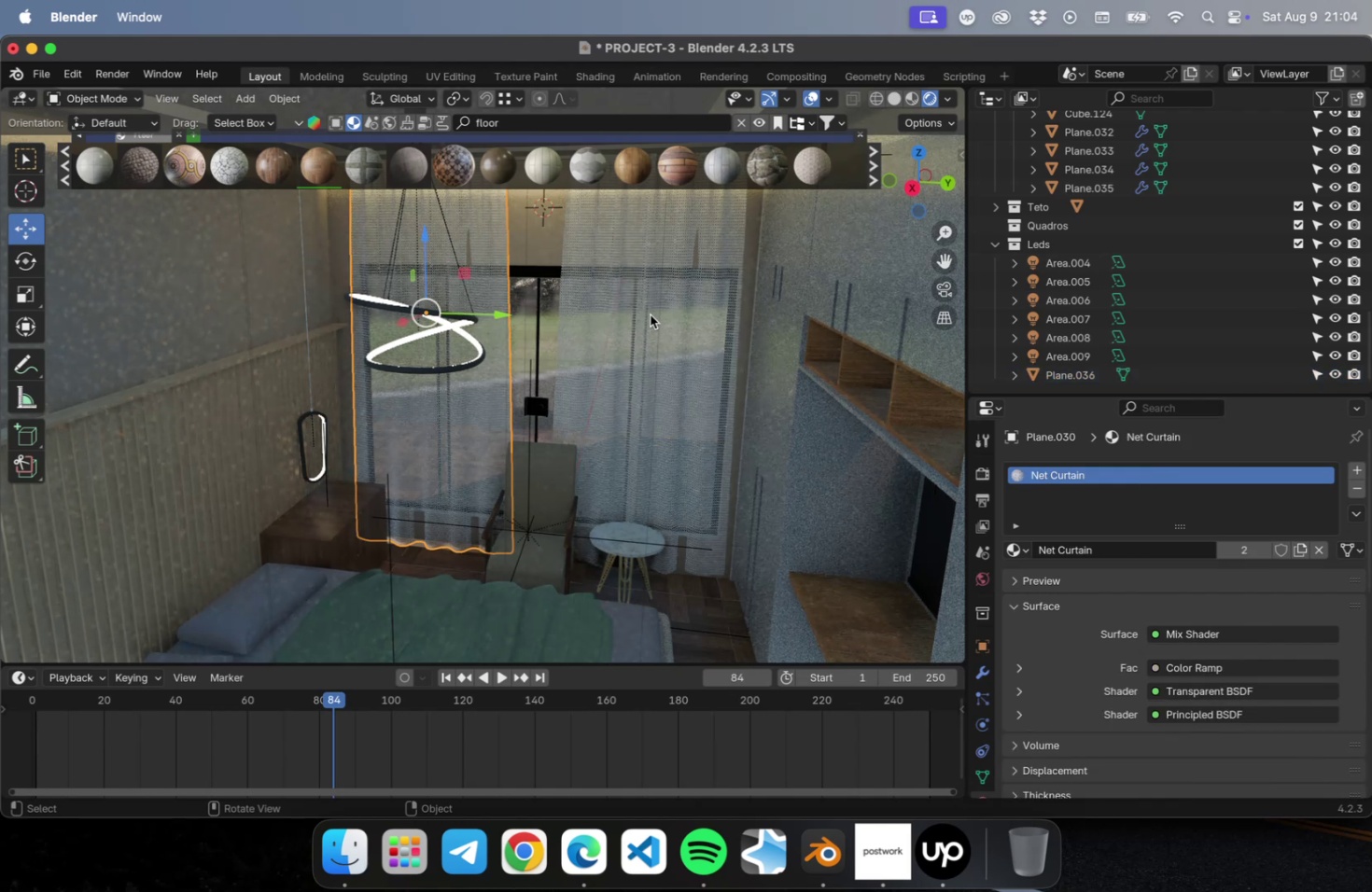 
hold_key(key=ShiftLeft, duration=0.55)
left_click([650, 315])
 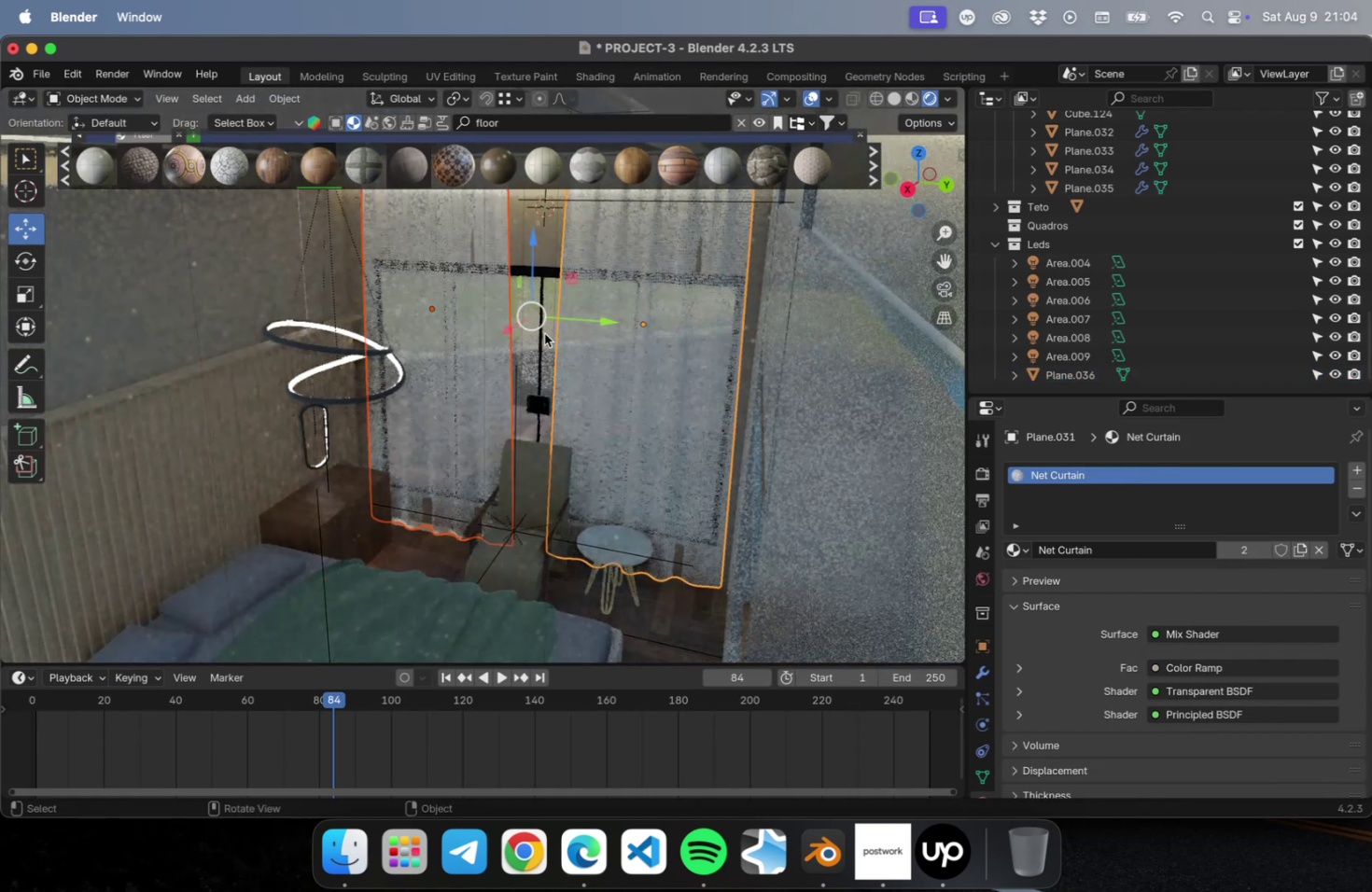 
left_click_drag(start_coordinate=[510, 330], to_coordinate=[504, 333])
 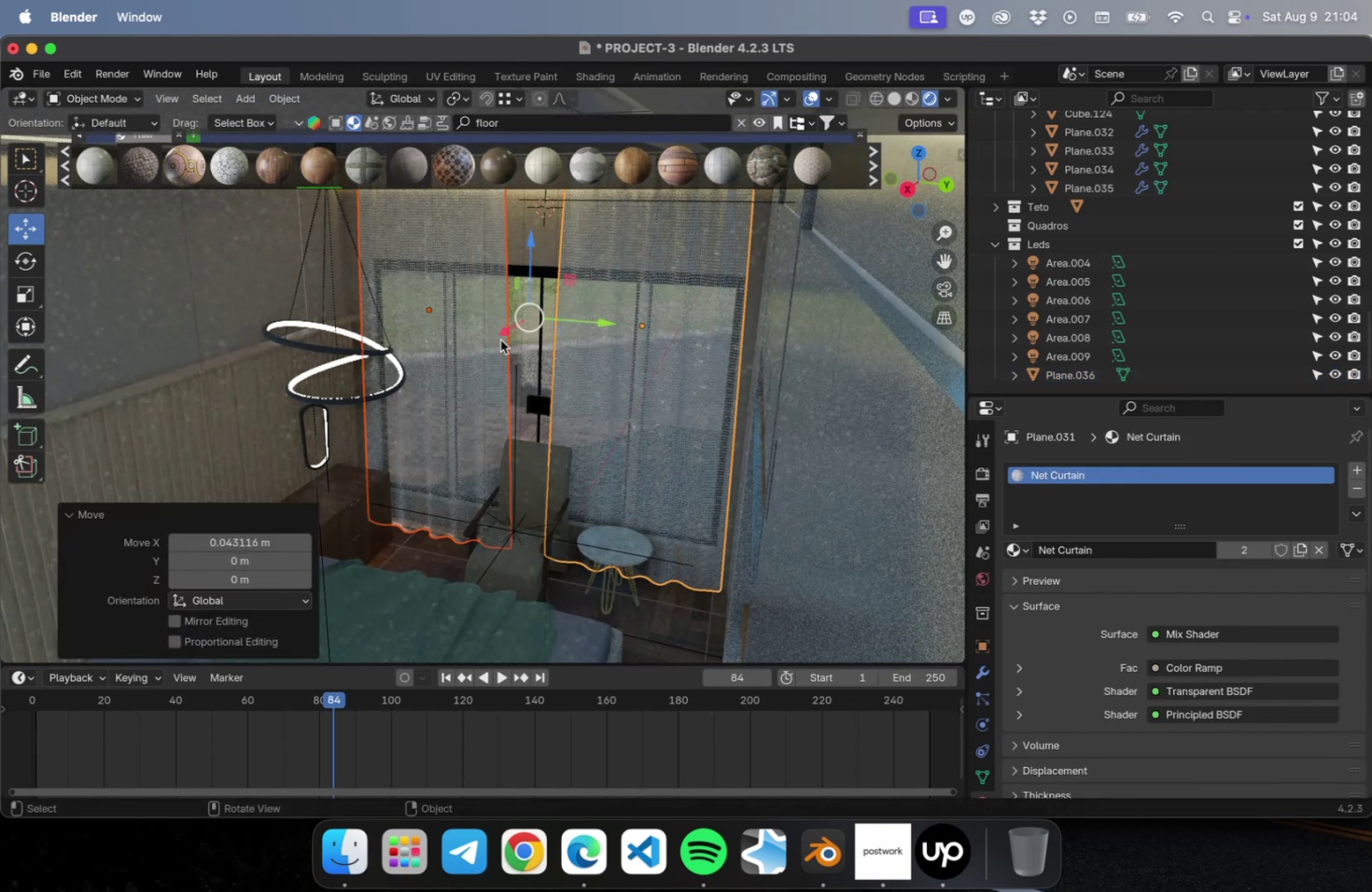 
hold_key(key=ShiftLeft, duration=1.38)
 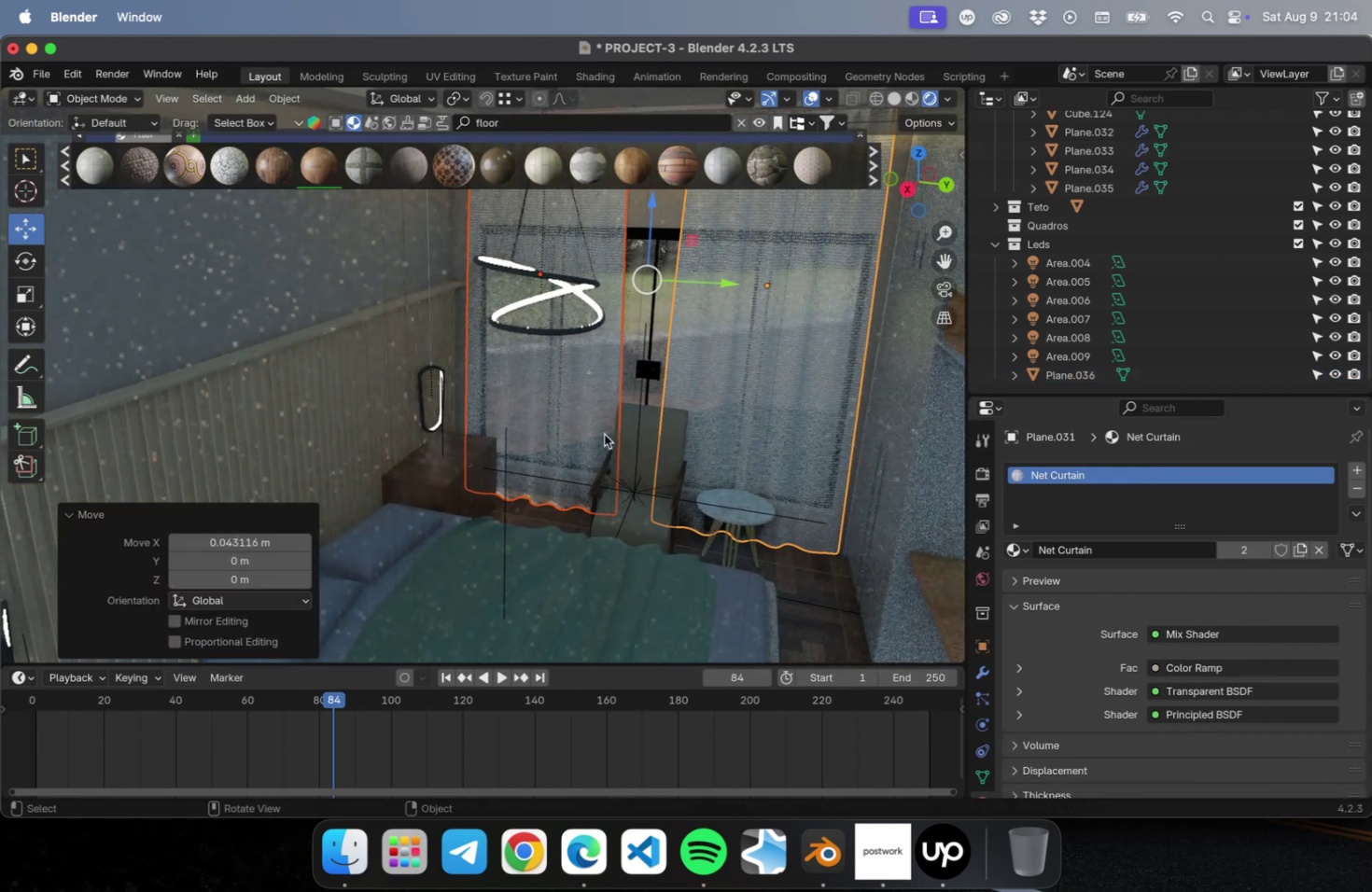 
hold_key(key=ShiftLeft, duration=0.65)
 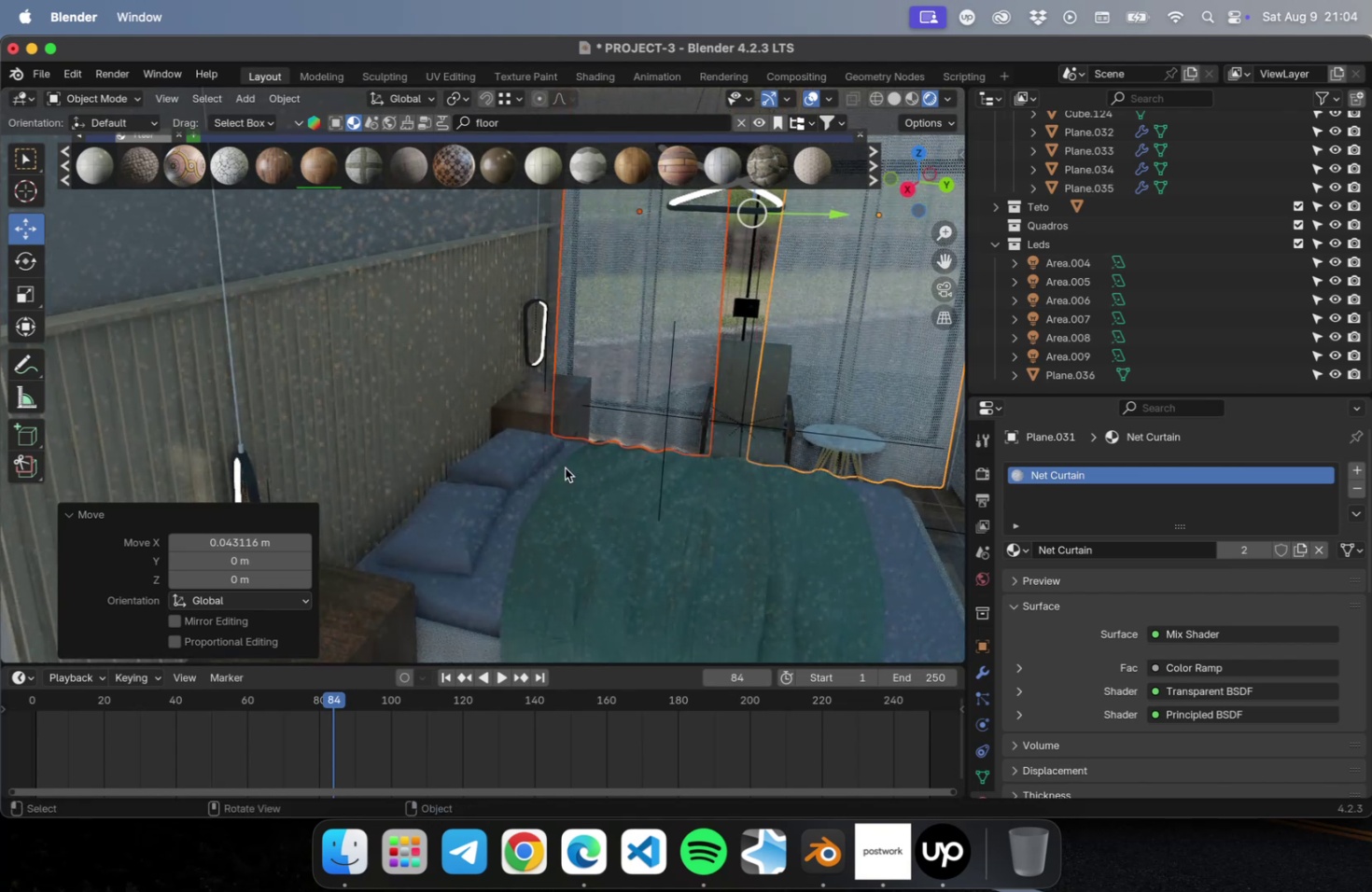 
key(Meta+S)
 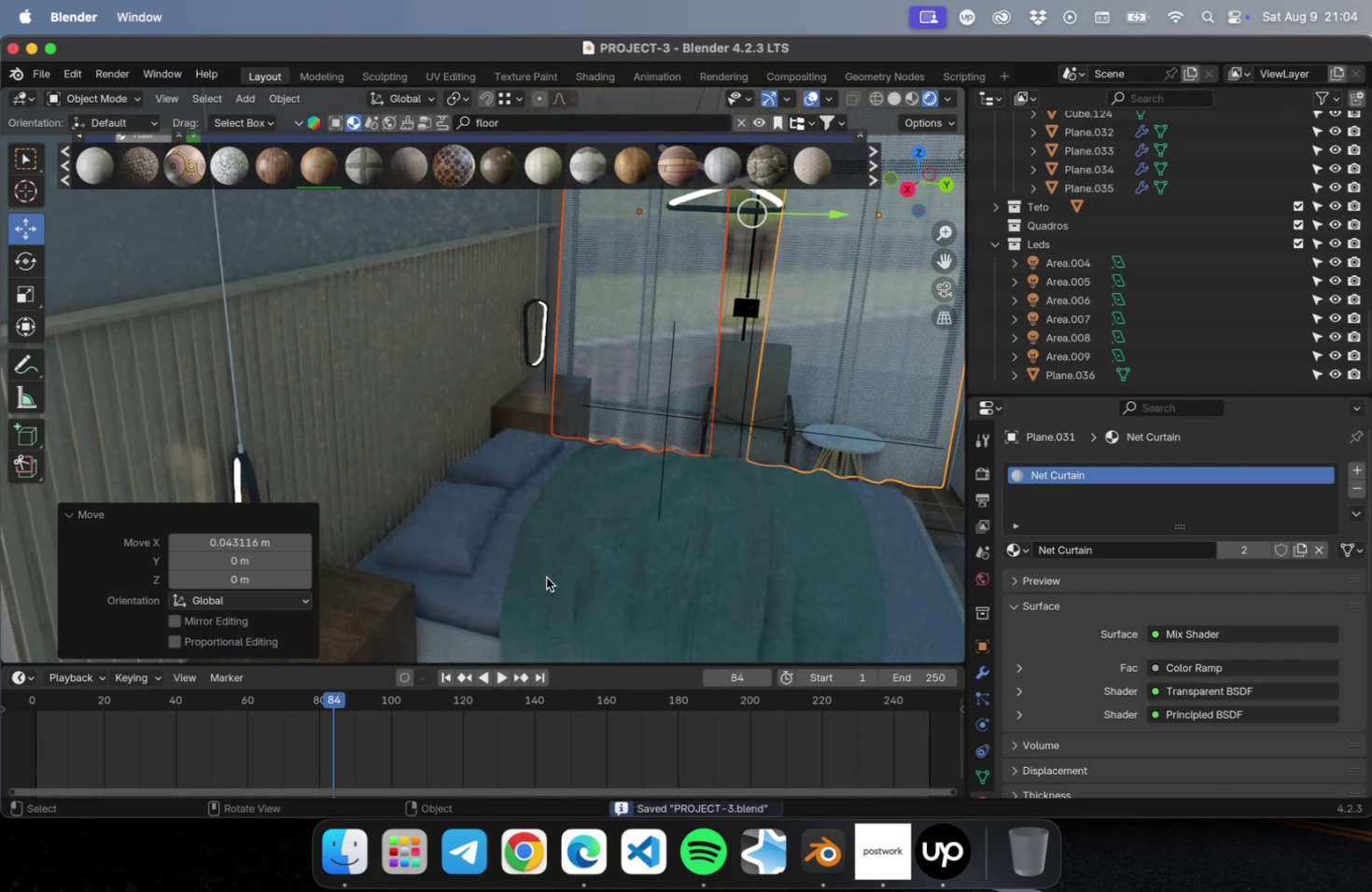 
left_click([546, 578])
 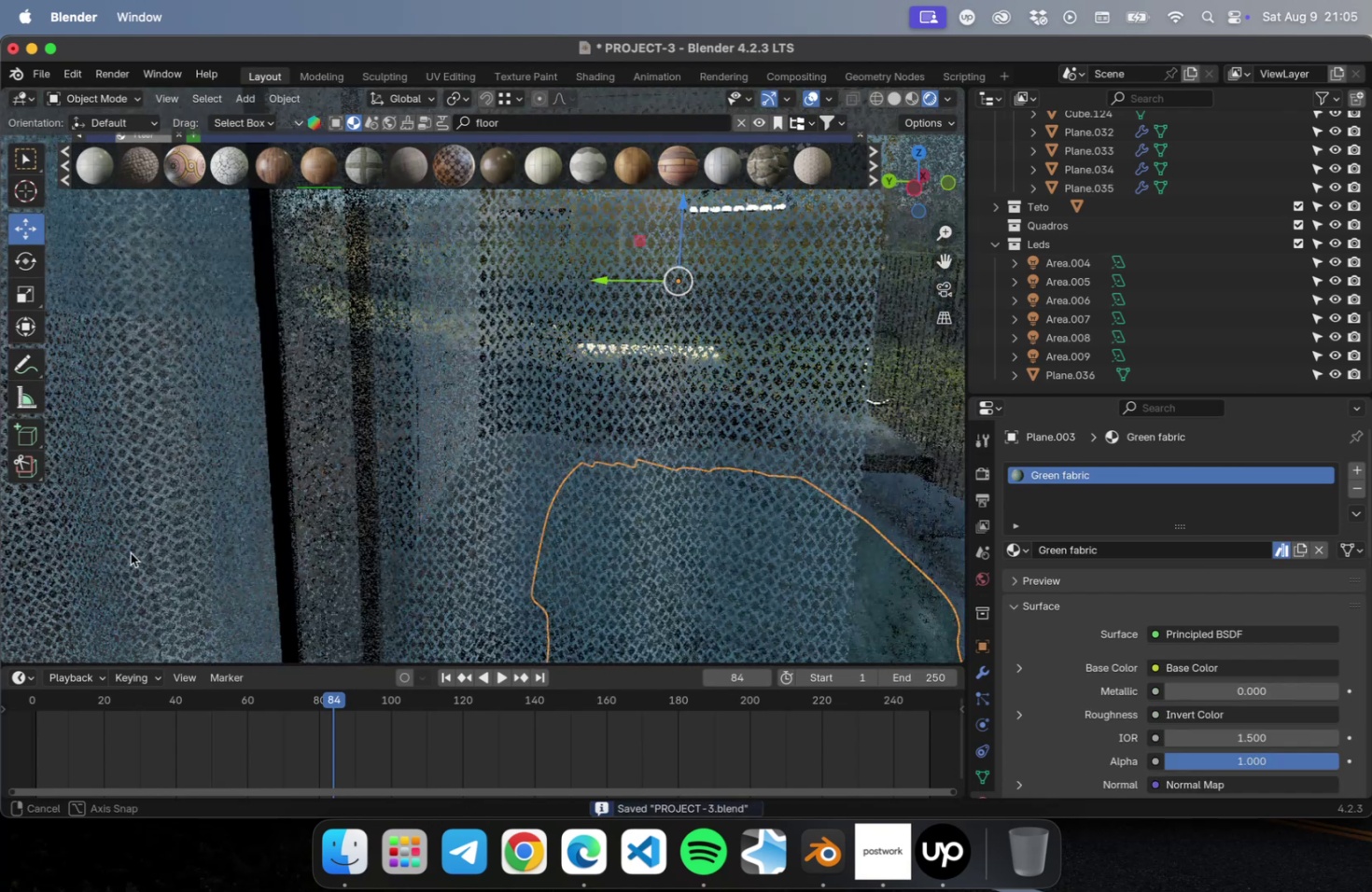 
scroll: coordinate [637, 523], scroll_direction: up, amount: 5.0
 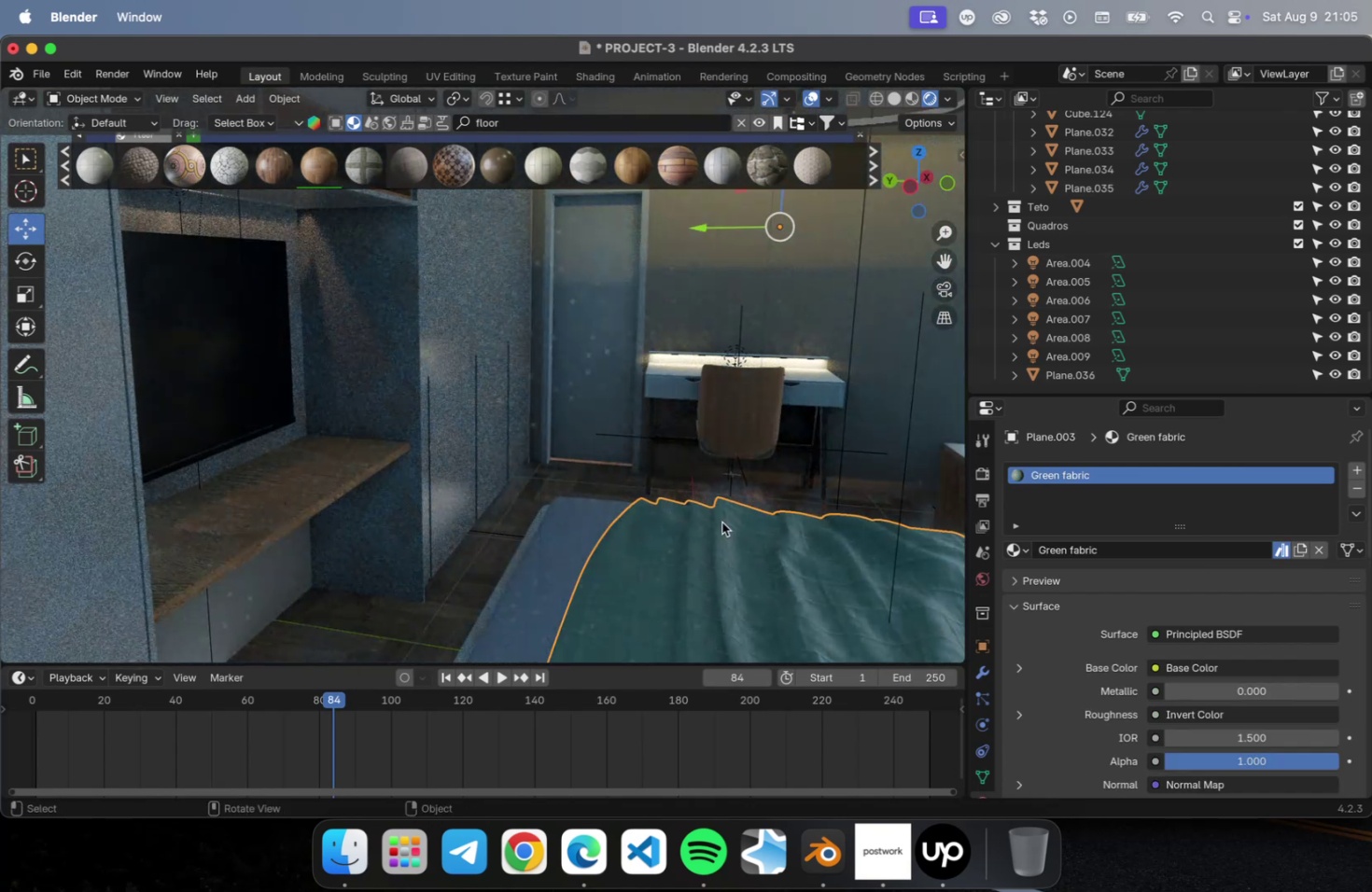 
hold_key(key=ShiftLeft, duration=2.29)
 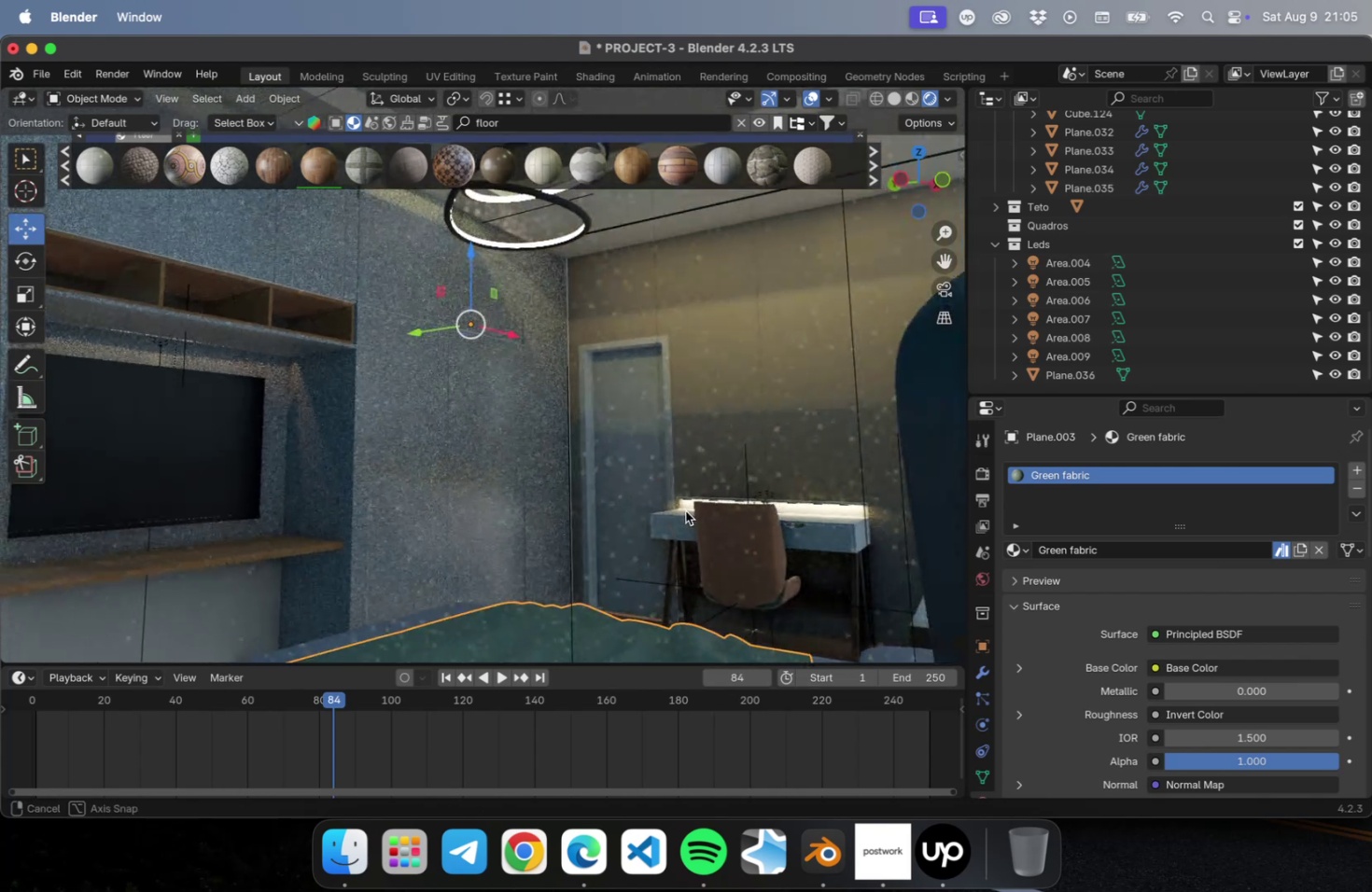 
key(Meta+S)
 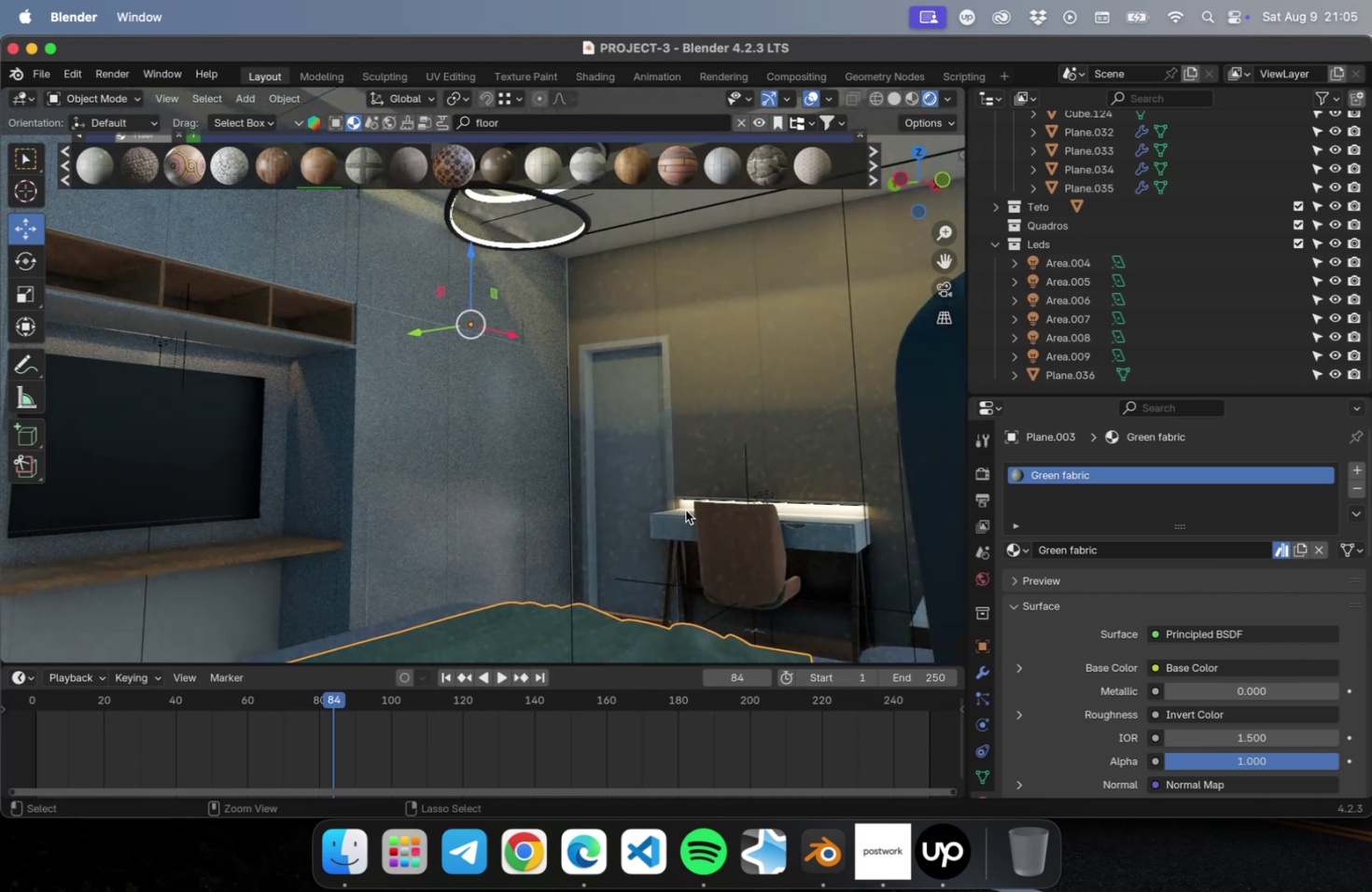 
hold_key(key=ShiftLeft, duration=0.71)
 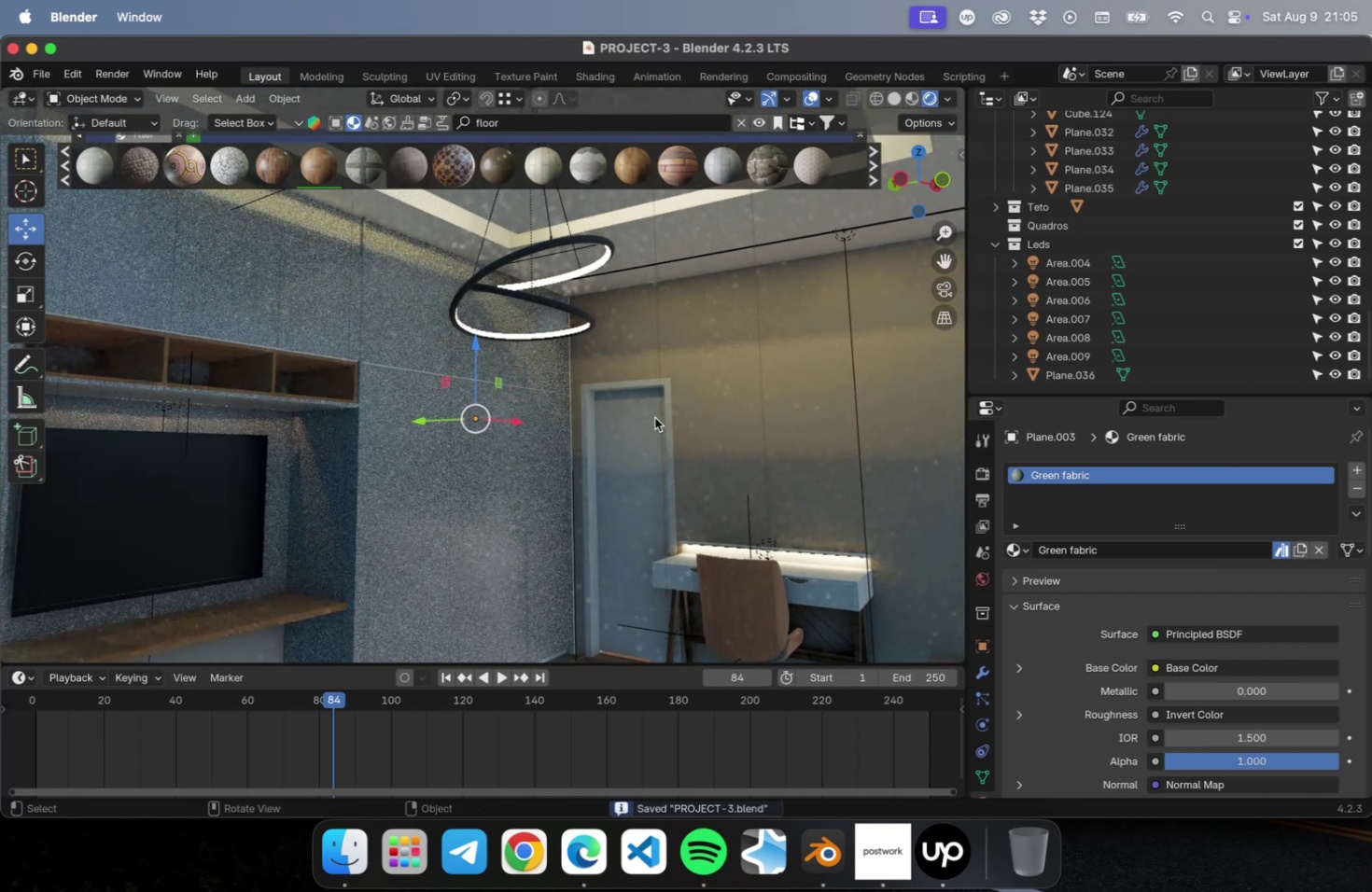 
hold_key(key=ShiftLeft, duration=0.76)
scroll: coordinate [722, 624], scroll_direction: up, amount: 1.0
 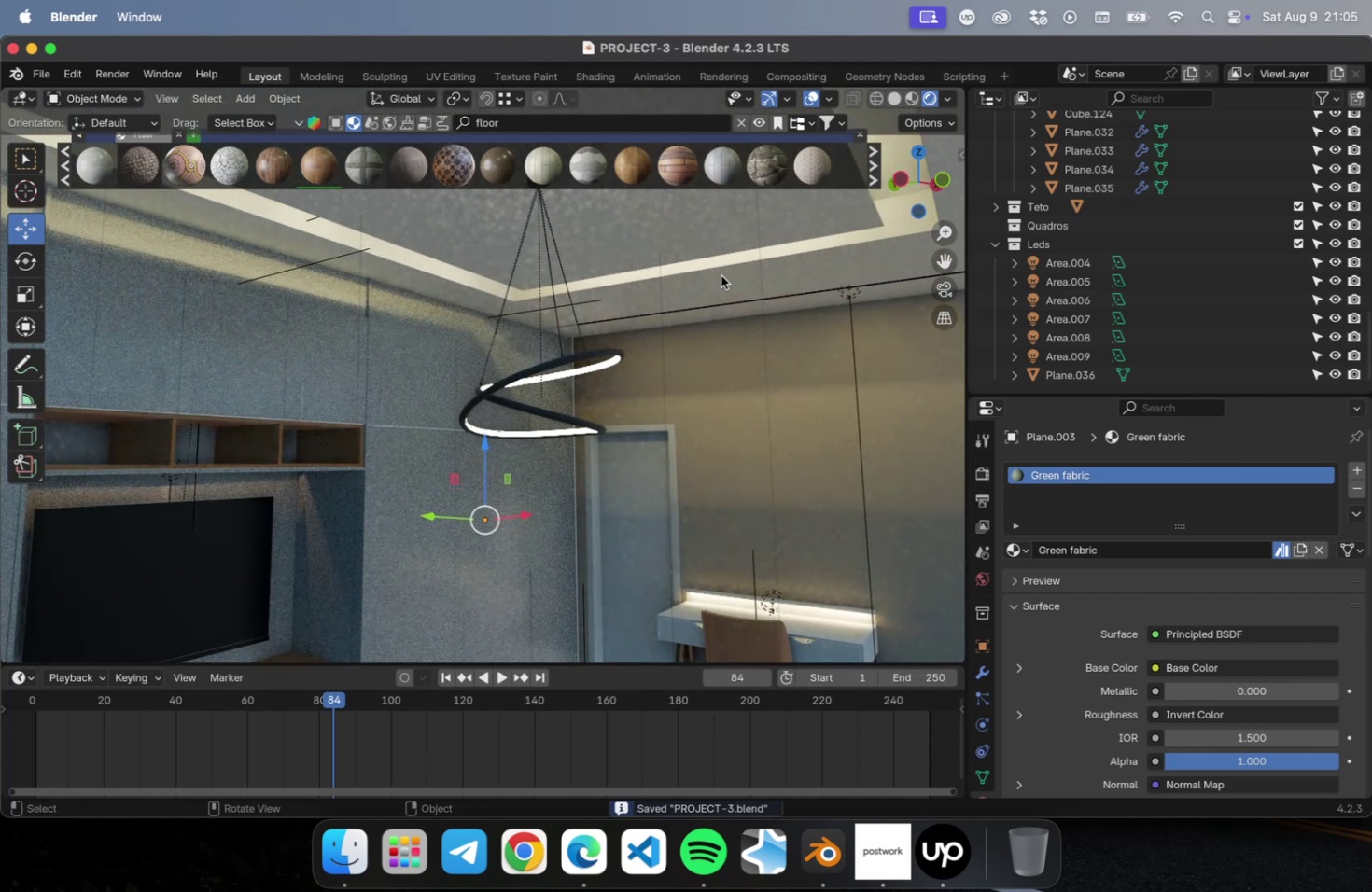 
left_click([683, 241])
 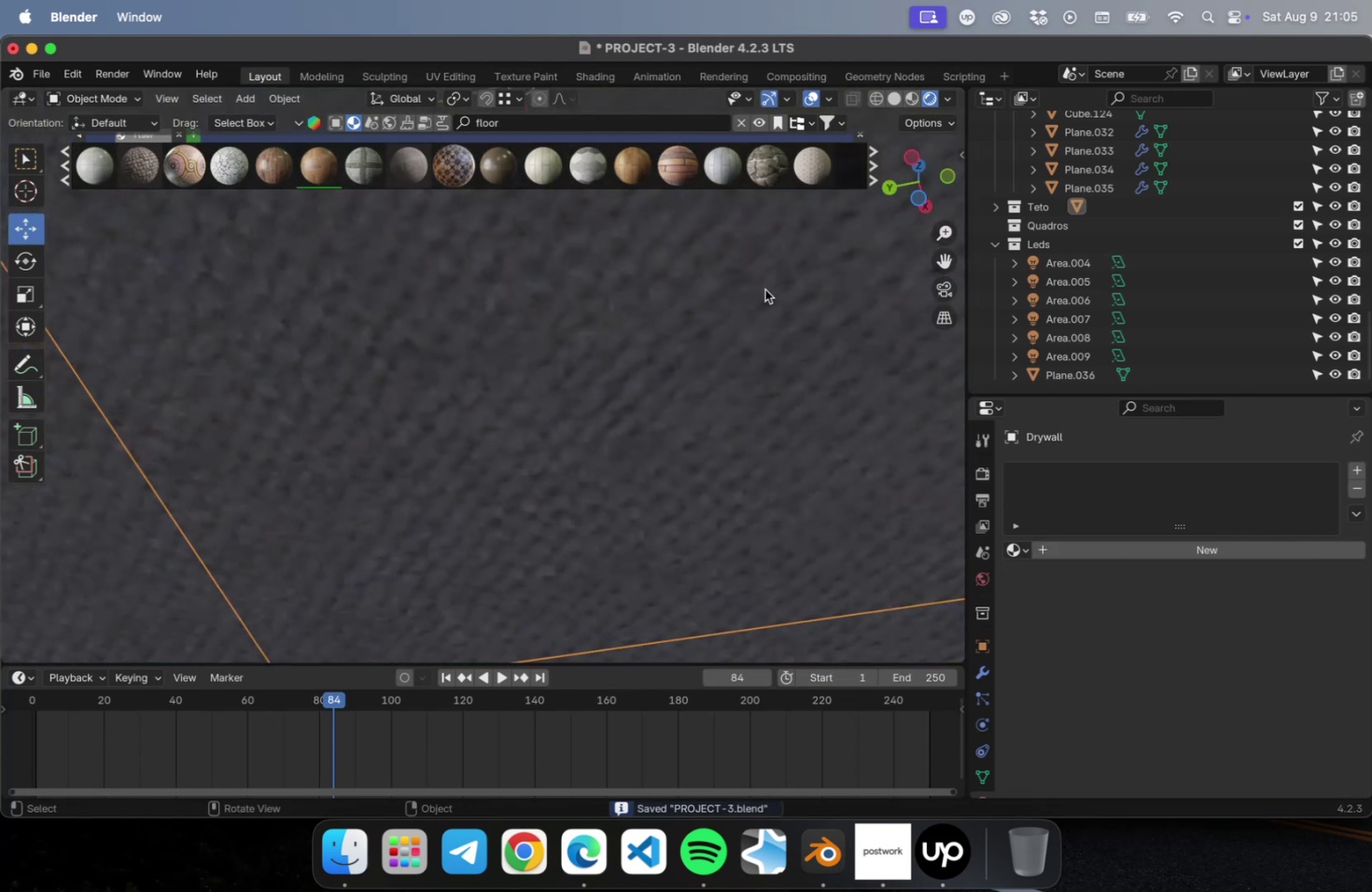 
key(Meta+CommandLeft)
 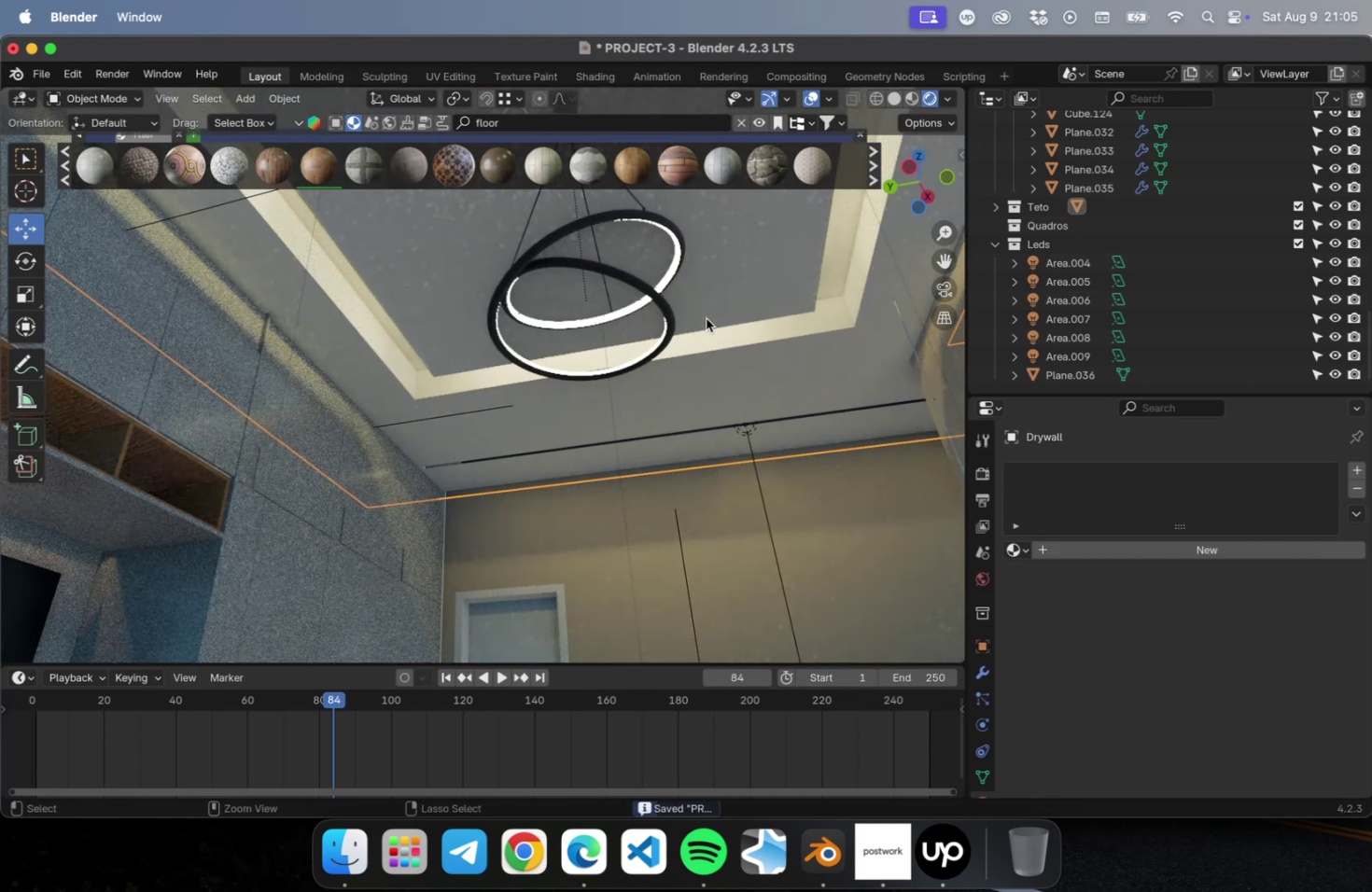 
key(Meta+S)
 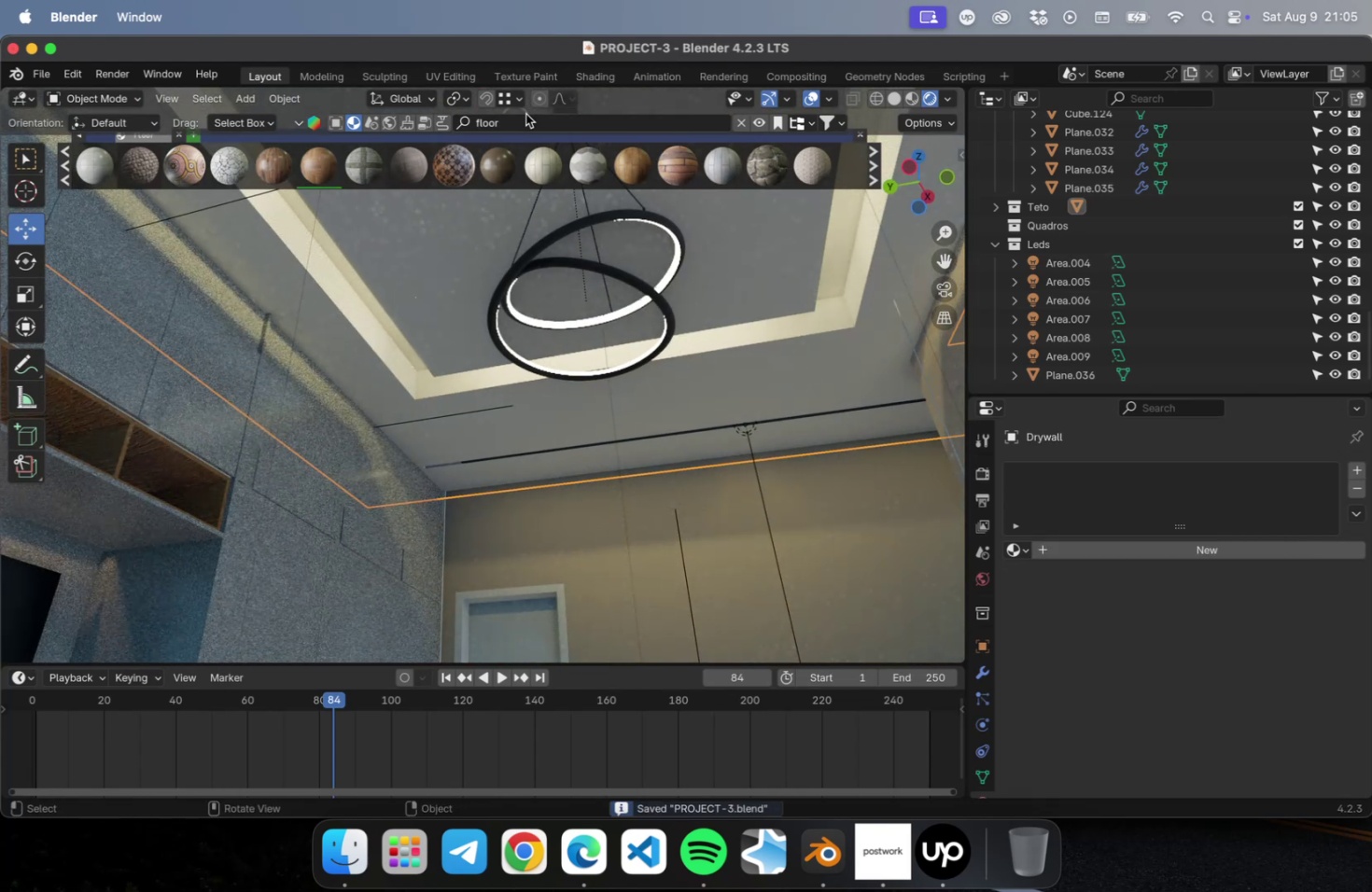 
double_click([525, 114])
 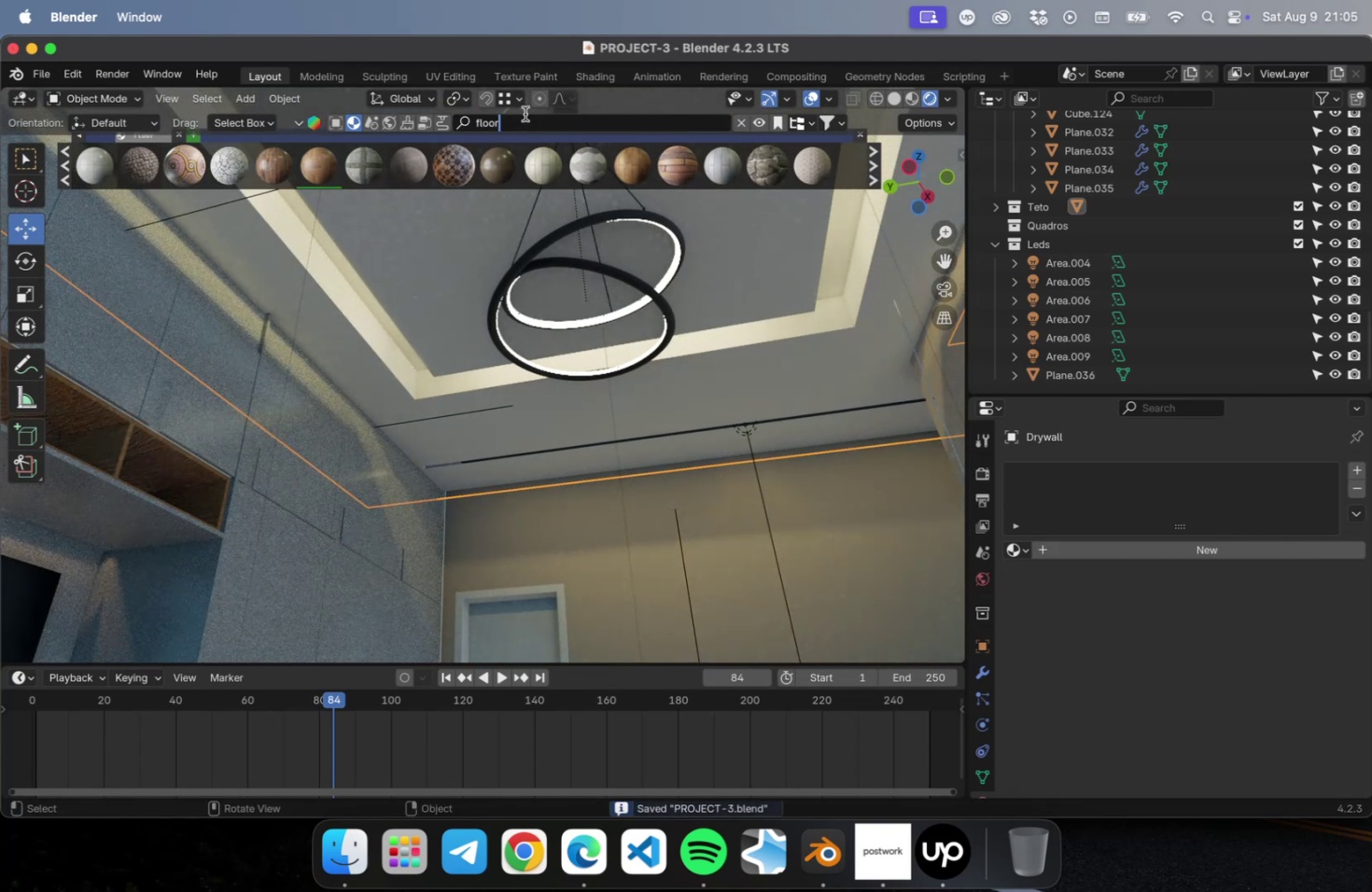 
key(Meta+CommandLeft)
 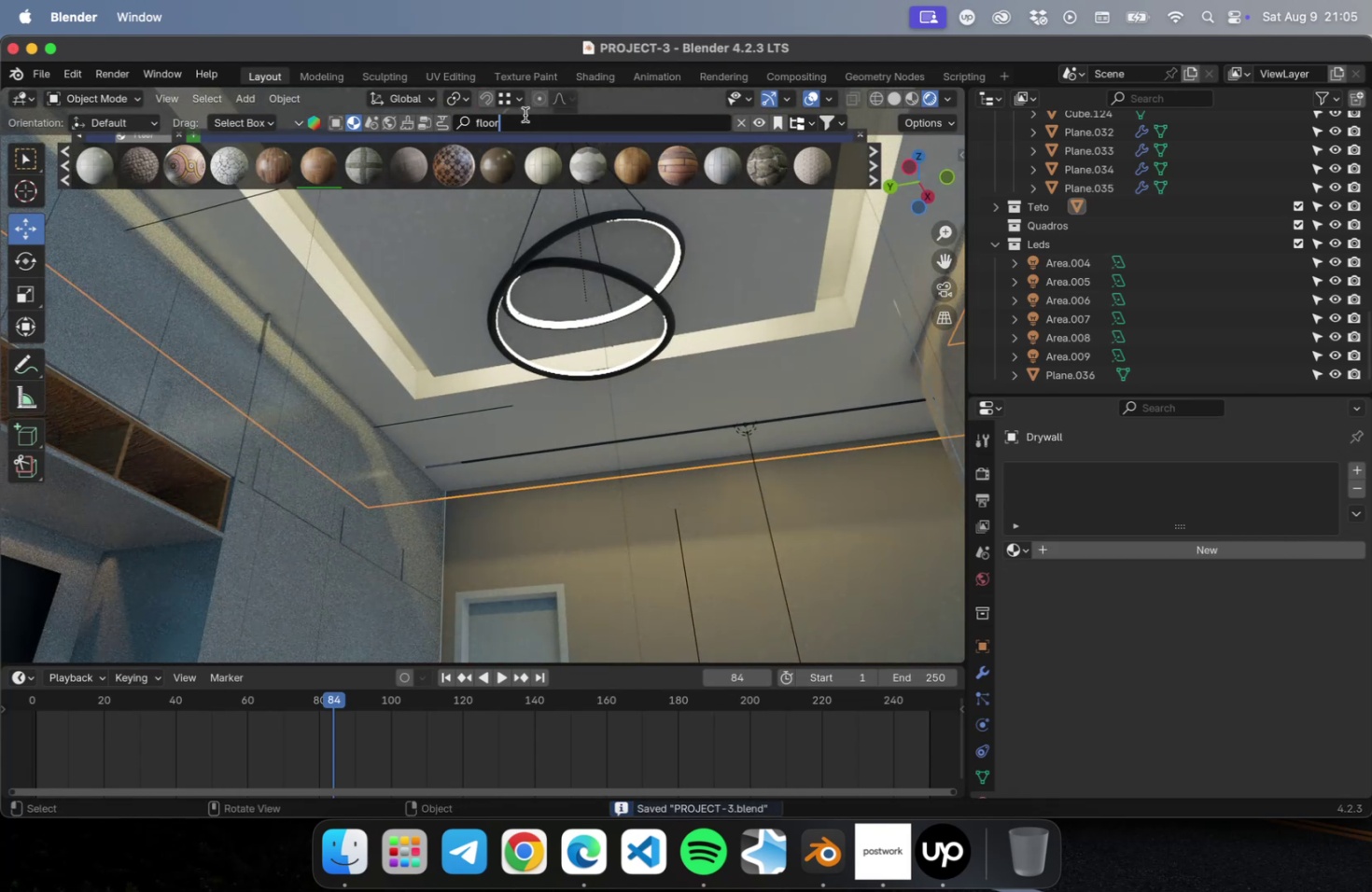 
key(Meta+A)
 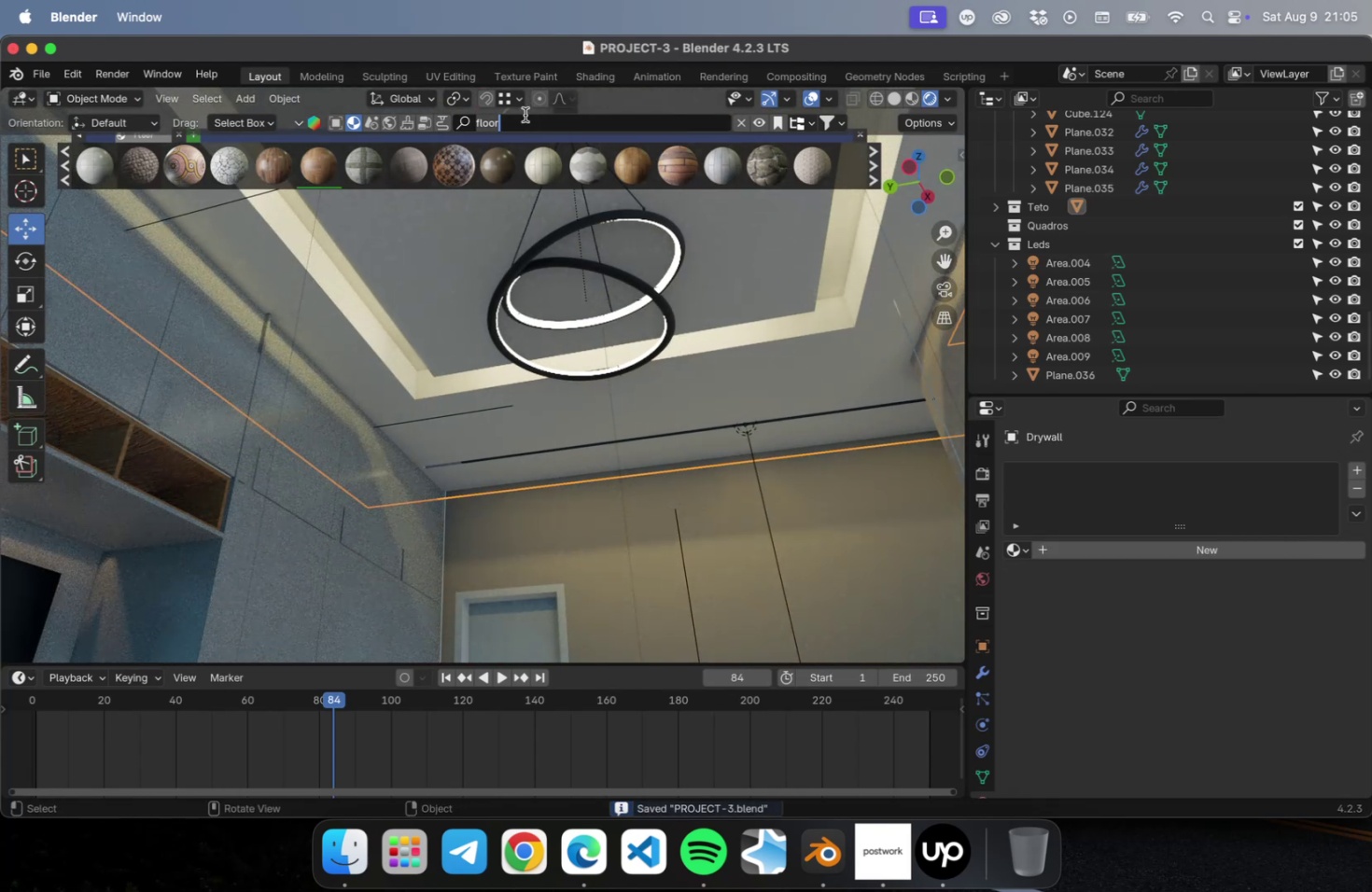 
type(drywall)
 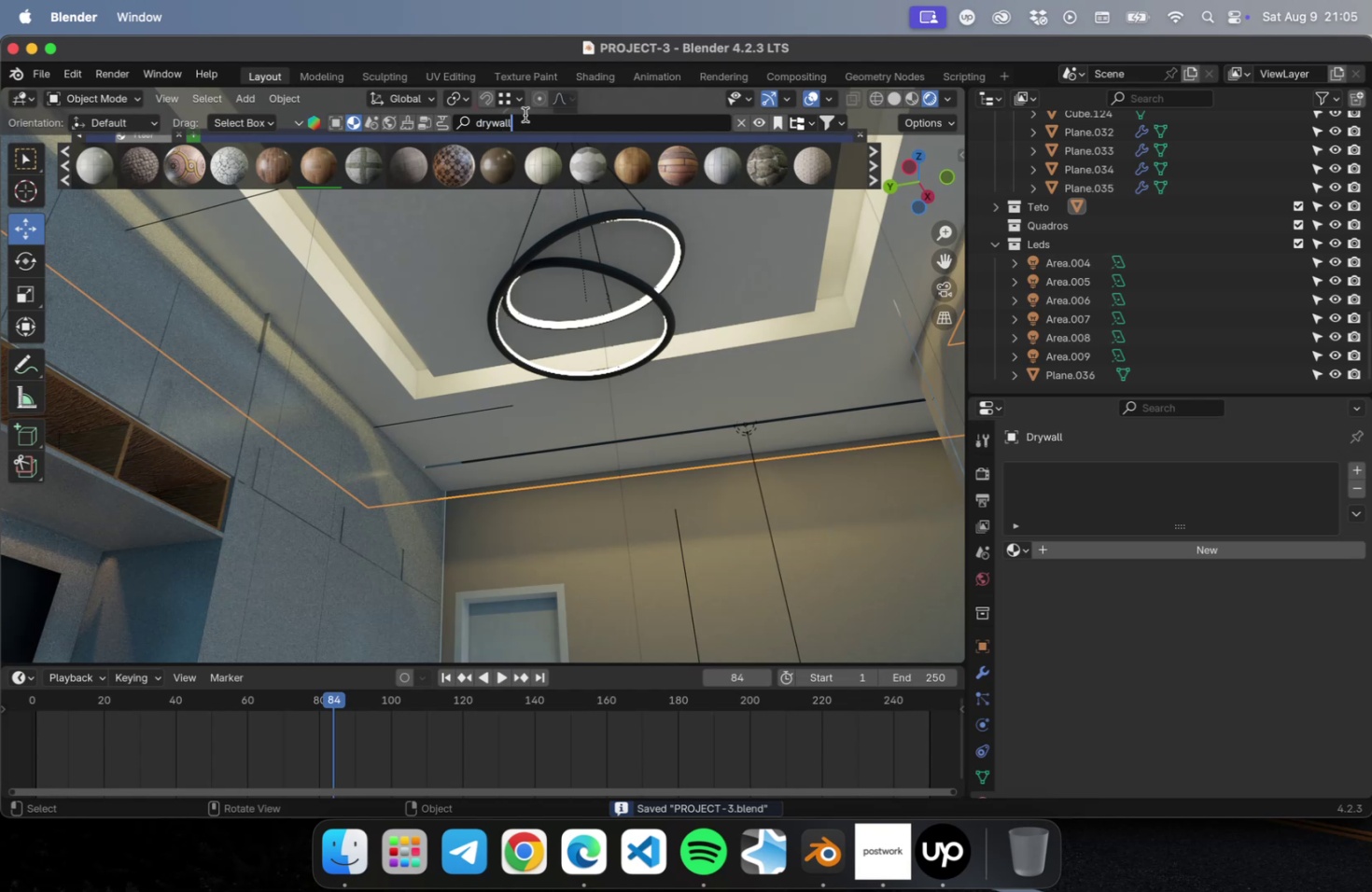 
key(Enter)
 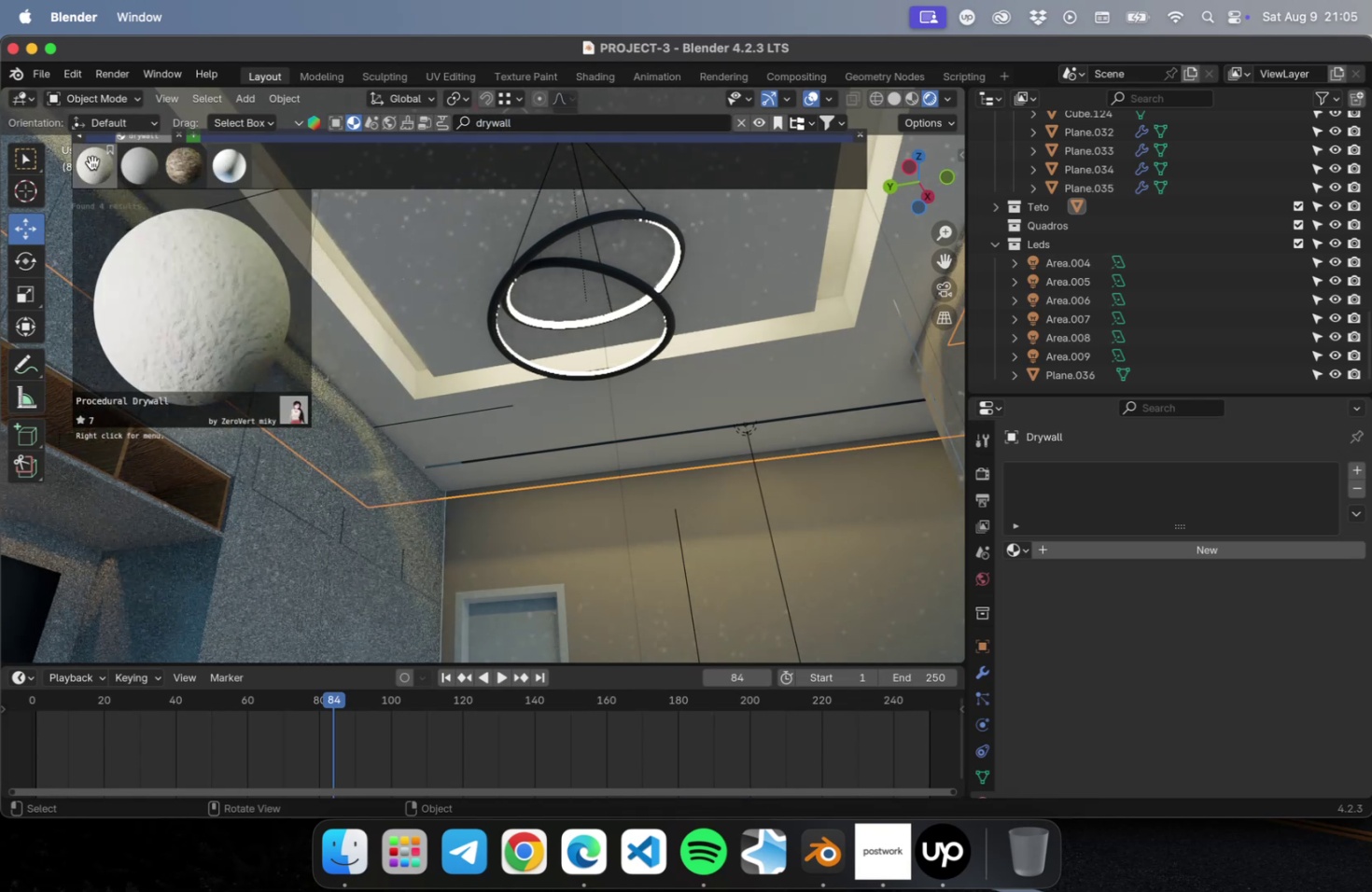 
wait(6.36)
 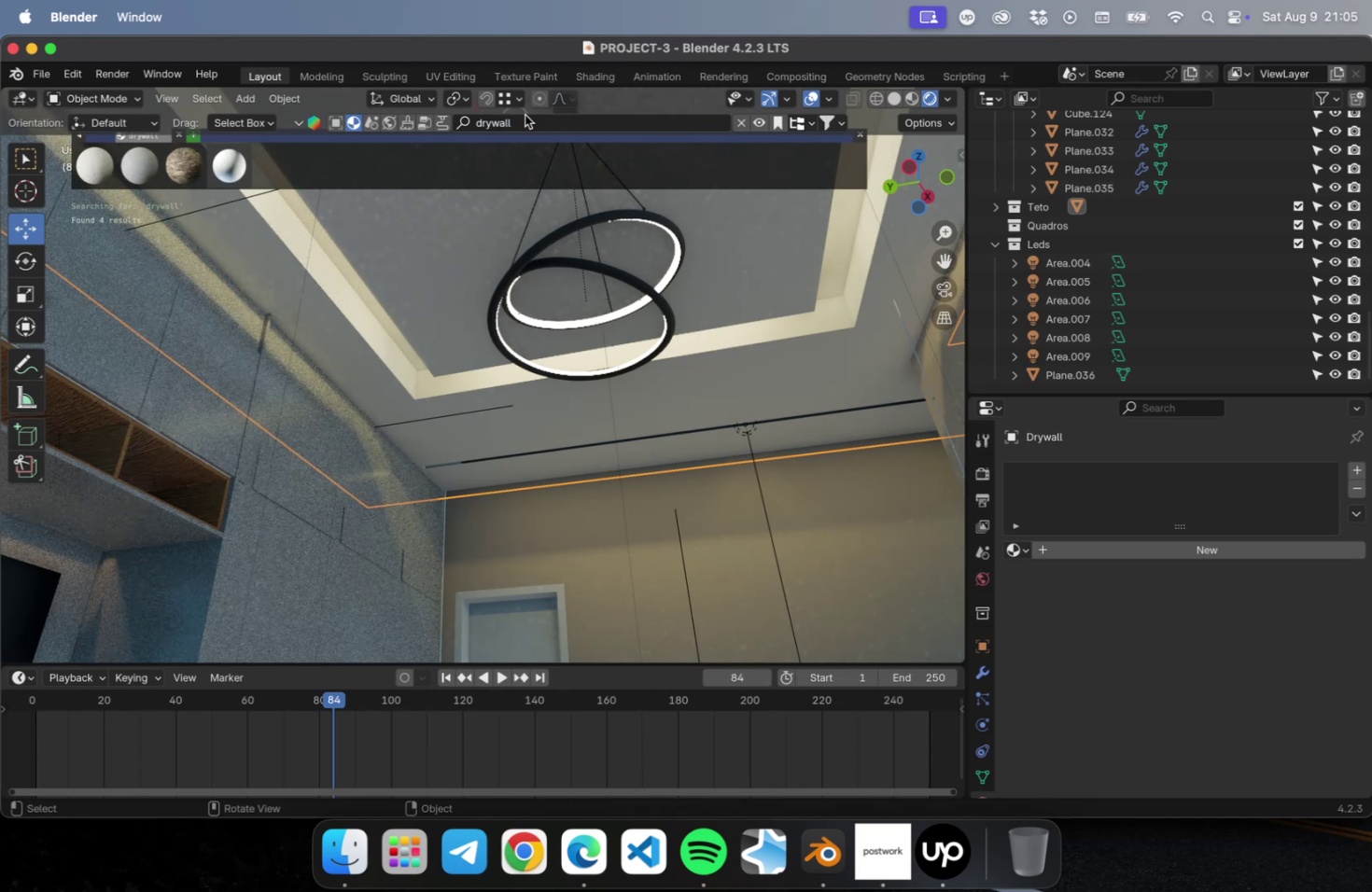 
double_click([491, 121])
 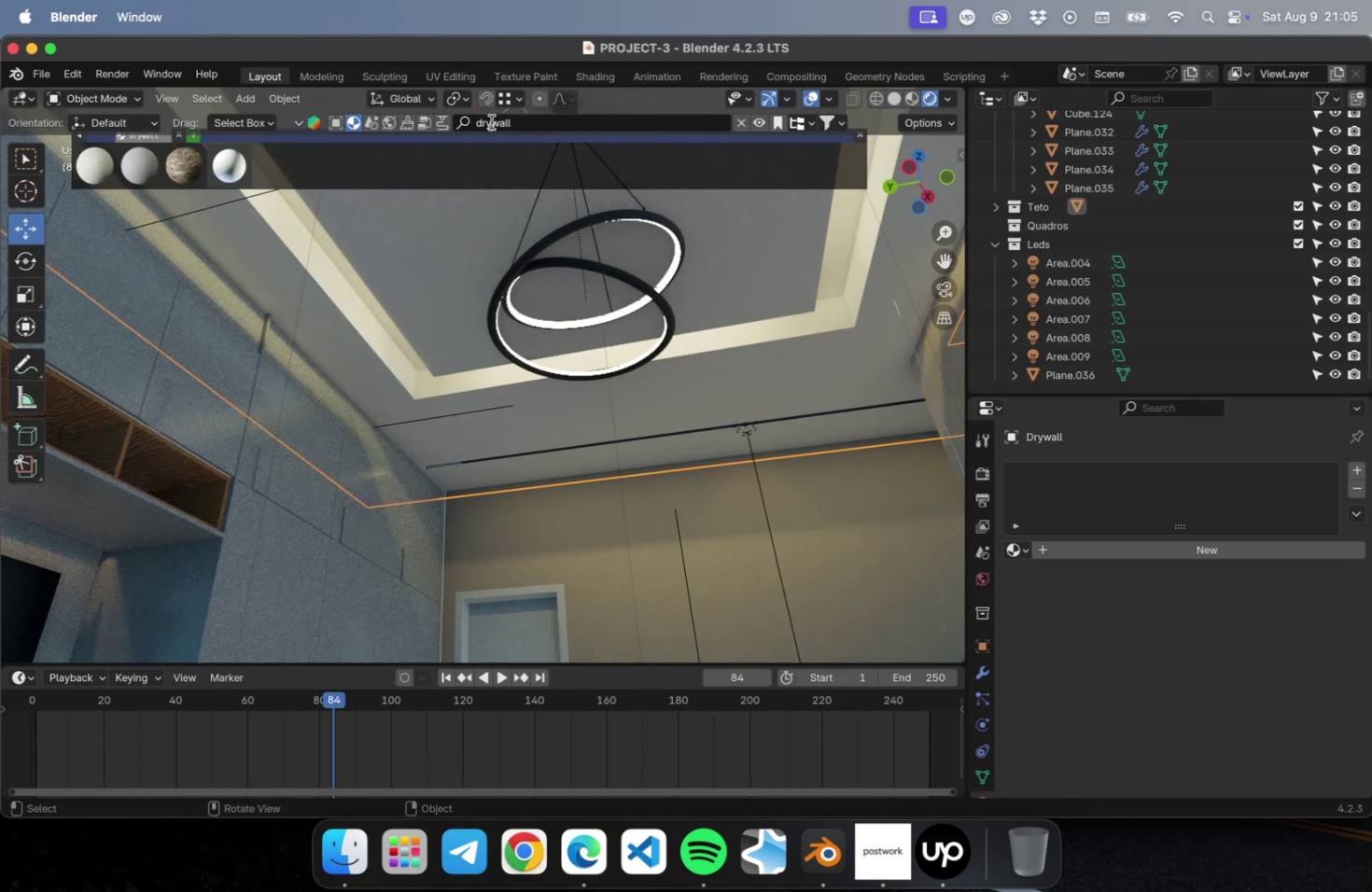 
key(Meta+CommandLeft)
 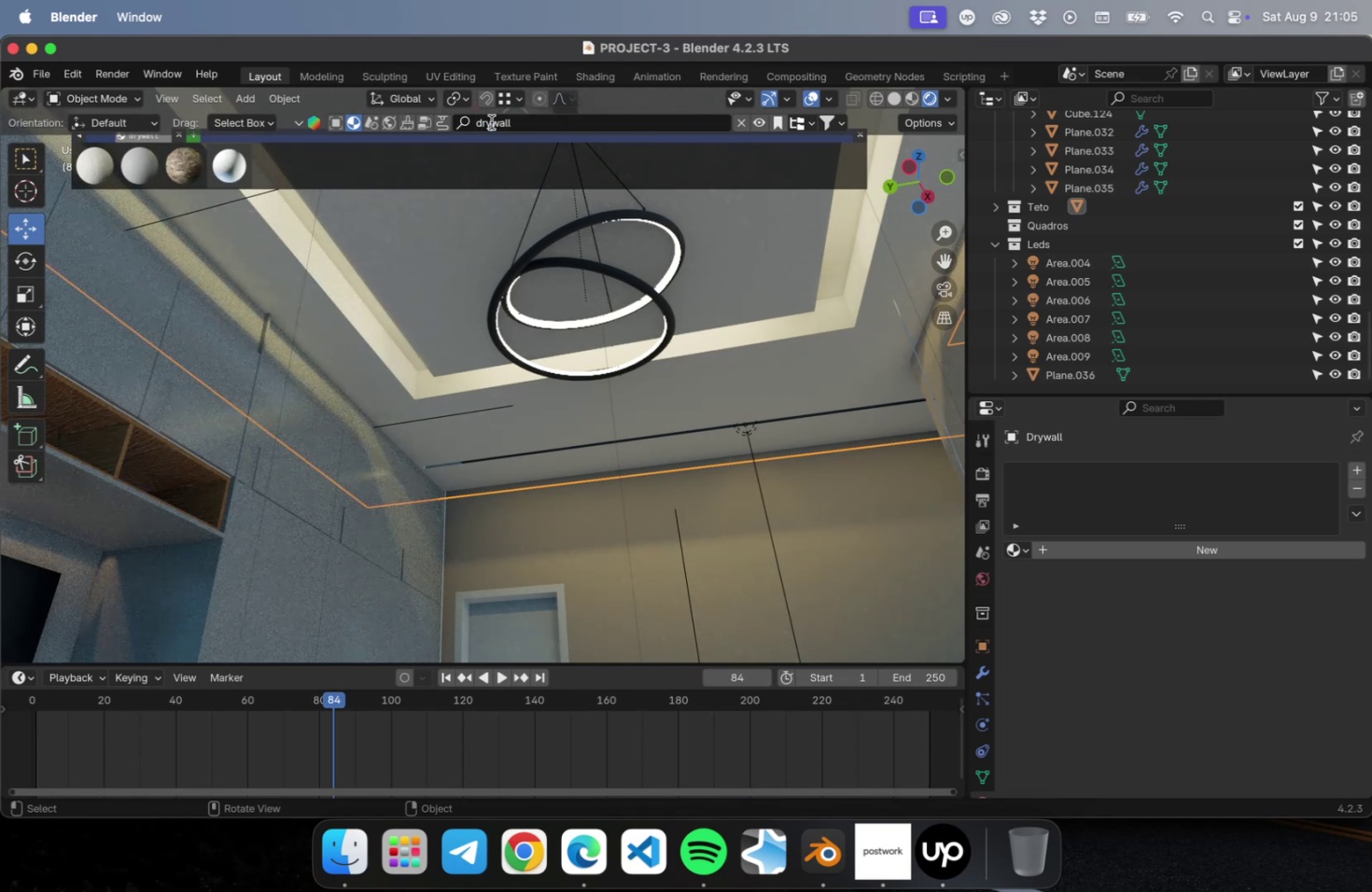 
key(Meta+A)
 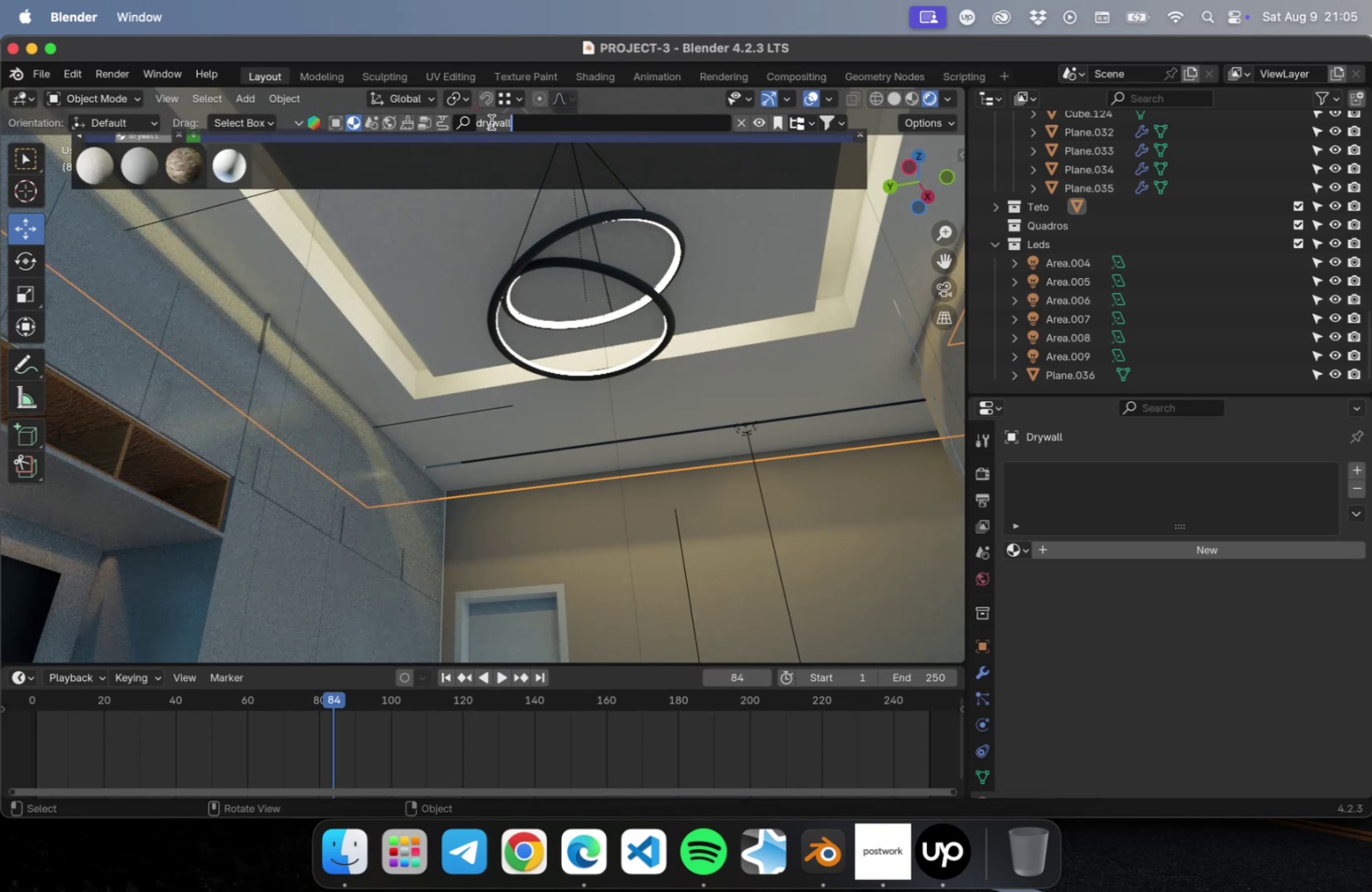 
type(wa)
key(Backspace)
type(hite a)
key(Backspace)
type(painted)
 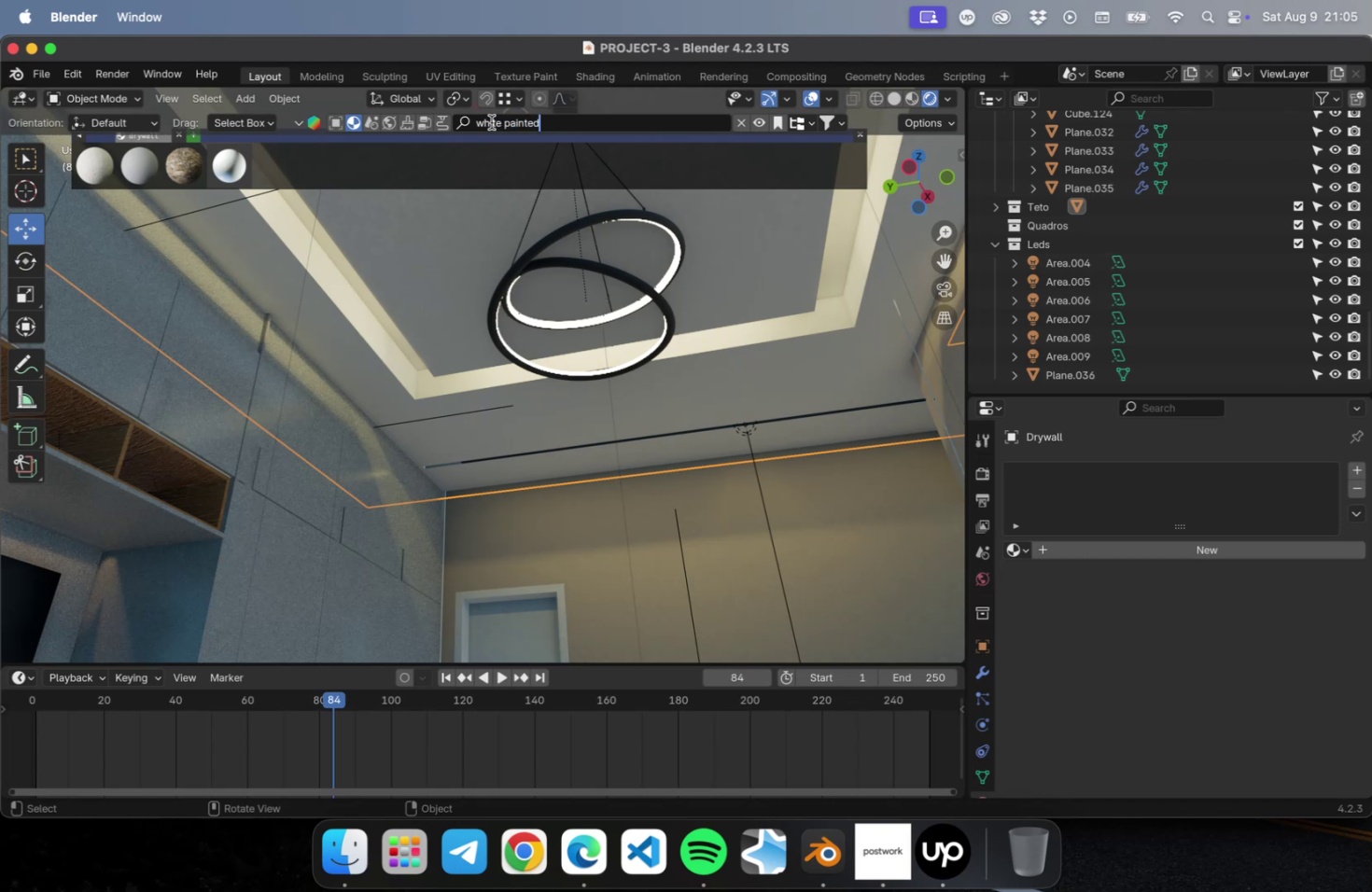 
key(Enter)
 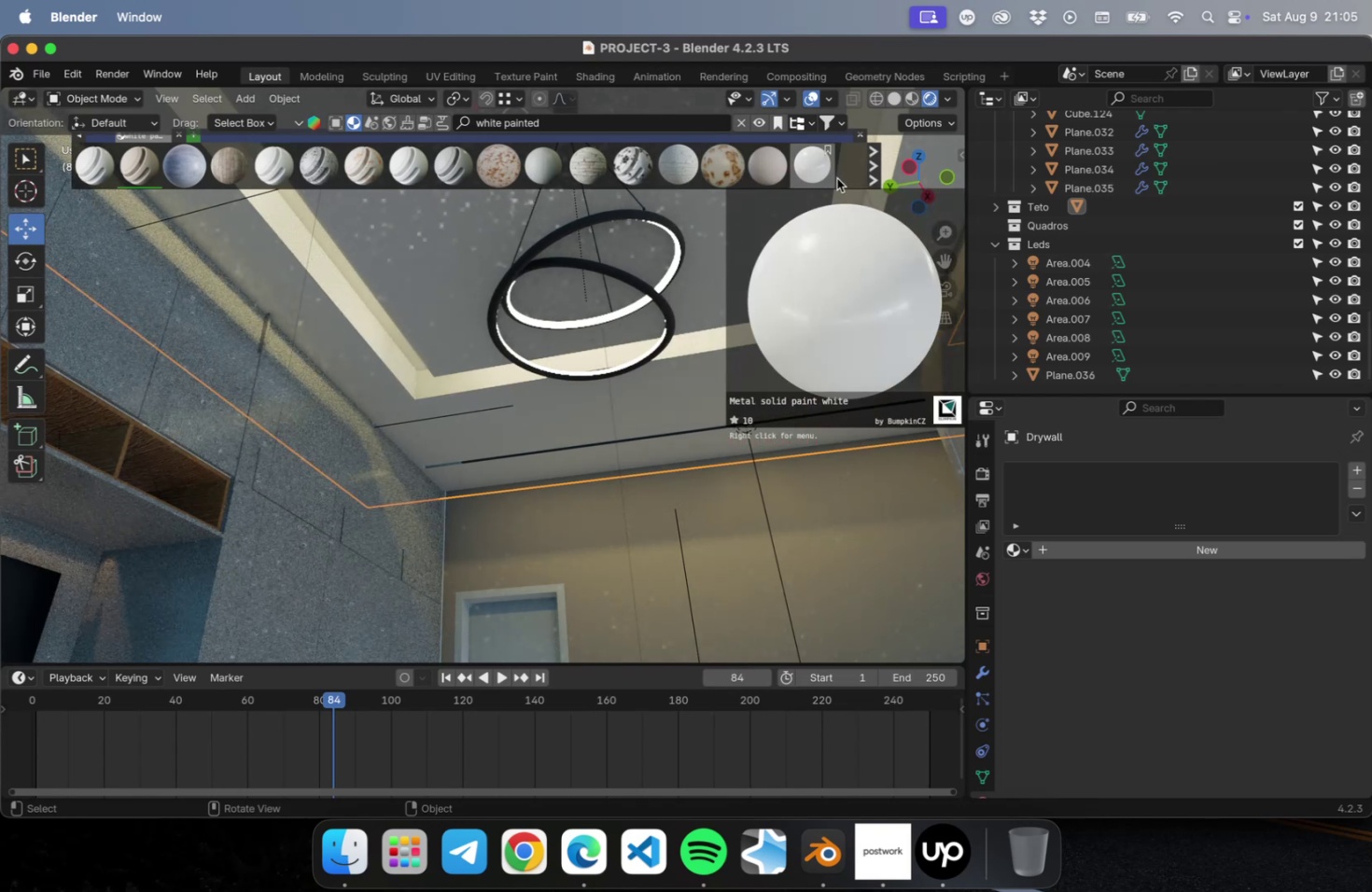 
wait(14.94)
 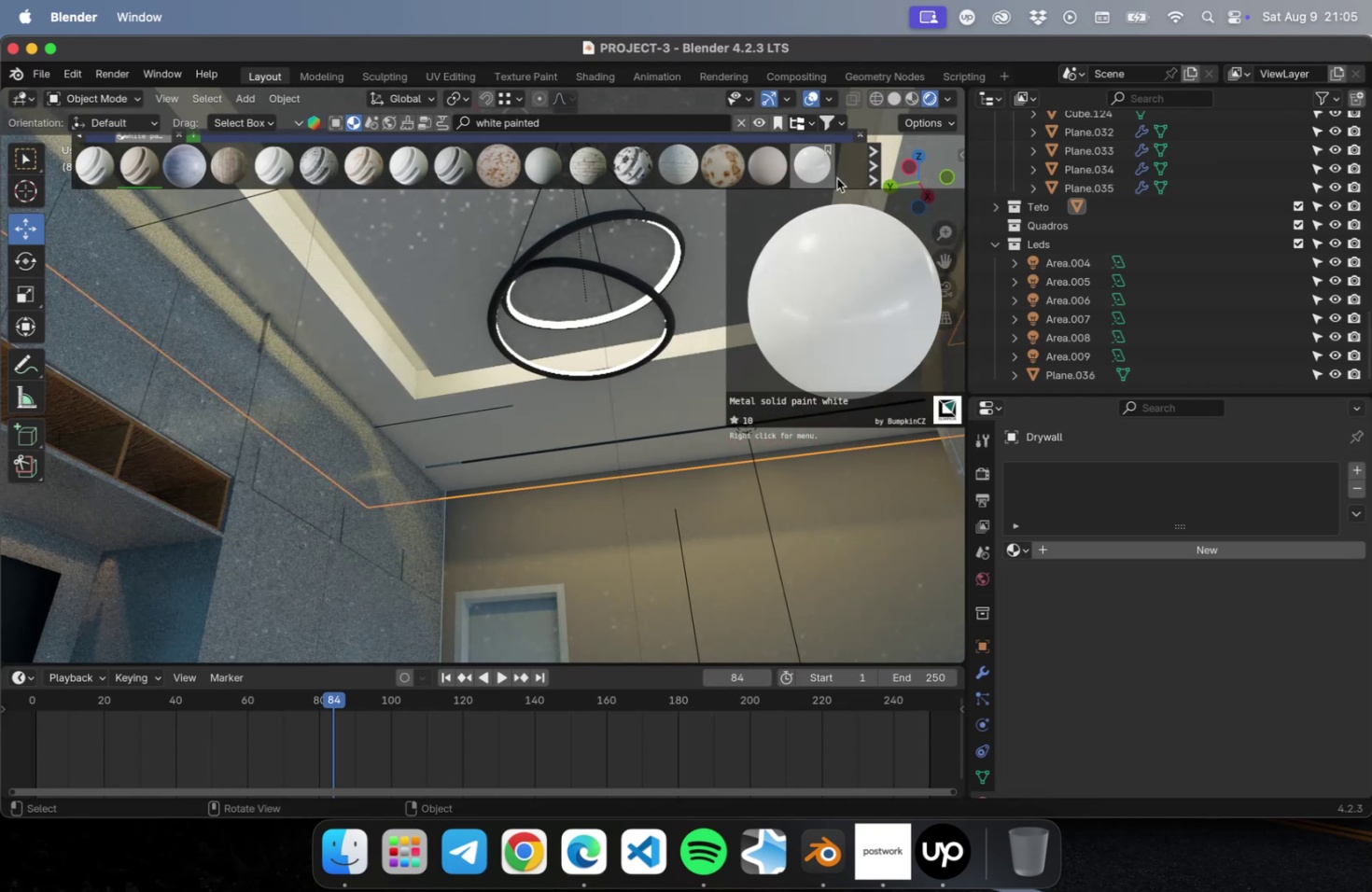 
mouse_move([884, 176])
 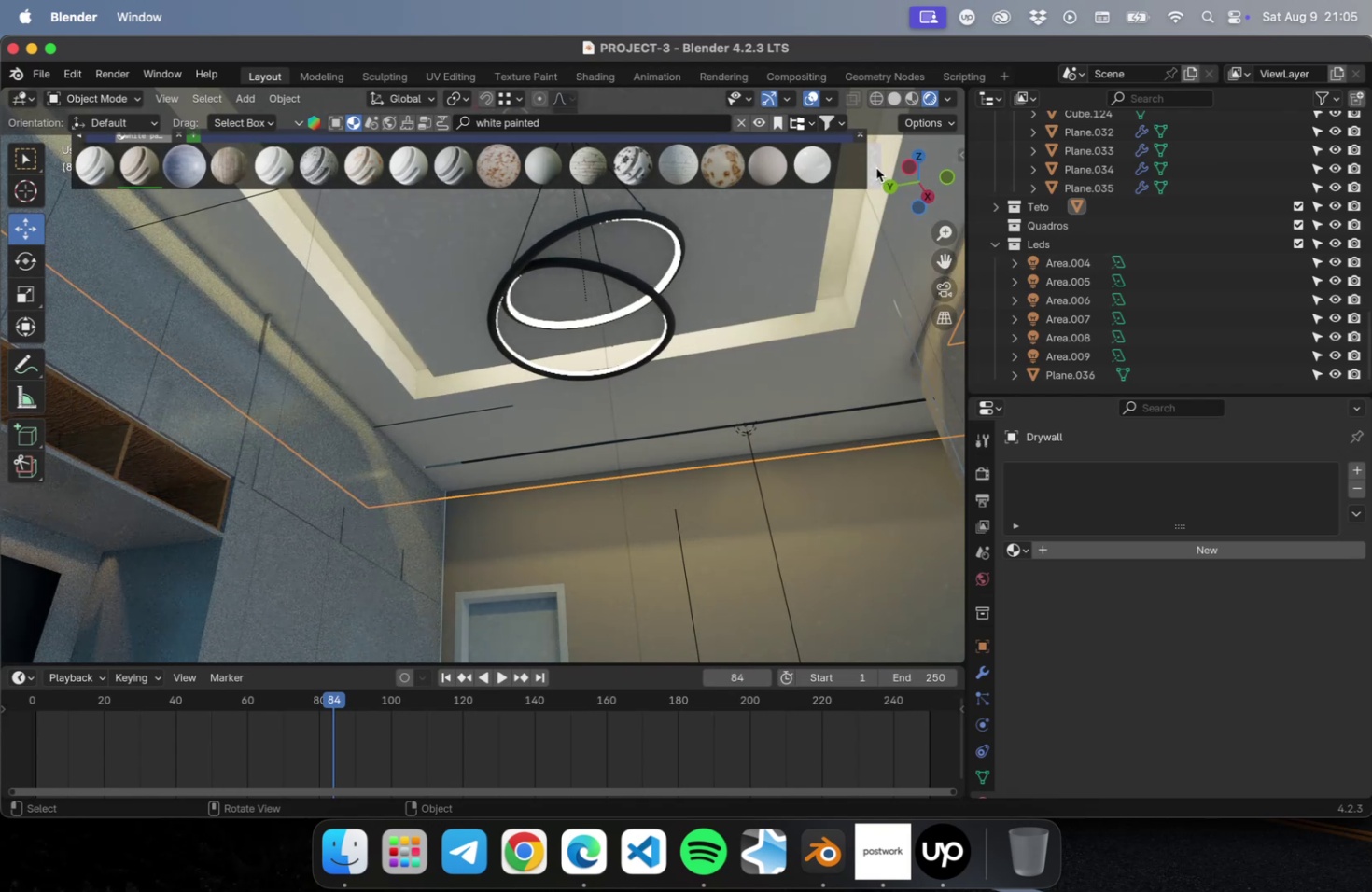 
left_click([875, 168])
 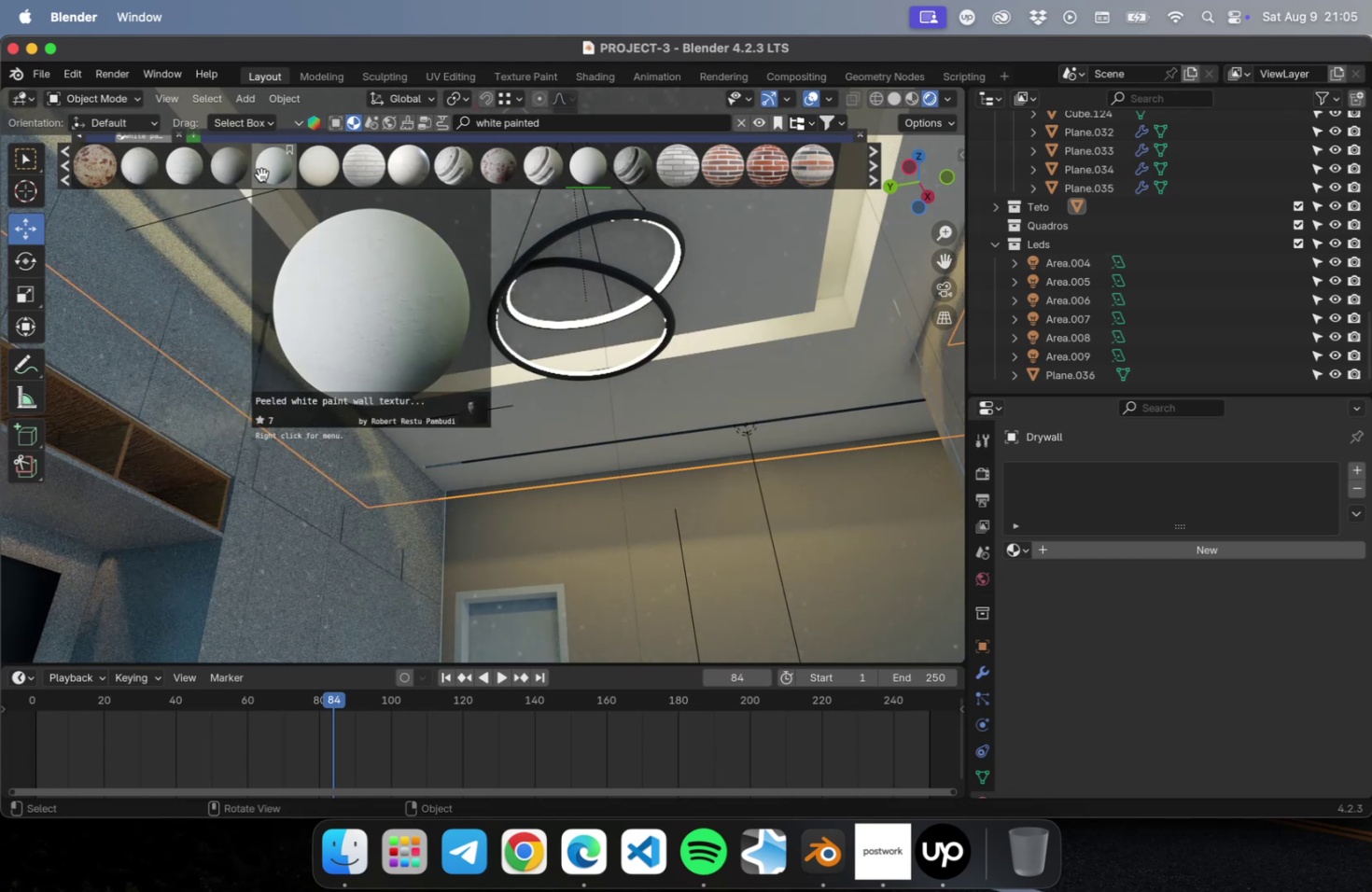 
wait(14.43)
 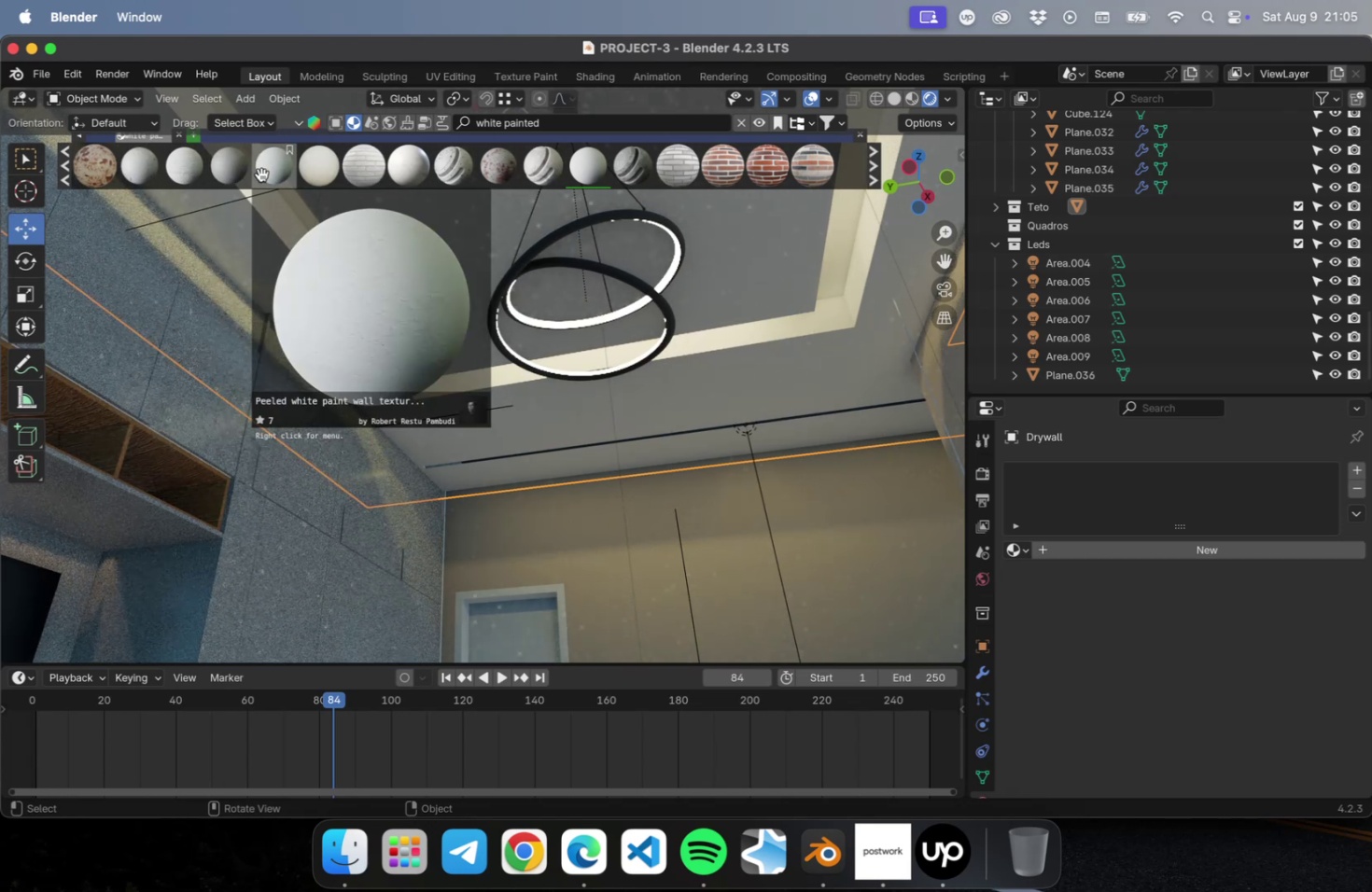 
left_click([608, 177])
 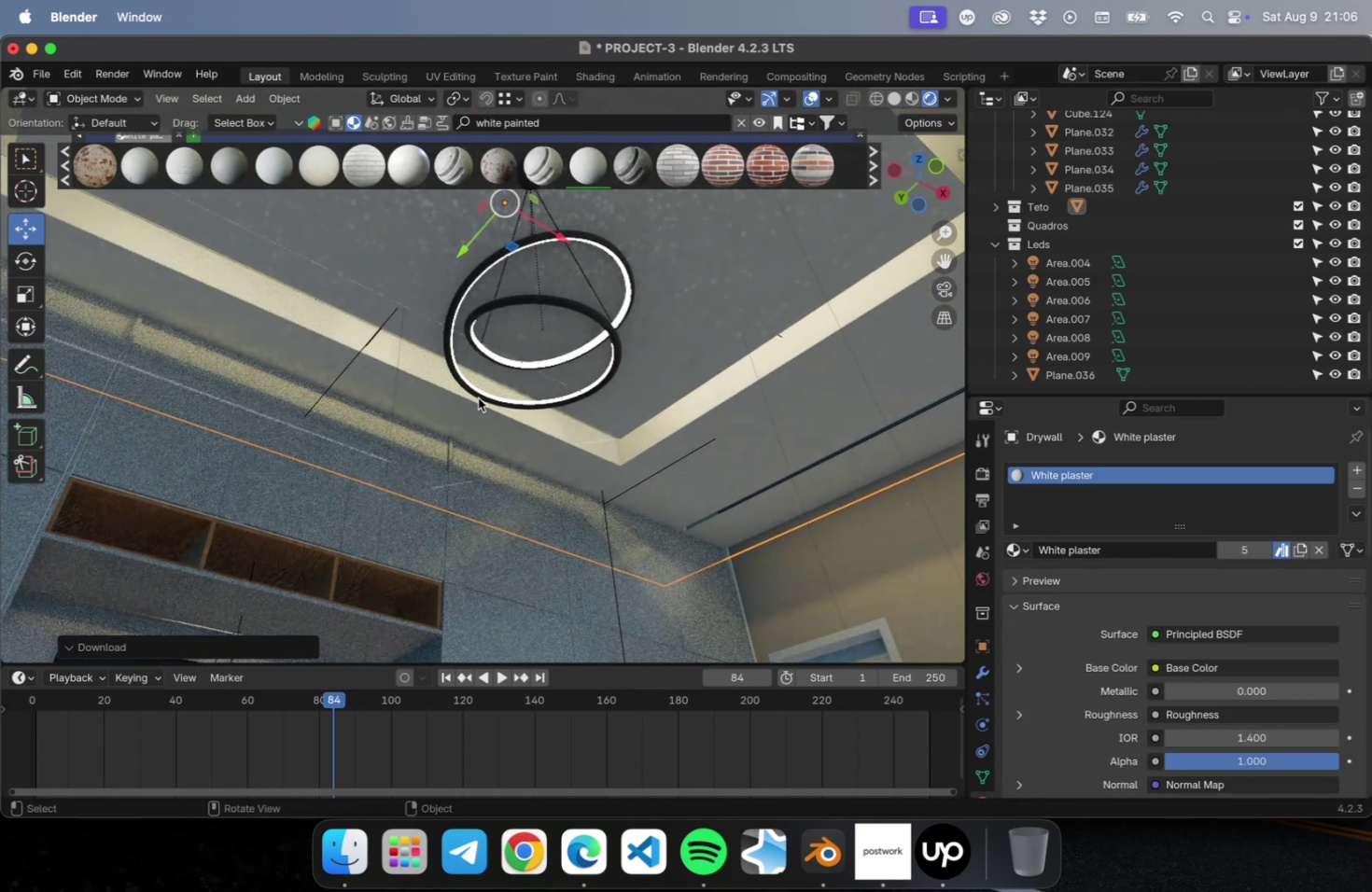 
wait(6.82)
 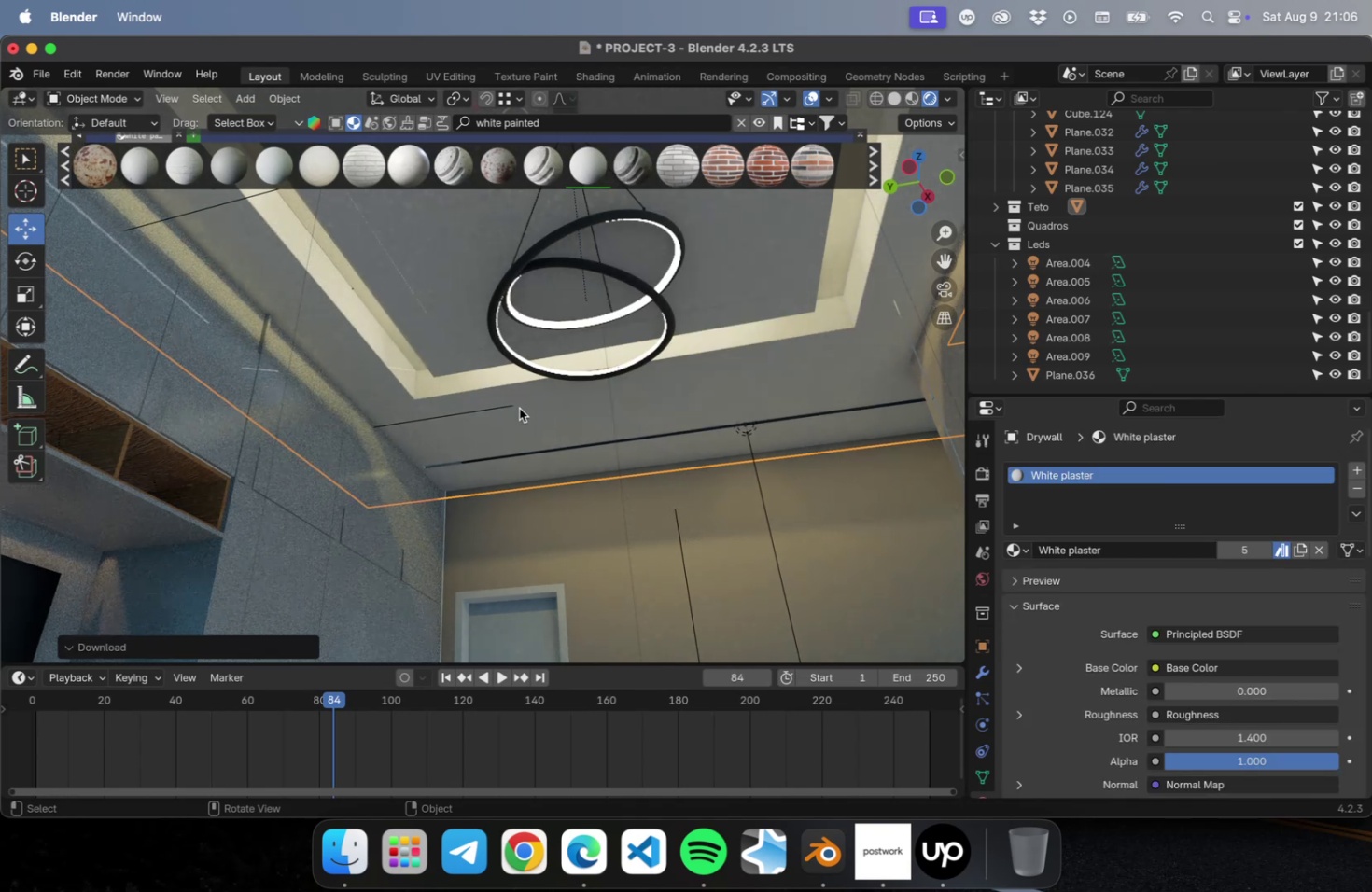 
left_click([682, 458])
 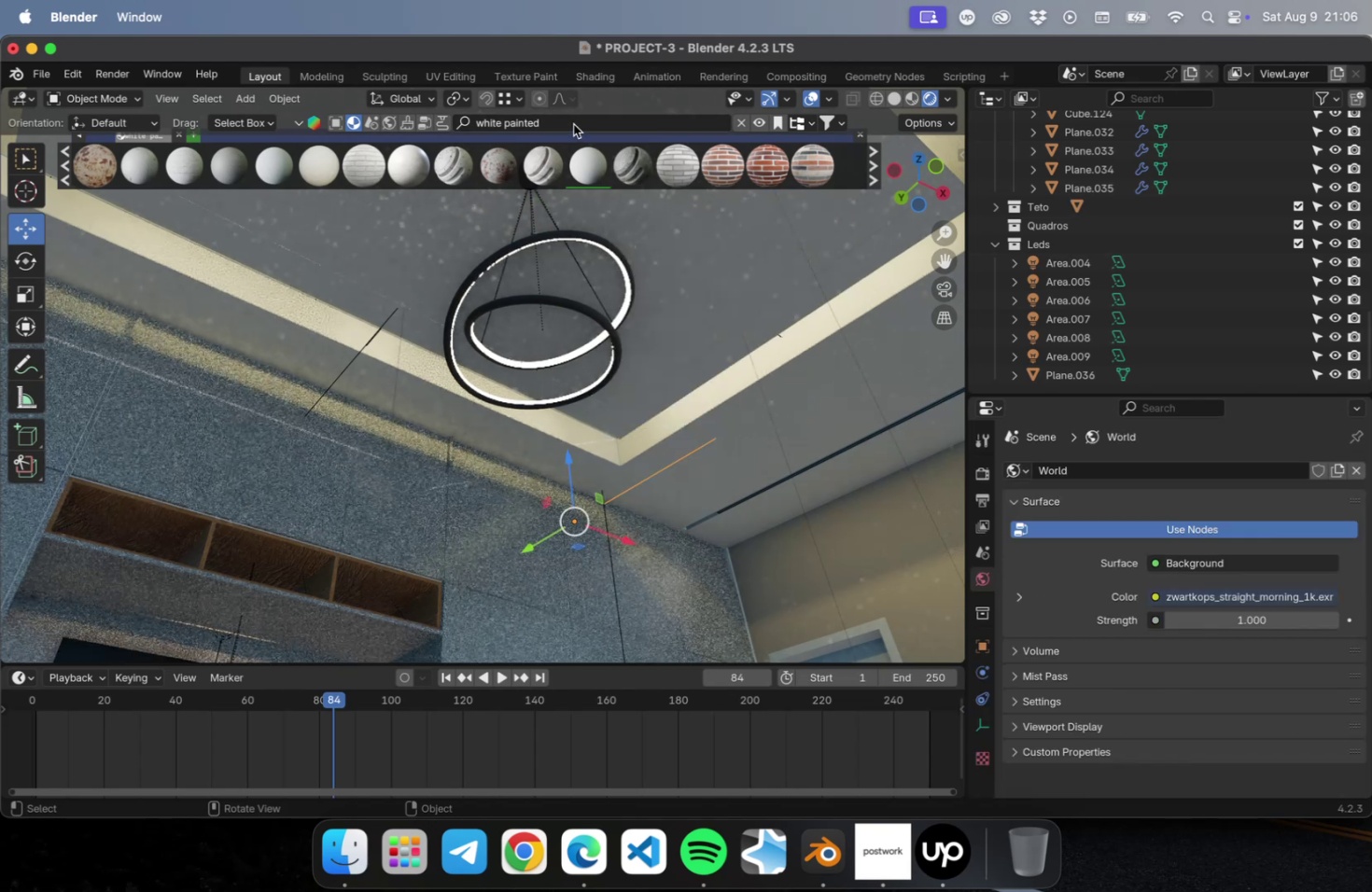 
double_click([571, 123])
 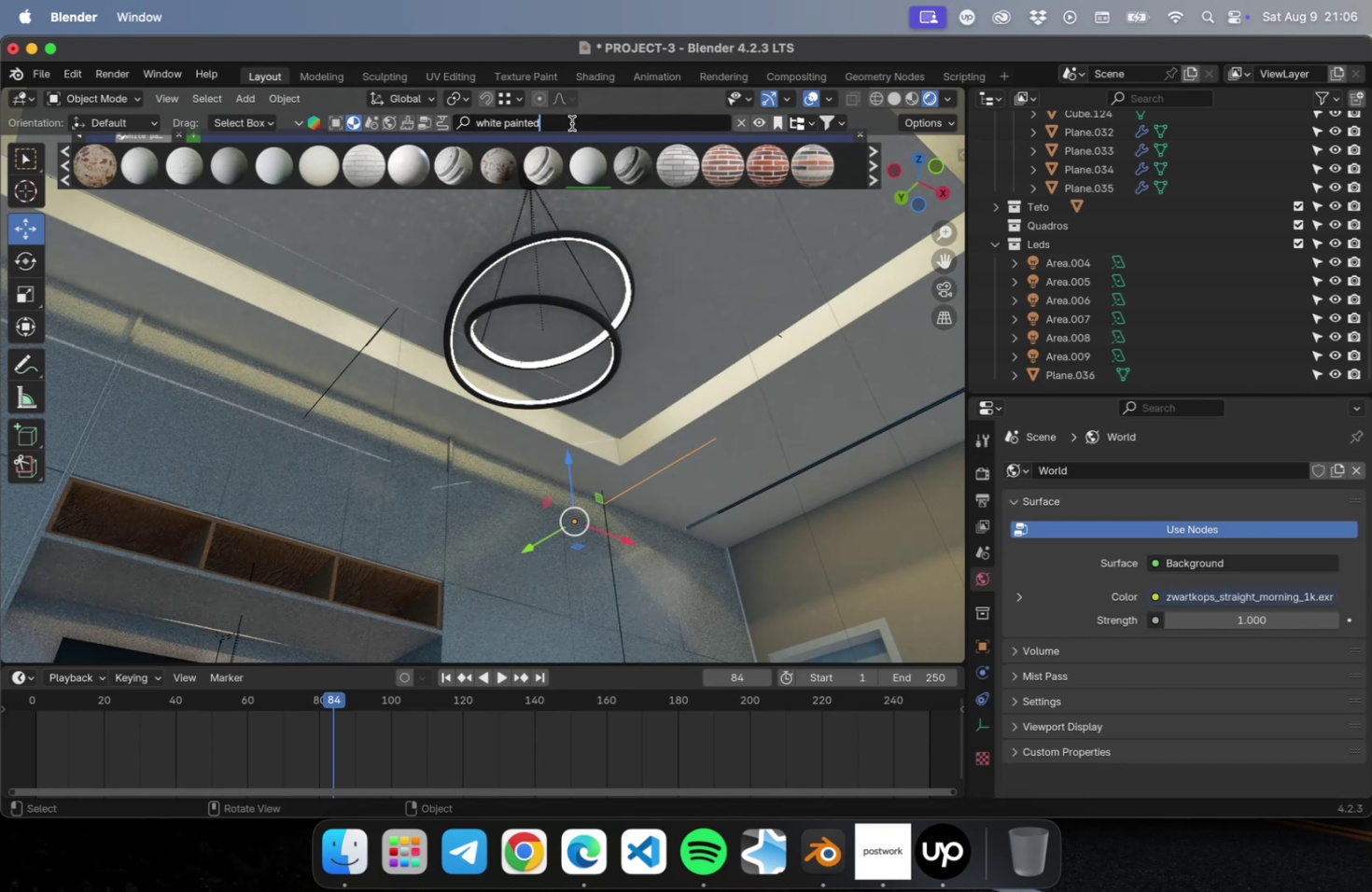 
triple_click([571, 123])
 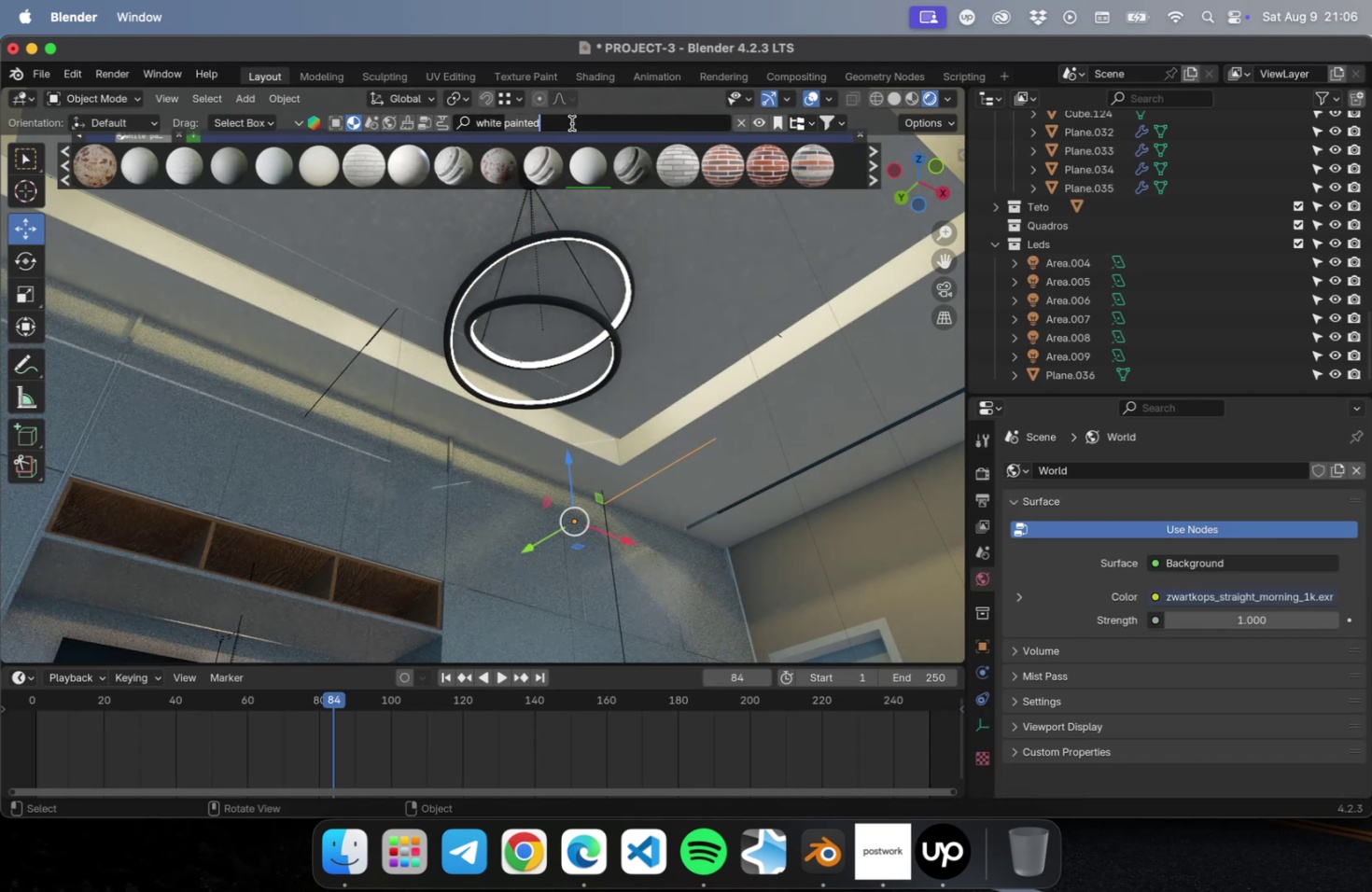 
triple_click([571, 123])
 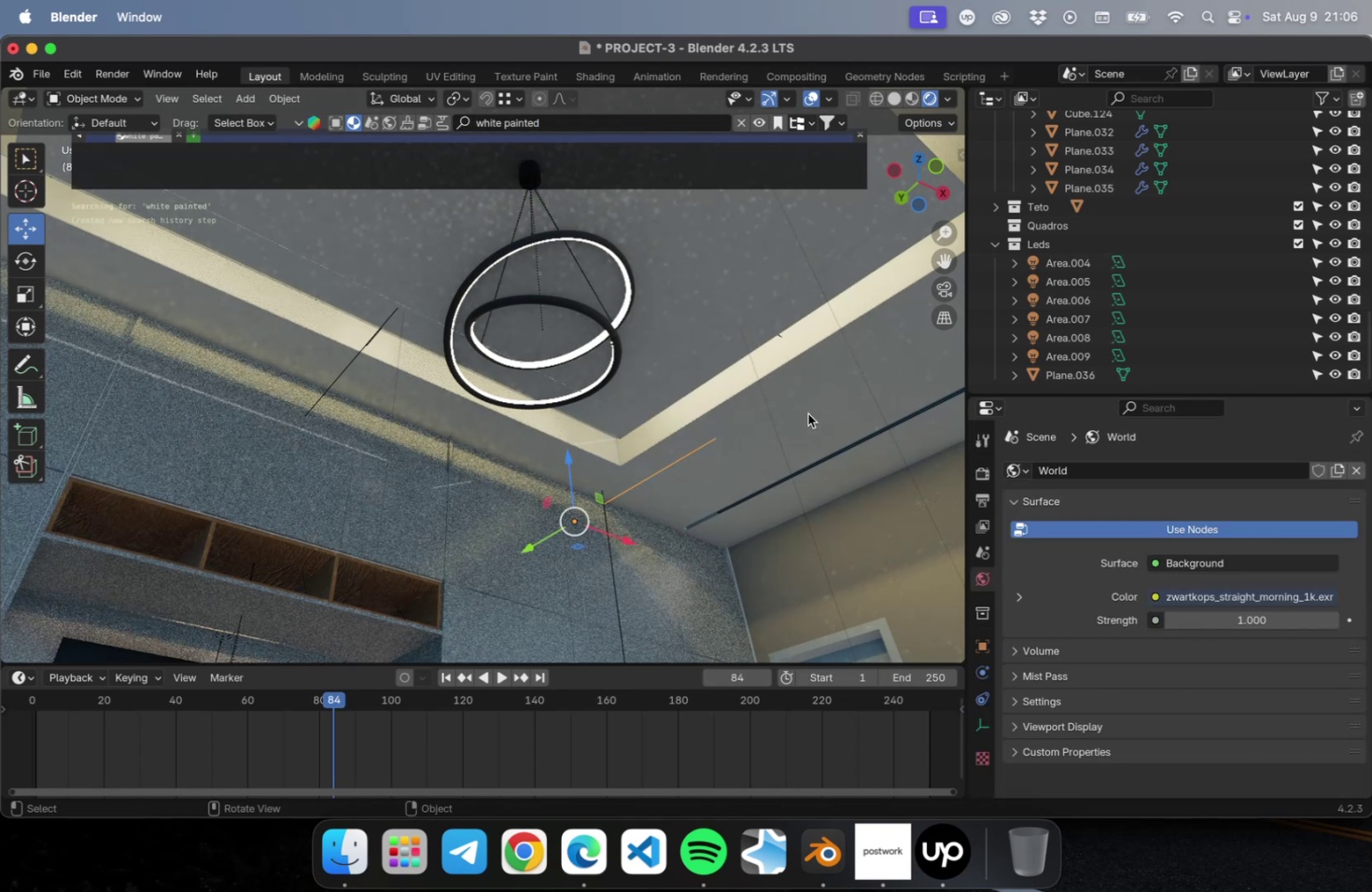 
hold_key(key=ShiftLeft, duration=0.96)
 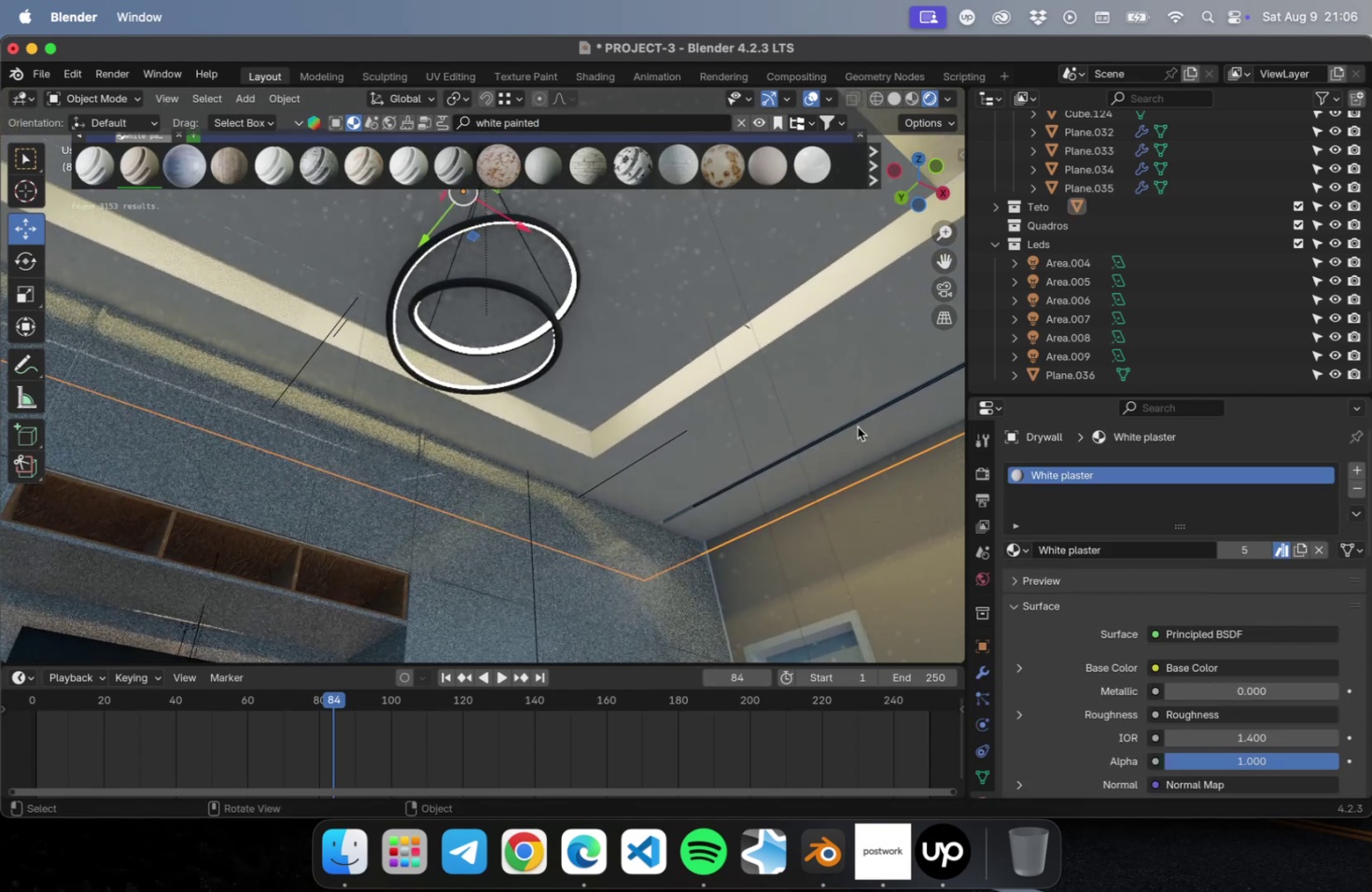 
scroll: coordinate [855, 425], scroll_direction: up, amount: 9.0
 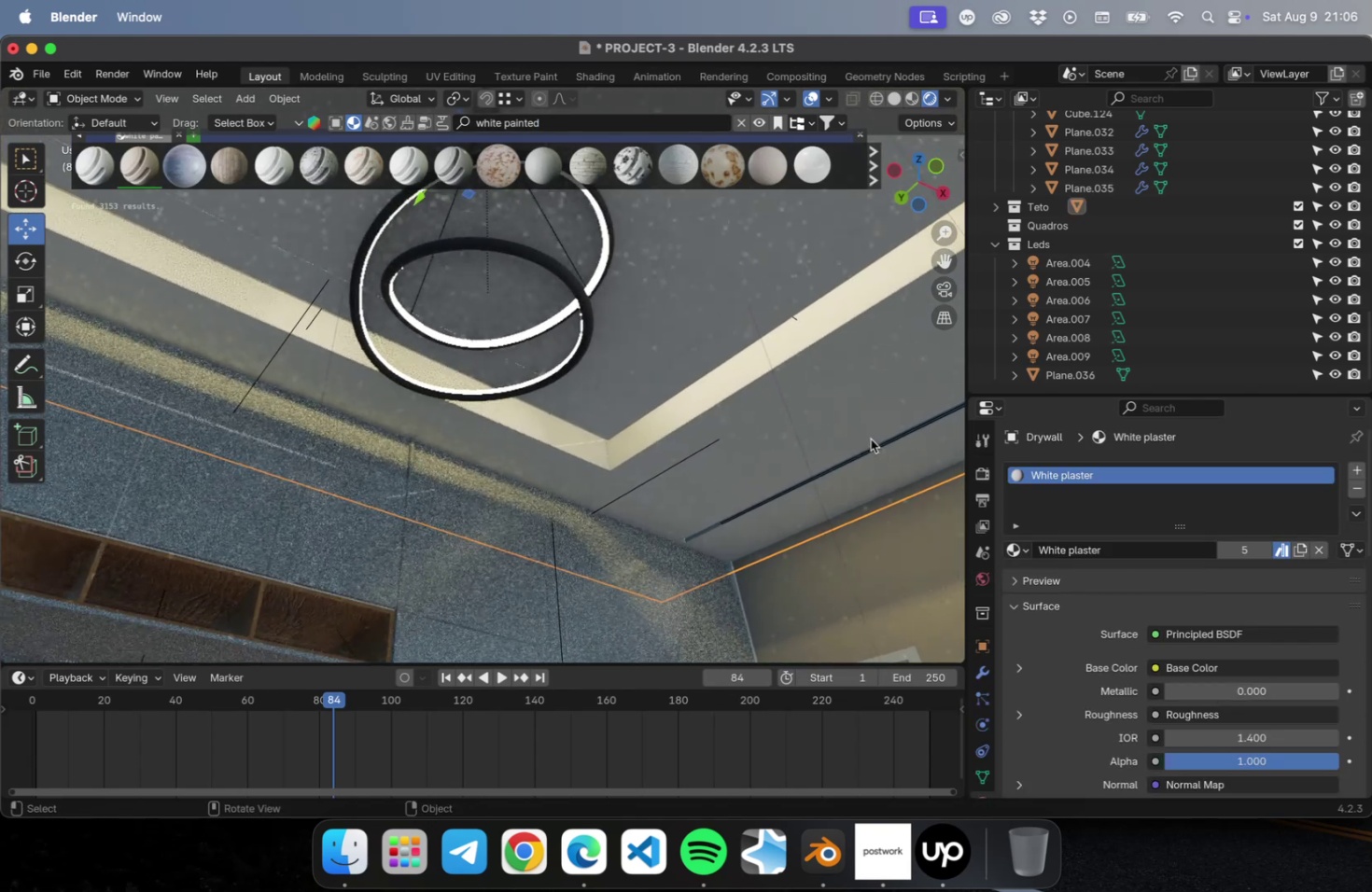 
hold_key(key=ShiftLeft, duration=0.98)
 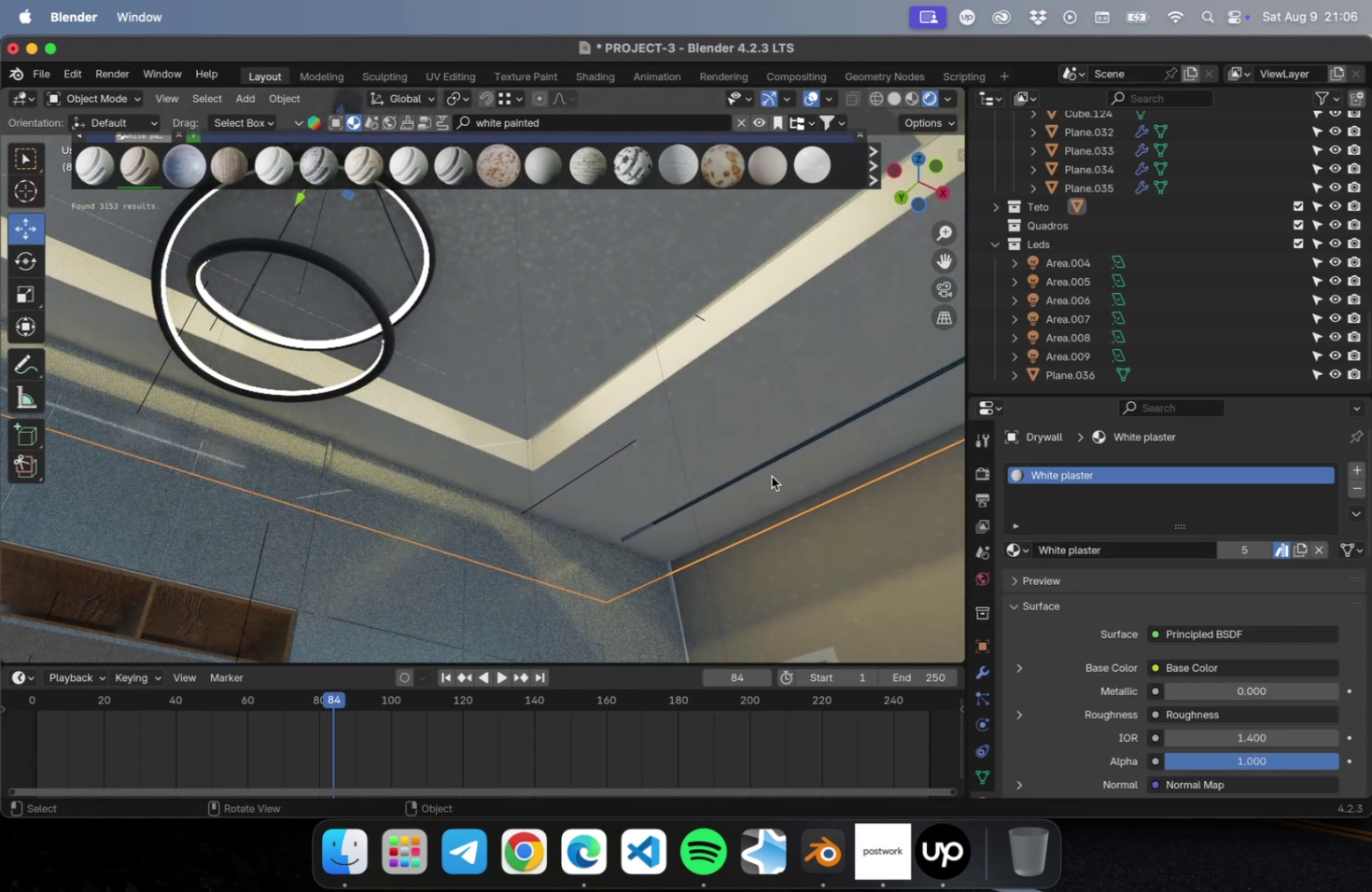 
key(Meta+S)
 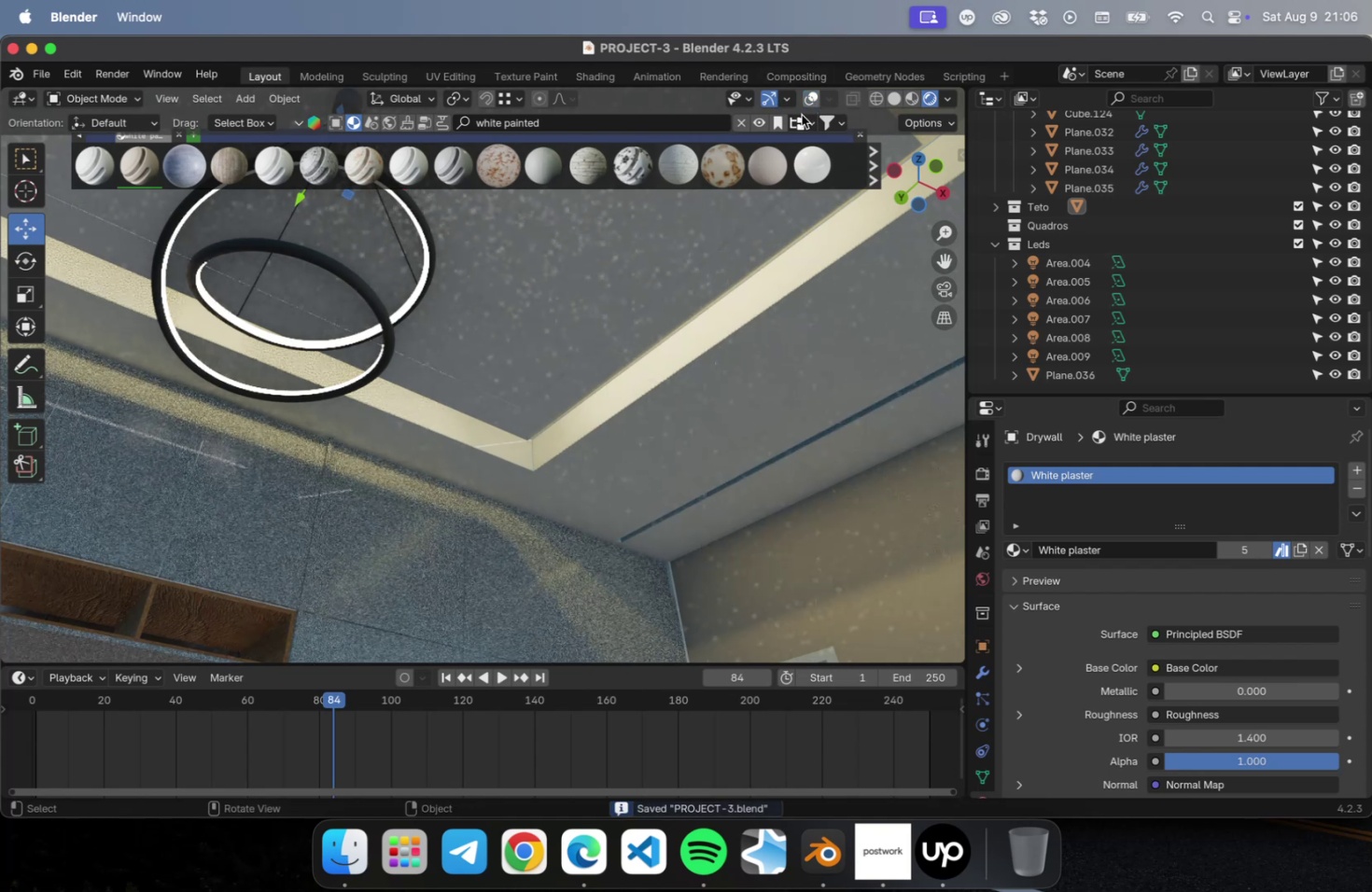 
hold_key(key=ShiftLeft, duration=0.89)
 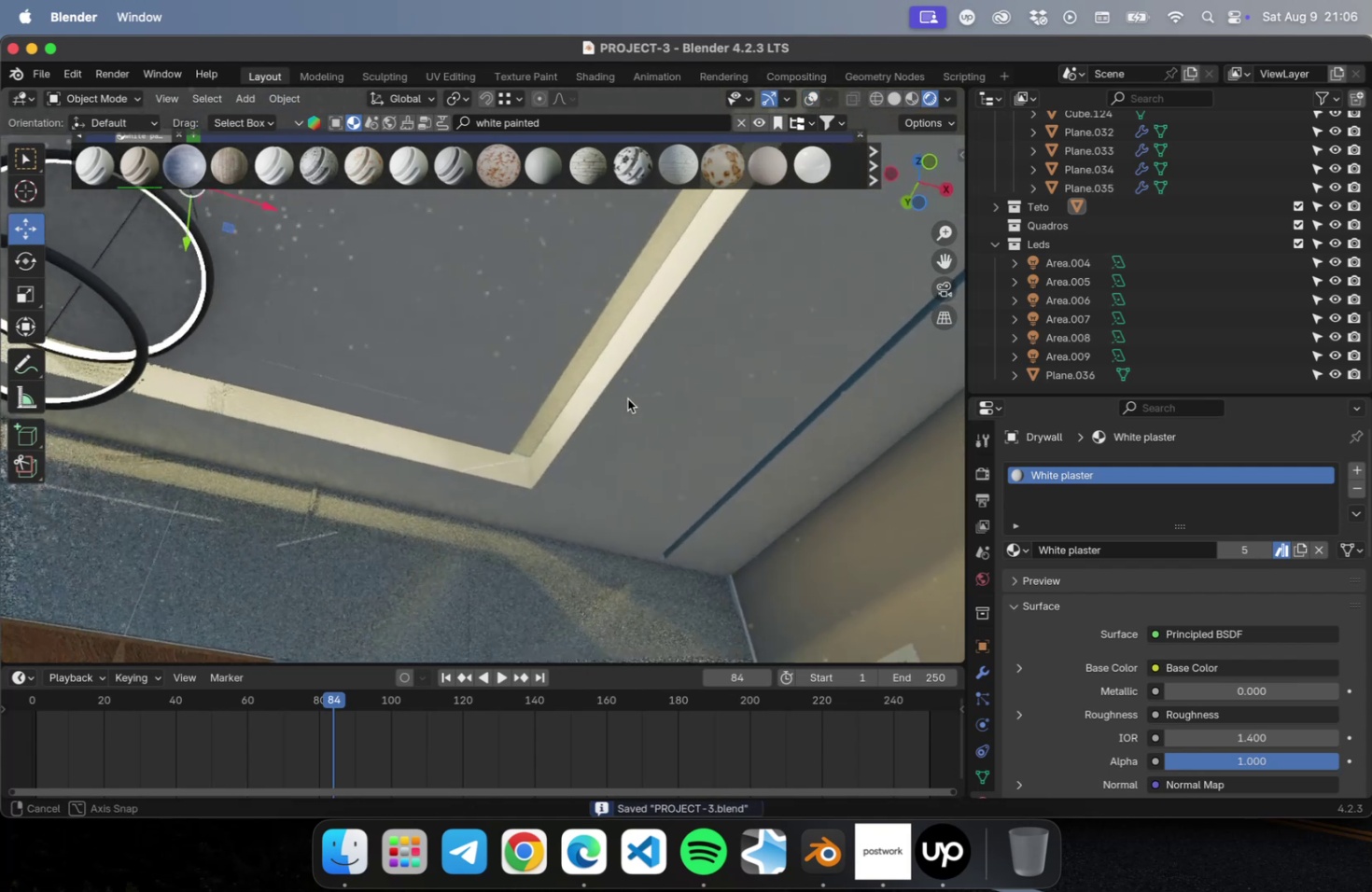 
hold_key(key=ShiftLeft, duration=0.89)
 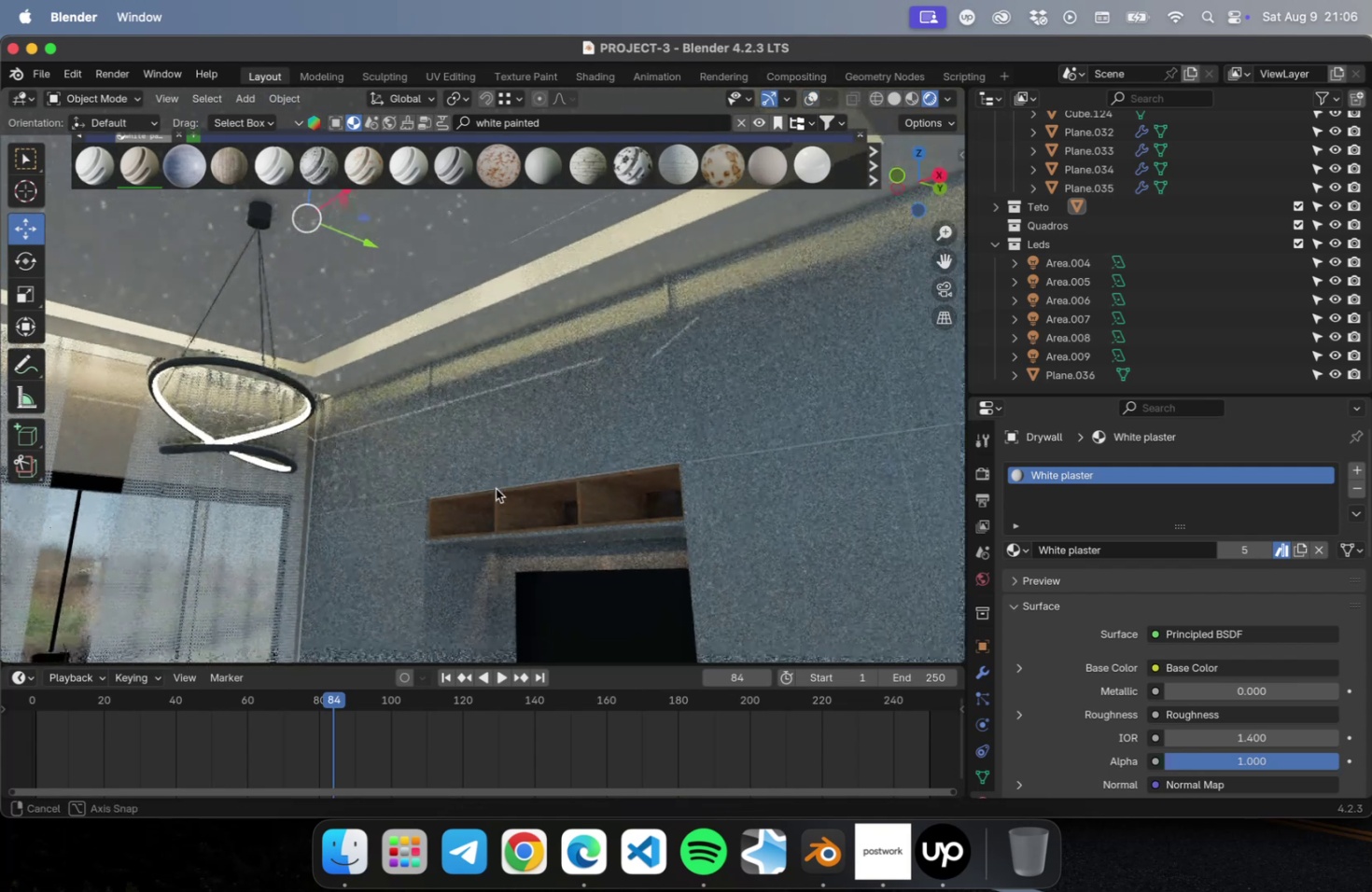 
hold_key(key=ShiftLeft, duration=0.87)
 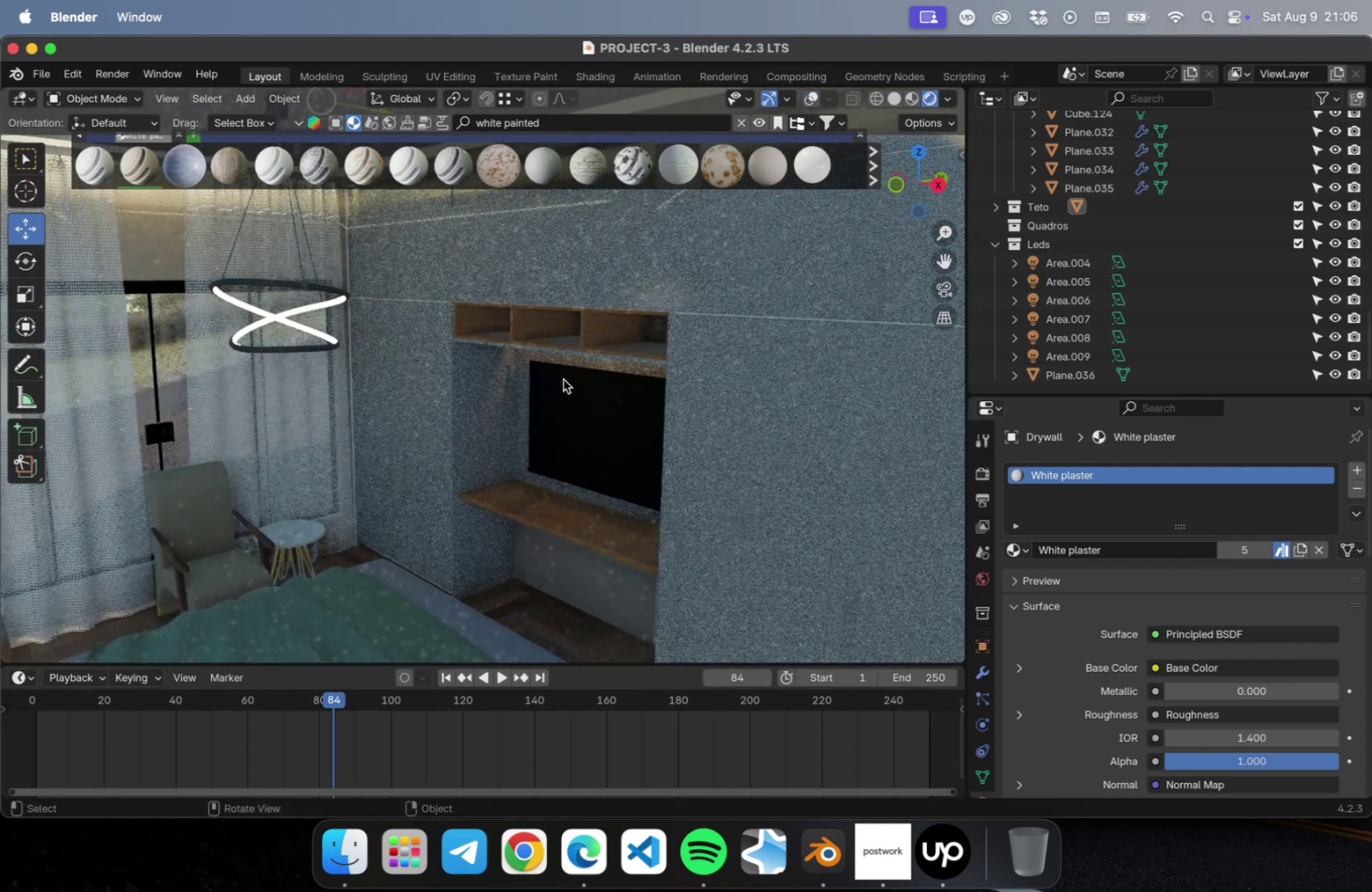 
scroll: coordinate [563, 379], scroll_direction: down, amount: 1.0
 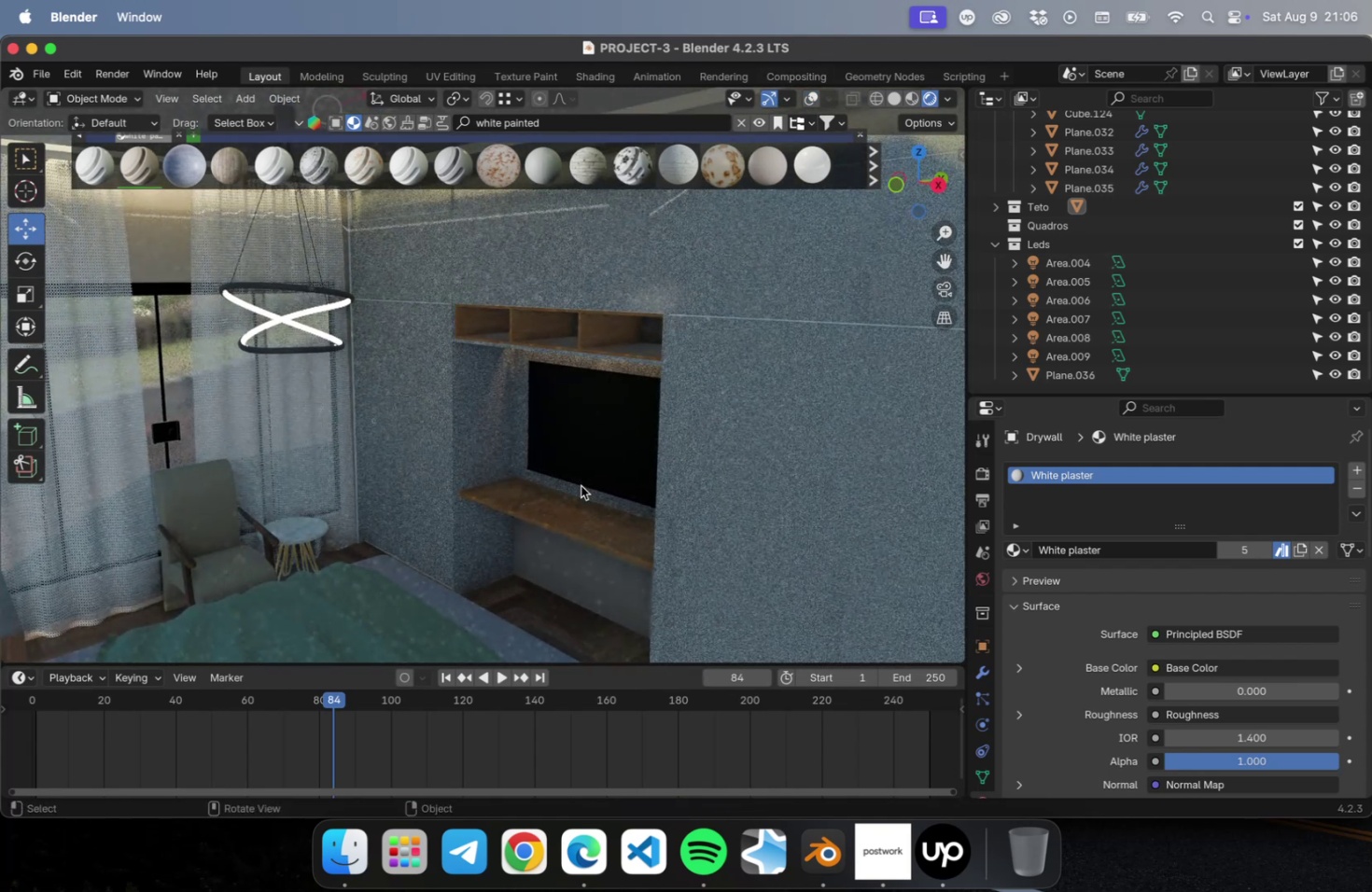 
key(Meta+S)
 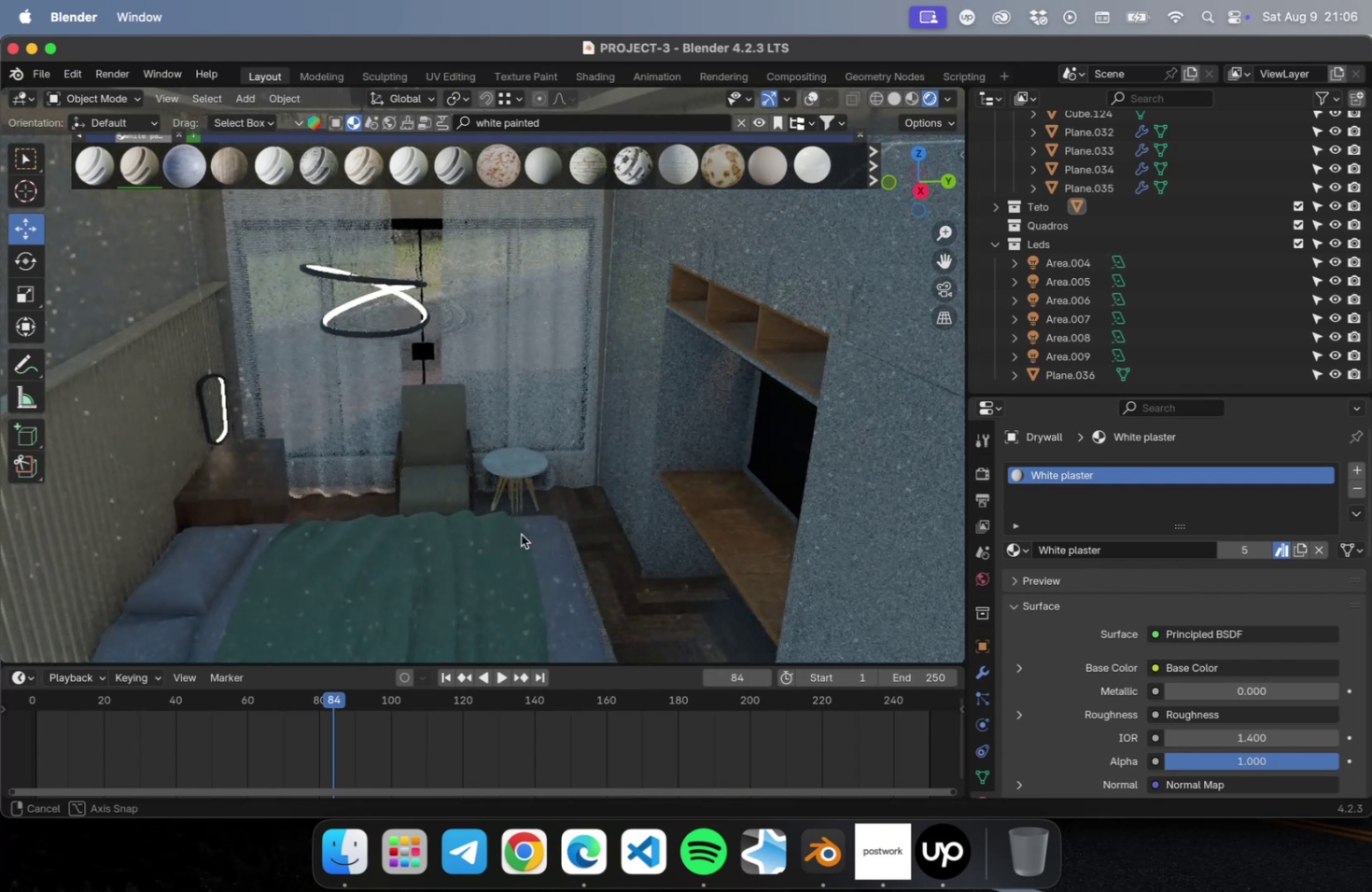 
wait(11.25)
 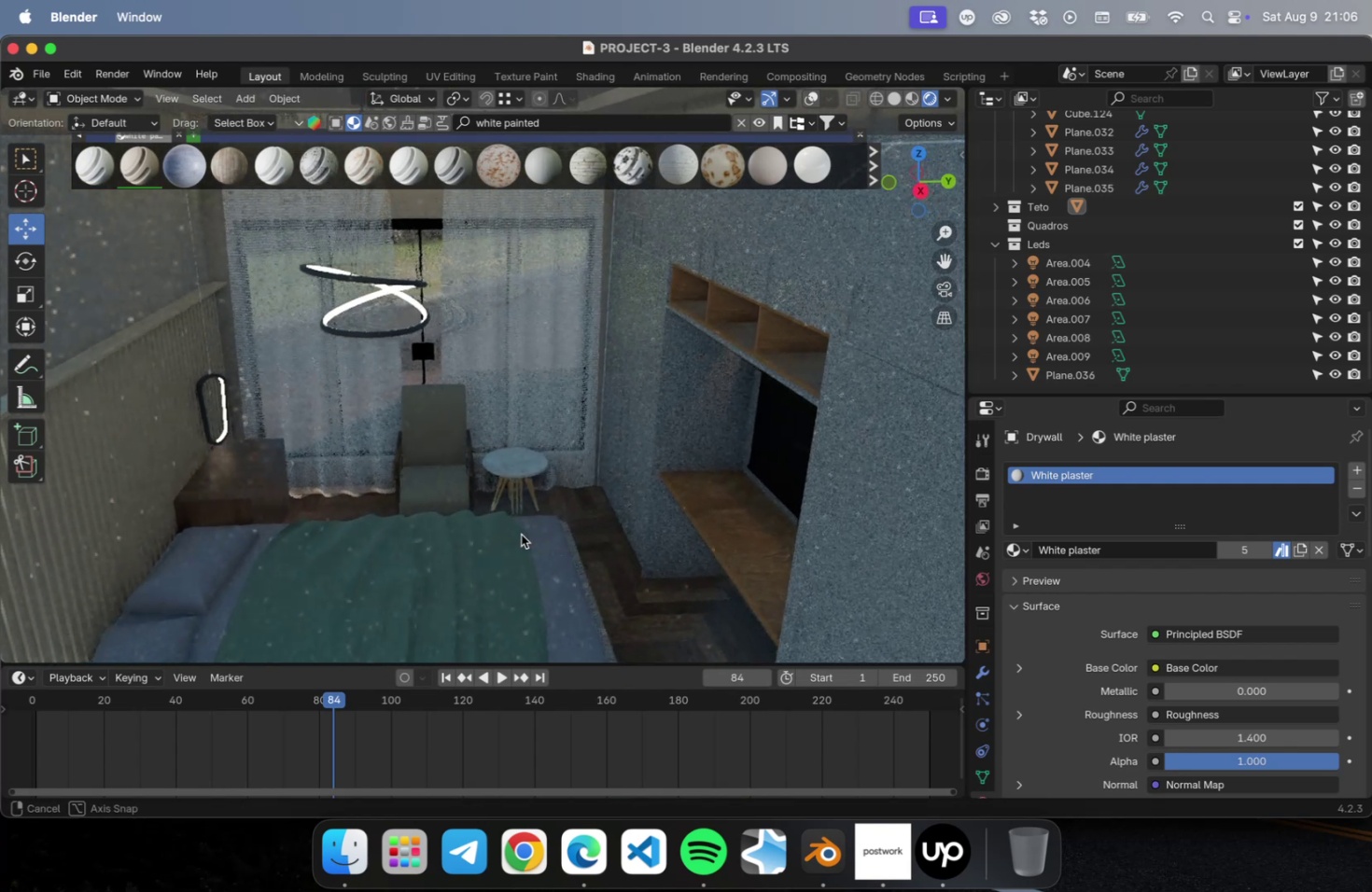 
left_click([858, 133])
 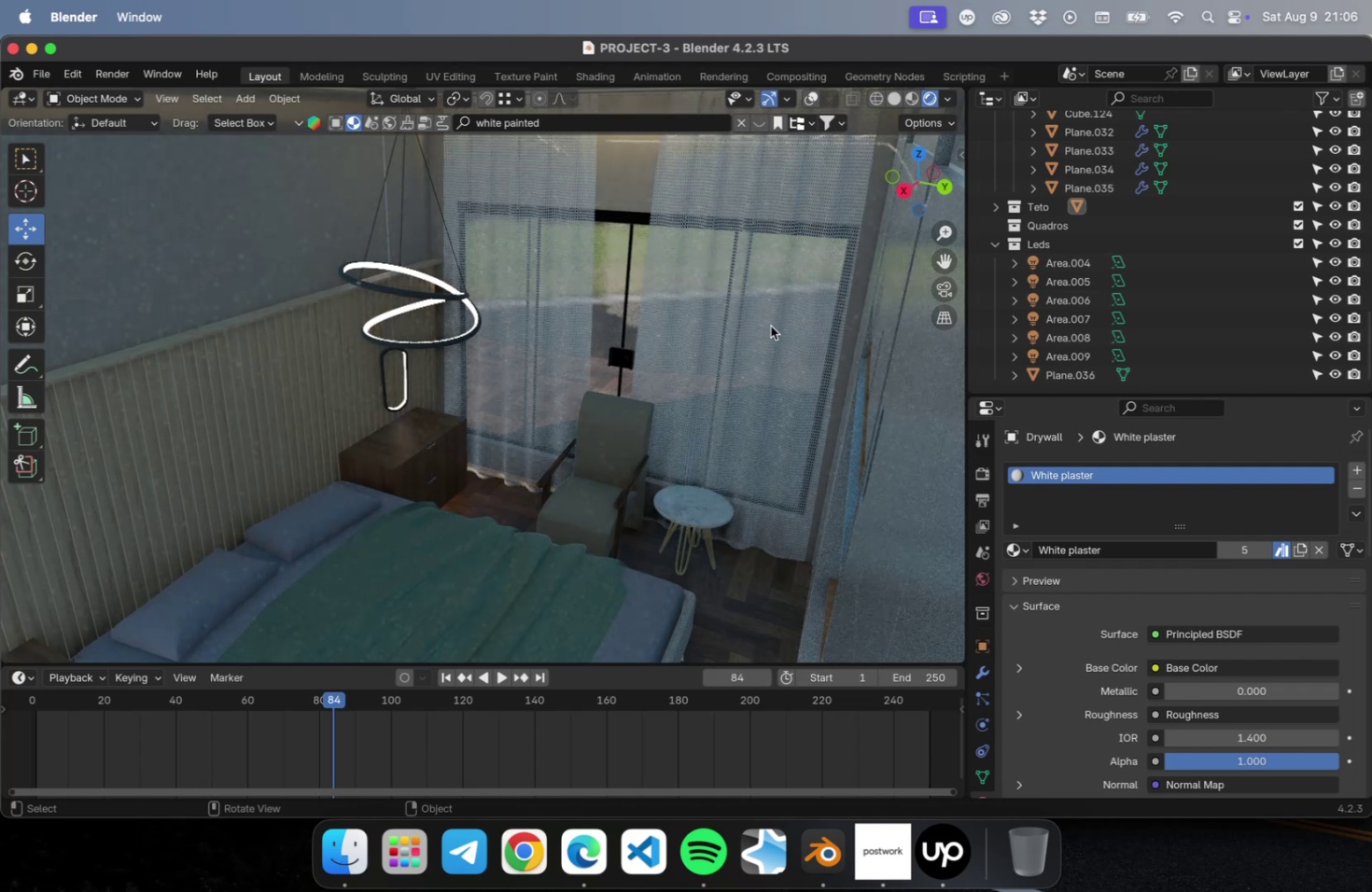 
hold_key(key=ShiftLeft, duration=1.11)
 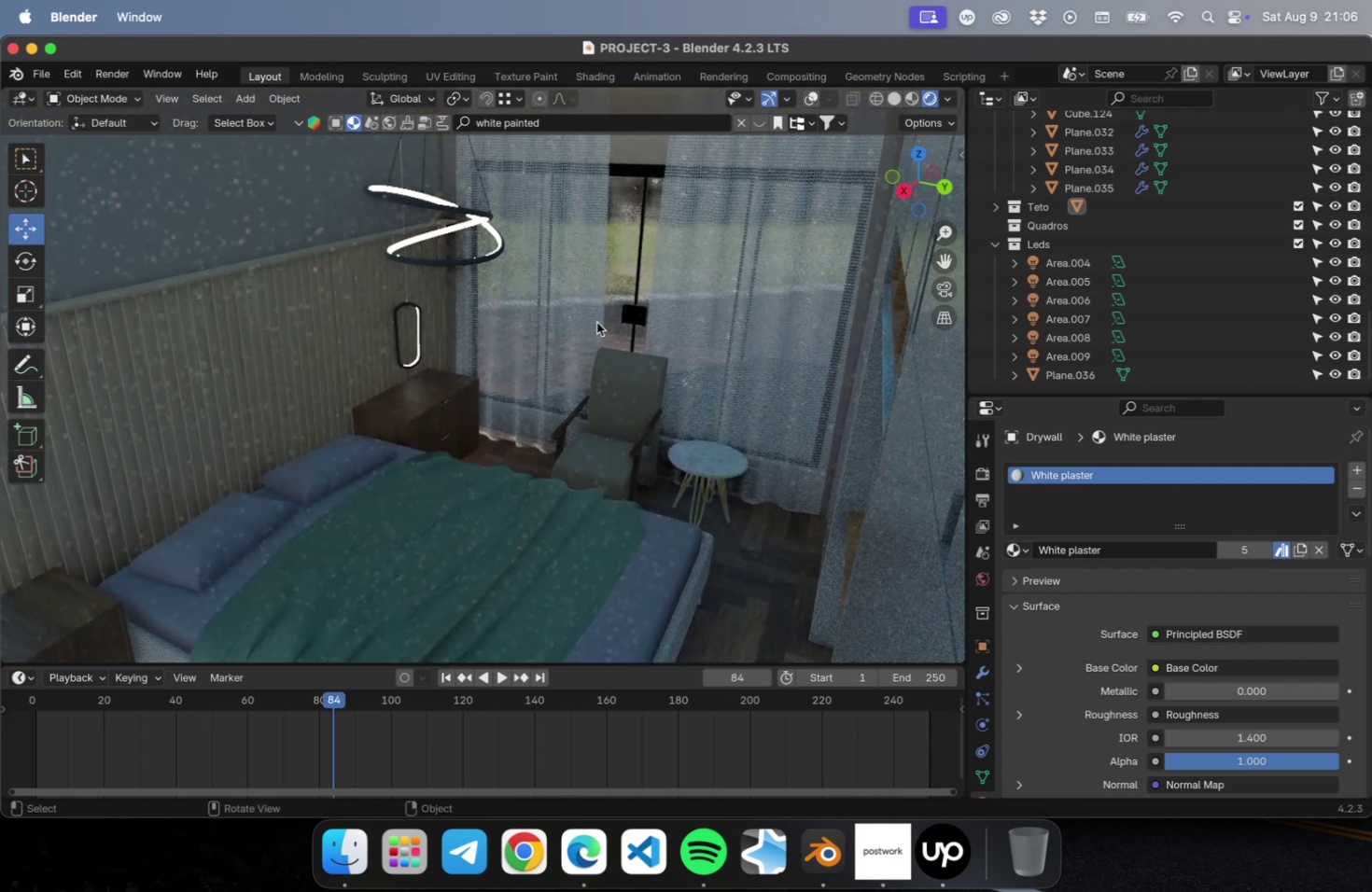 
scroll: coordinate [581, 393], scroll_direction: down, amount: 2.0
 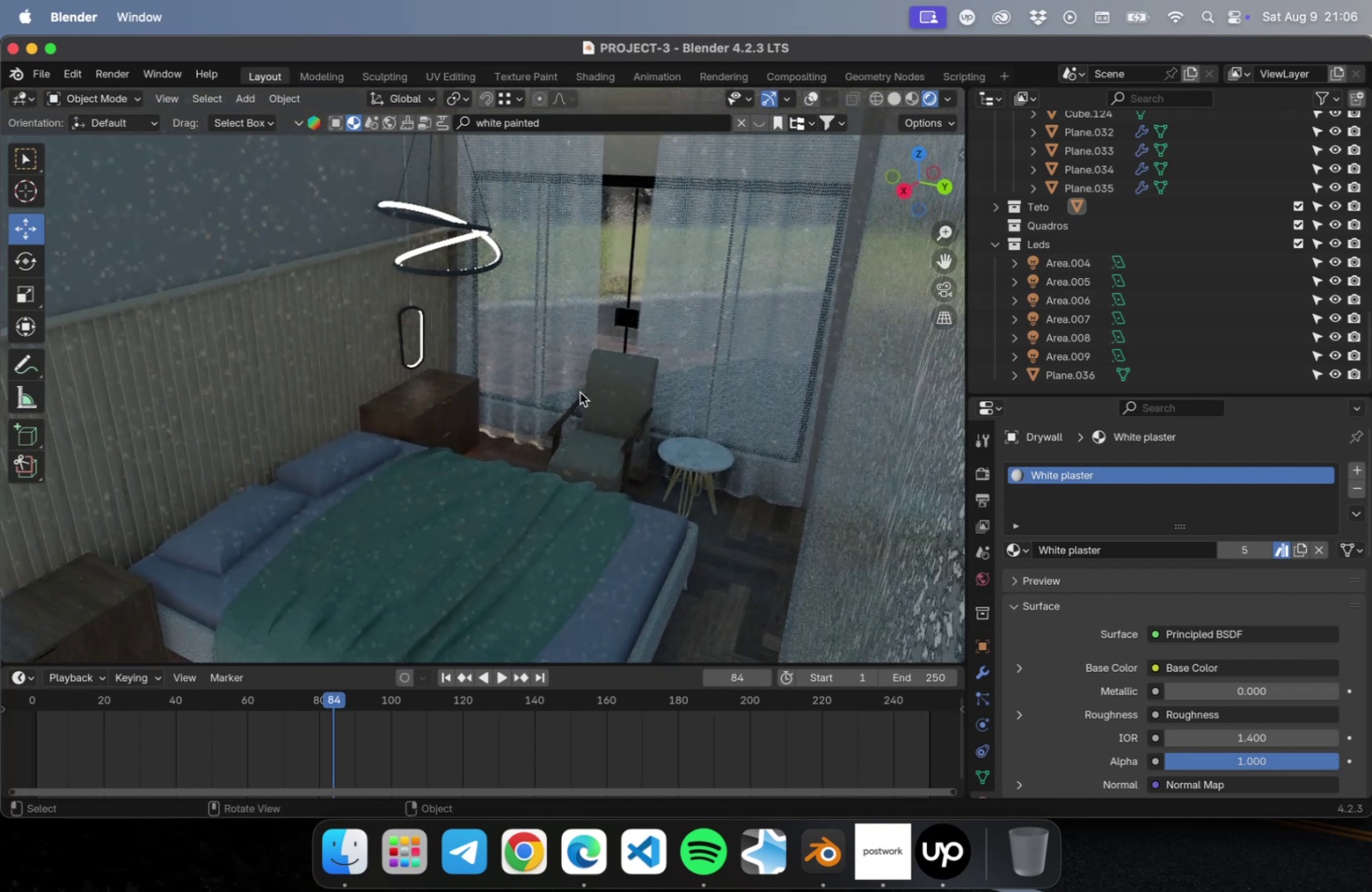 
key(Meta+S)
 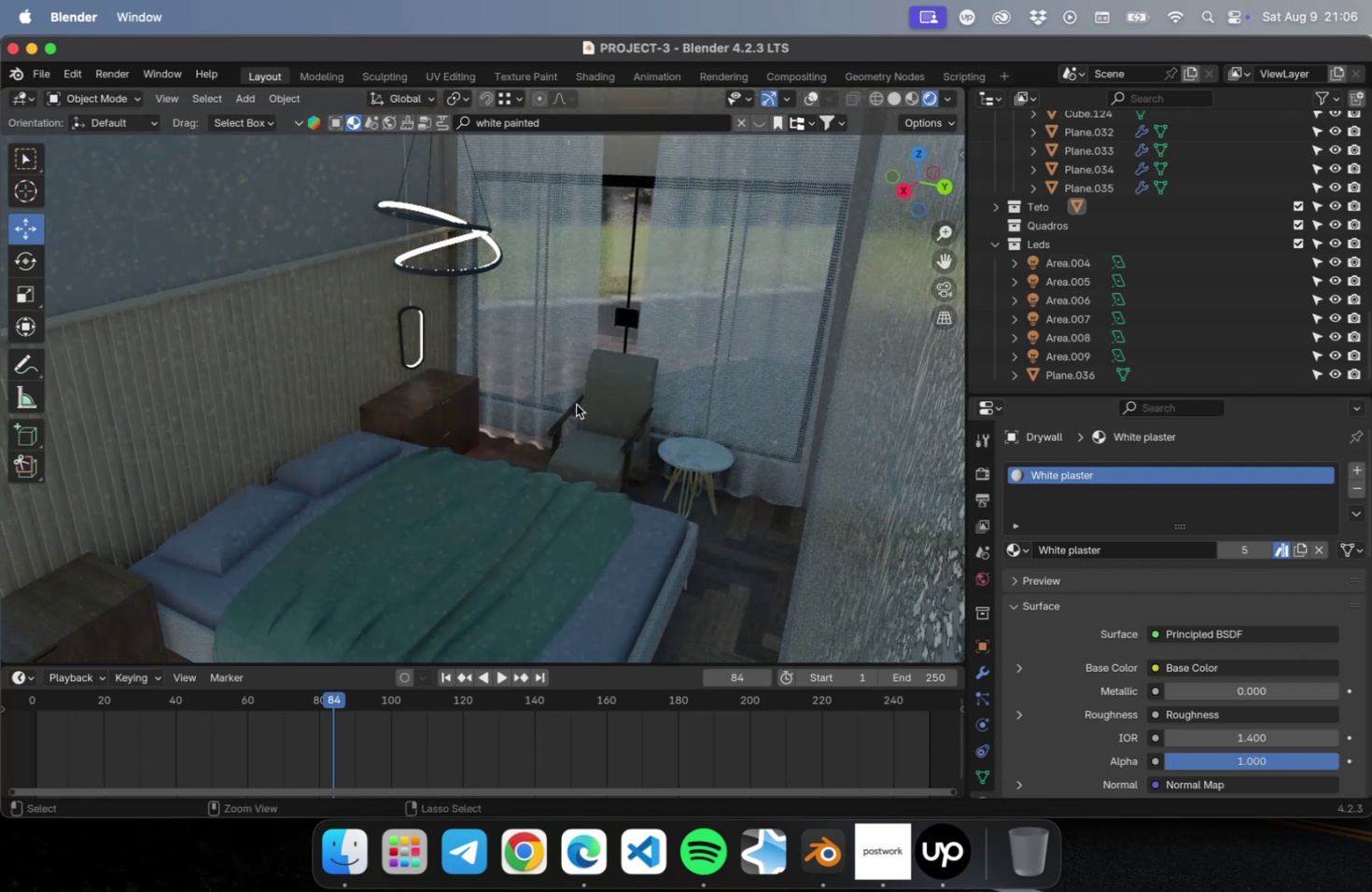 
hold_key(key=ShiftLeft, duration=1.05)
 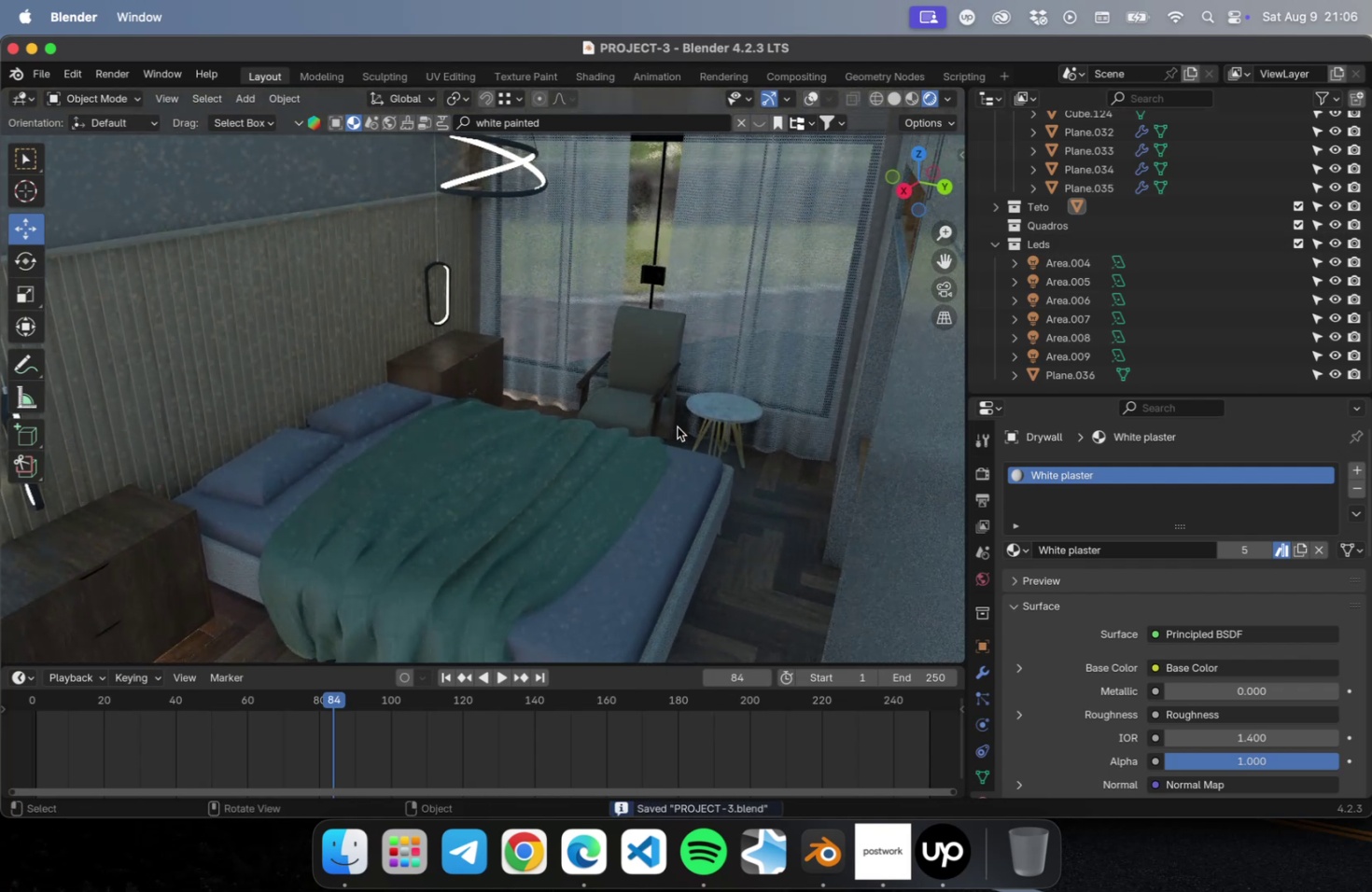 
hold_key(key=ShiftLeft, duration=0.82)
 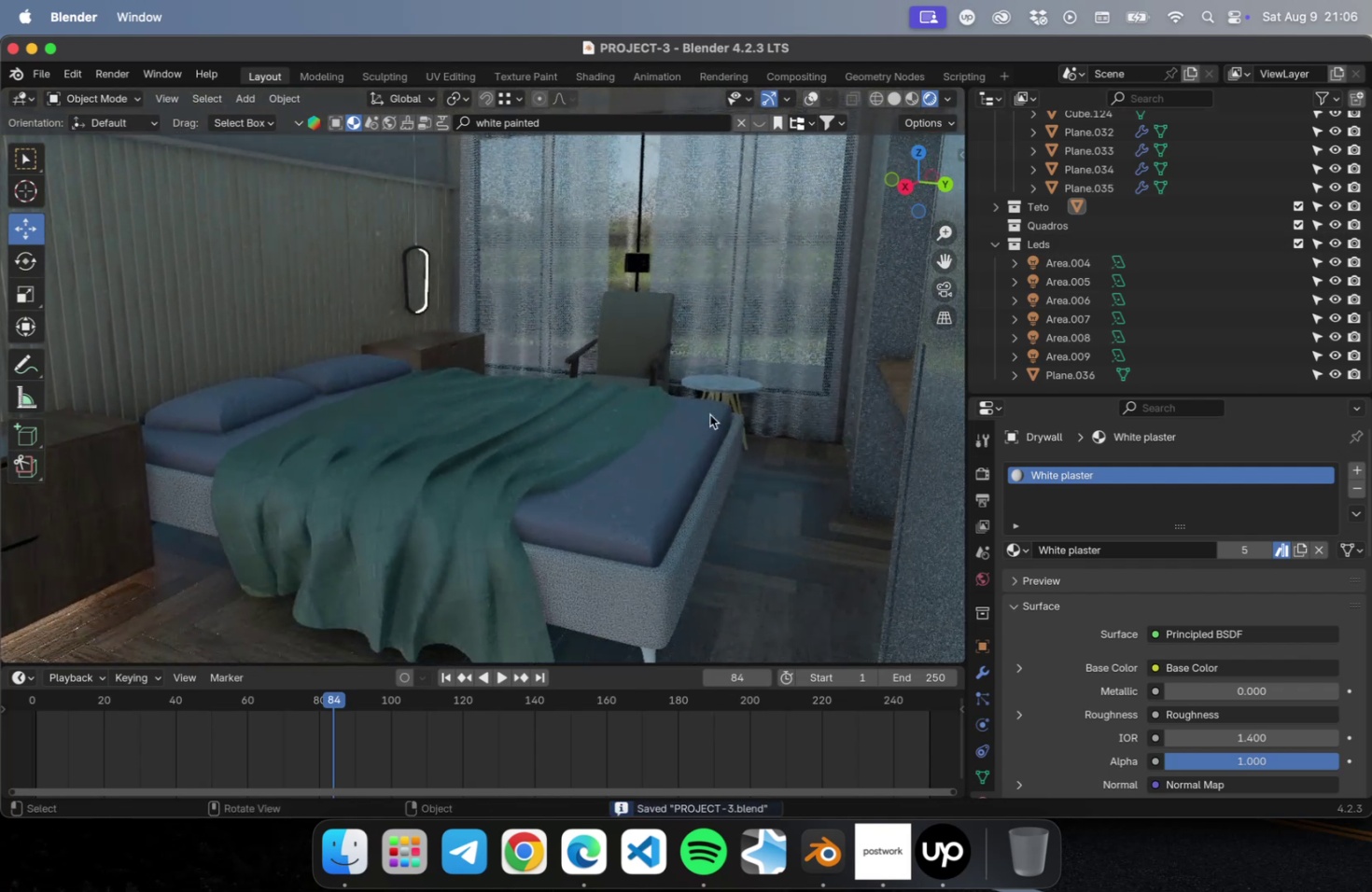 
hold_key(key=ShiftLeft, duration=0.73)
 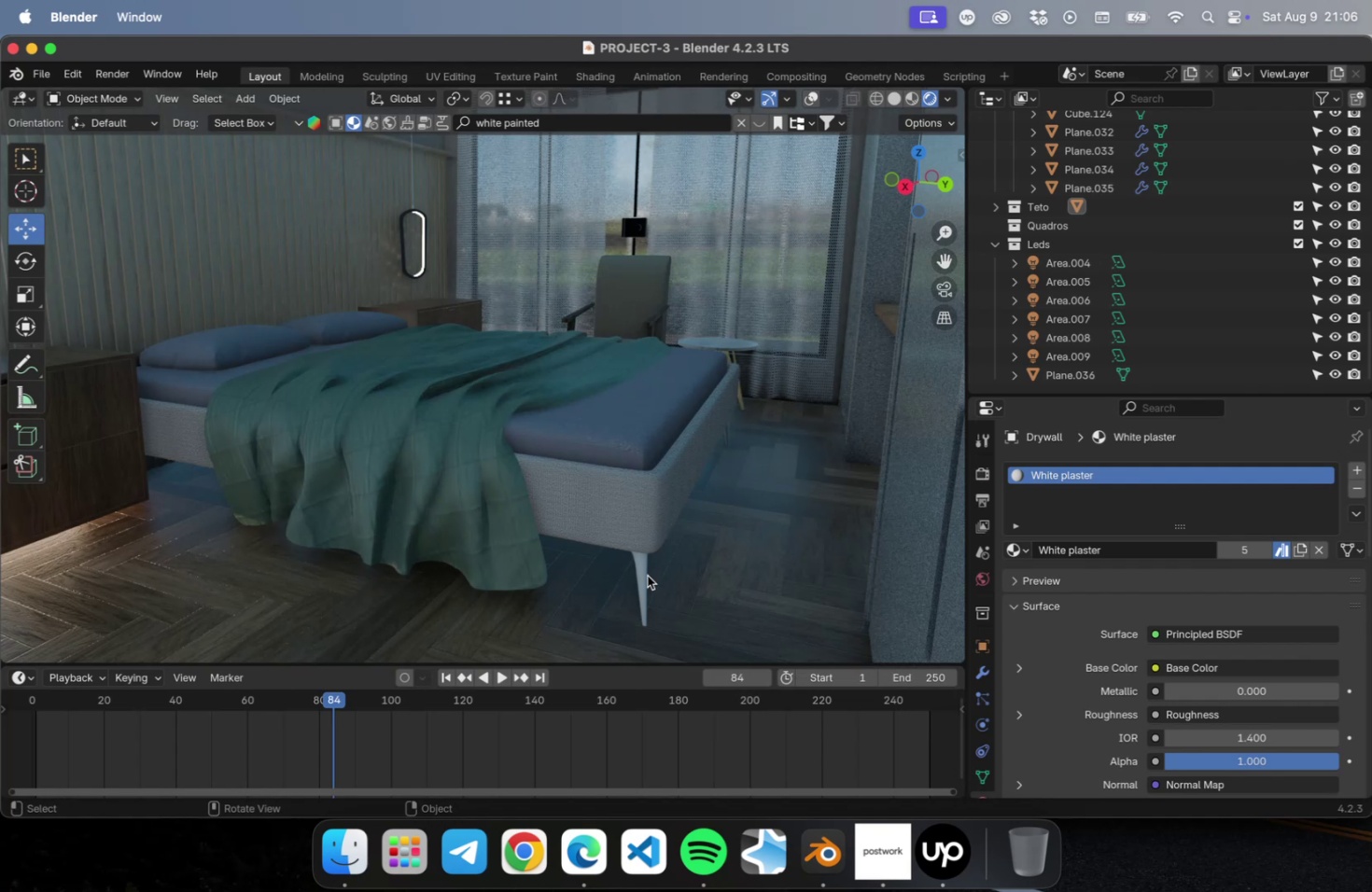 
left_click([645, 575])
 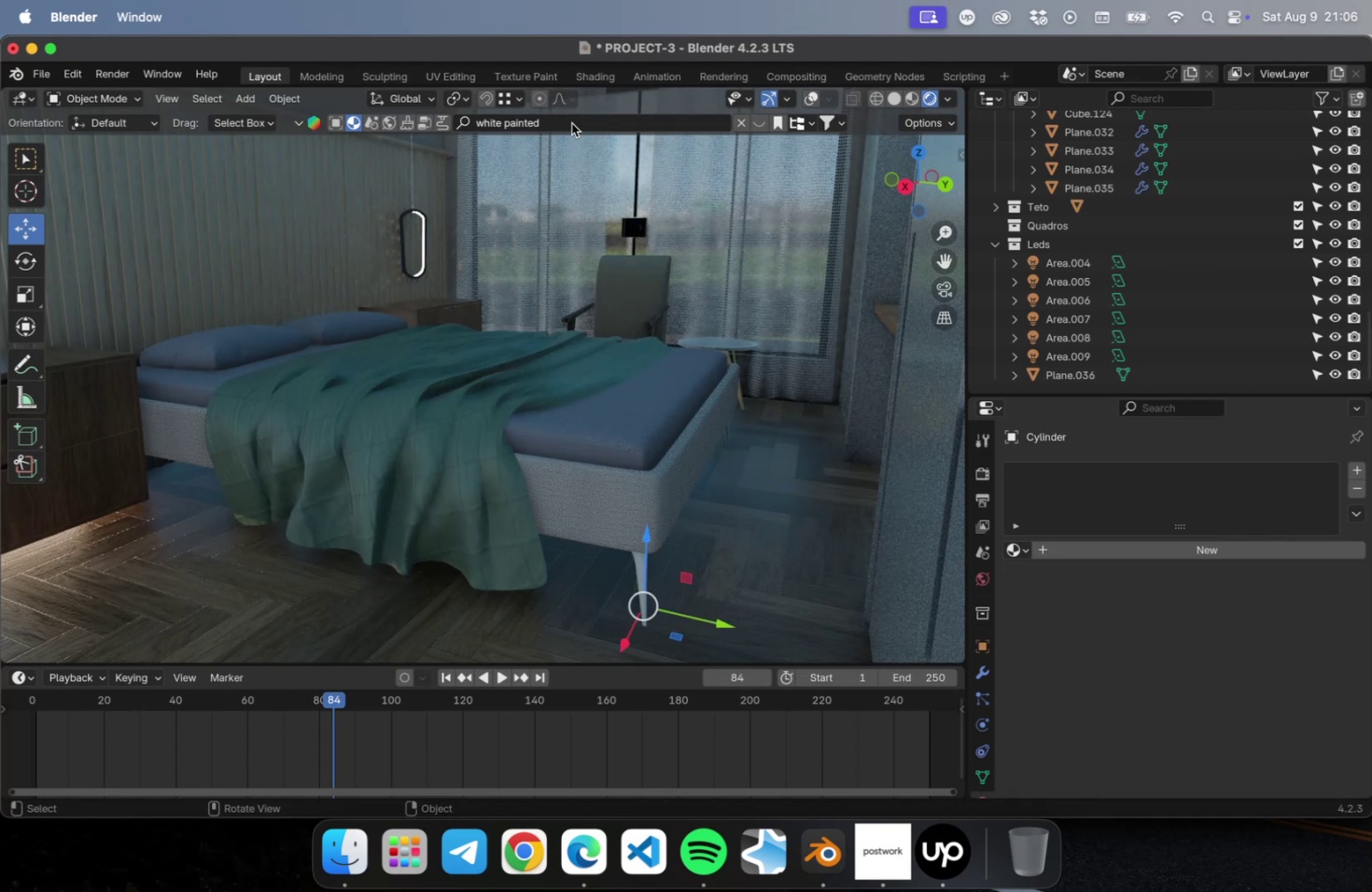 
double_click([570, 123])
 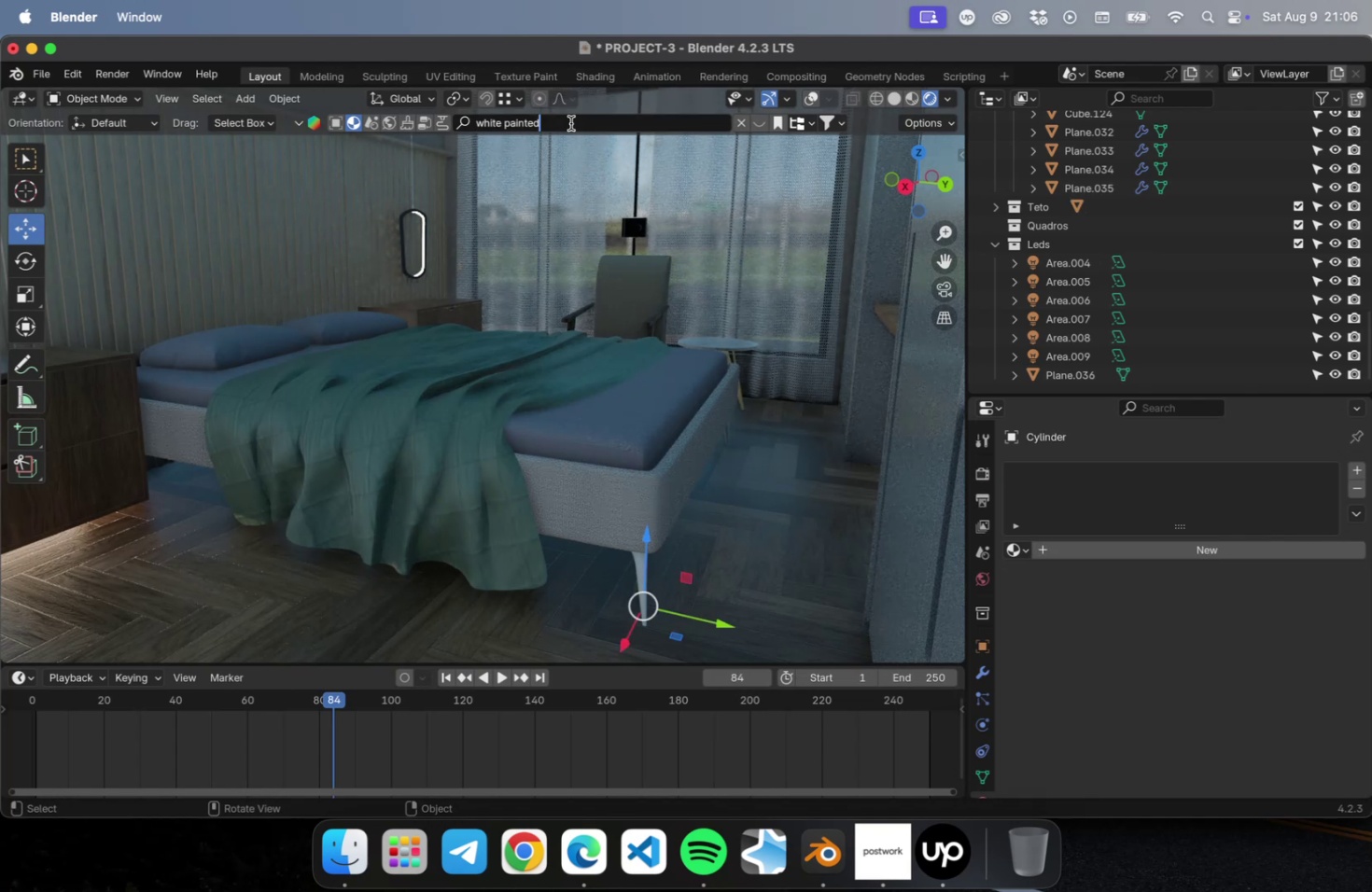 
key(Meta+CommandLeft)
 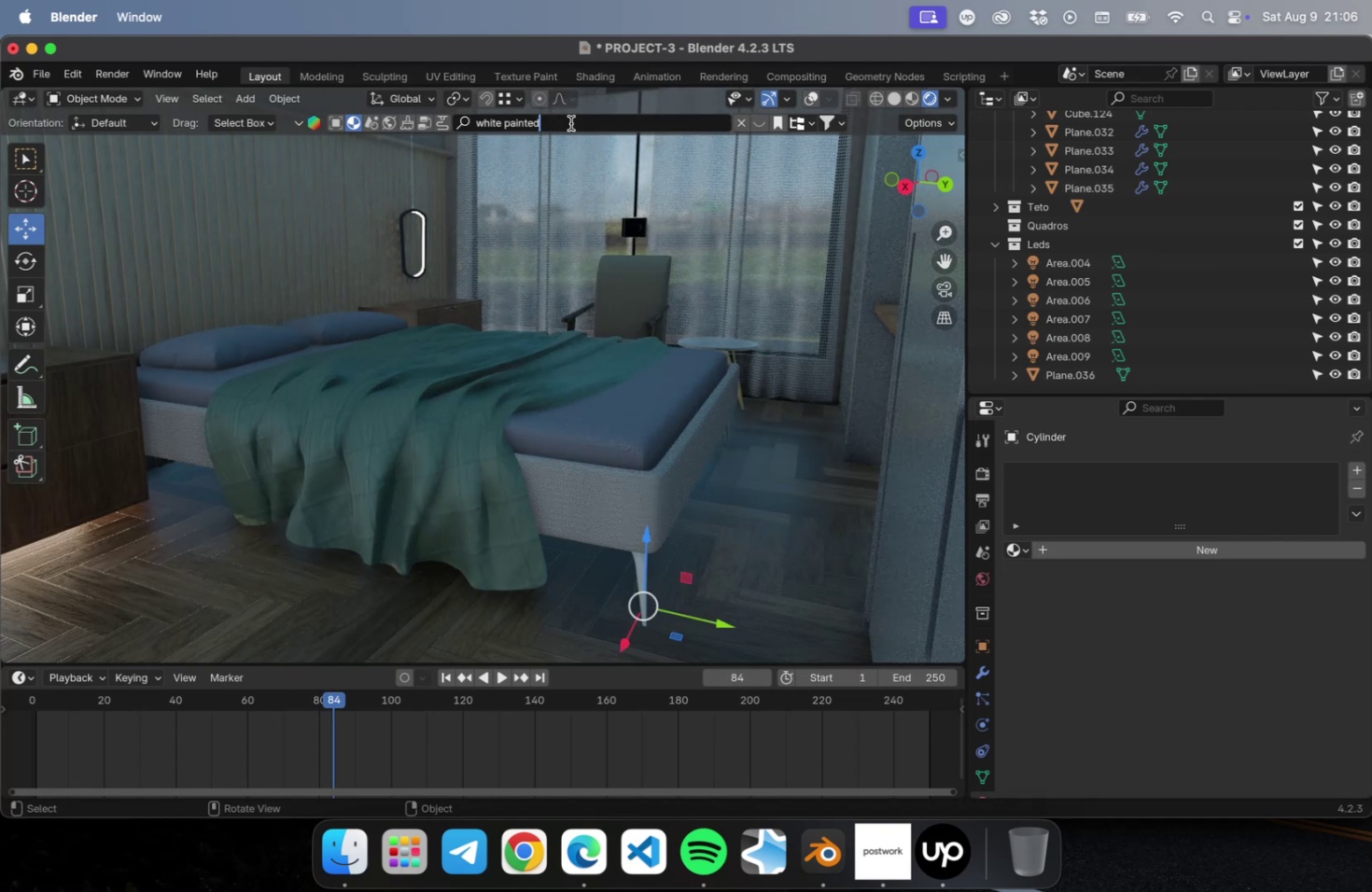 
key(Meta+A)
 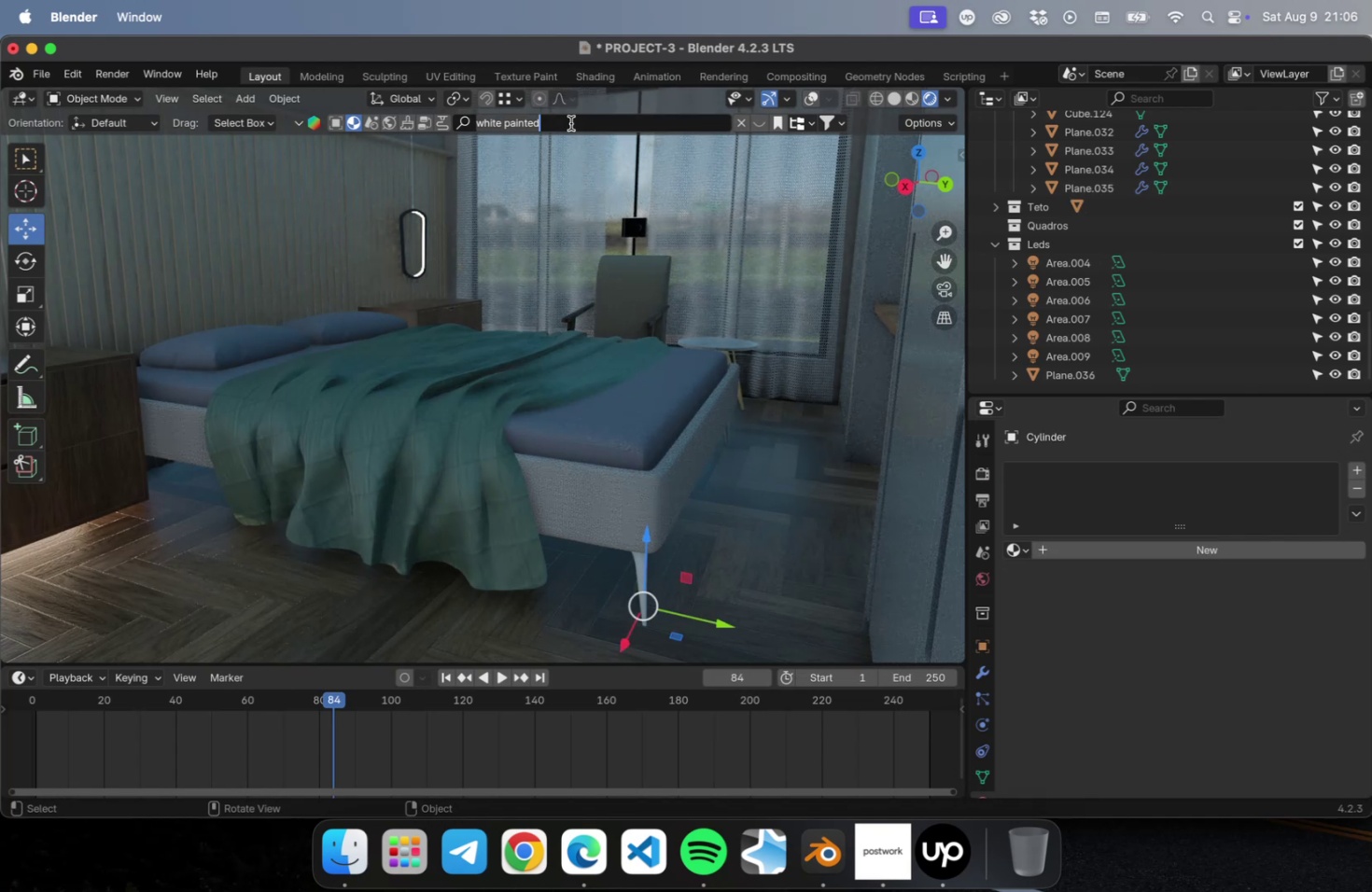 
type(metal)
 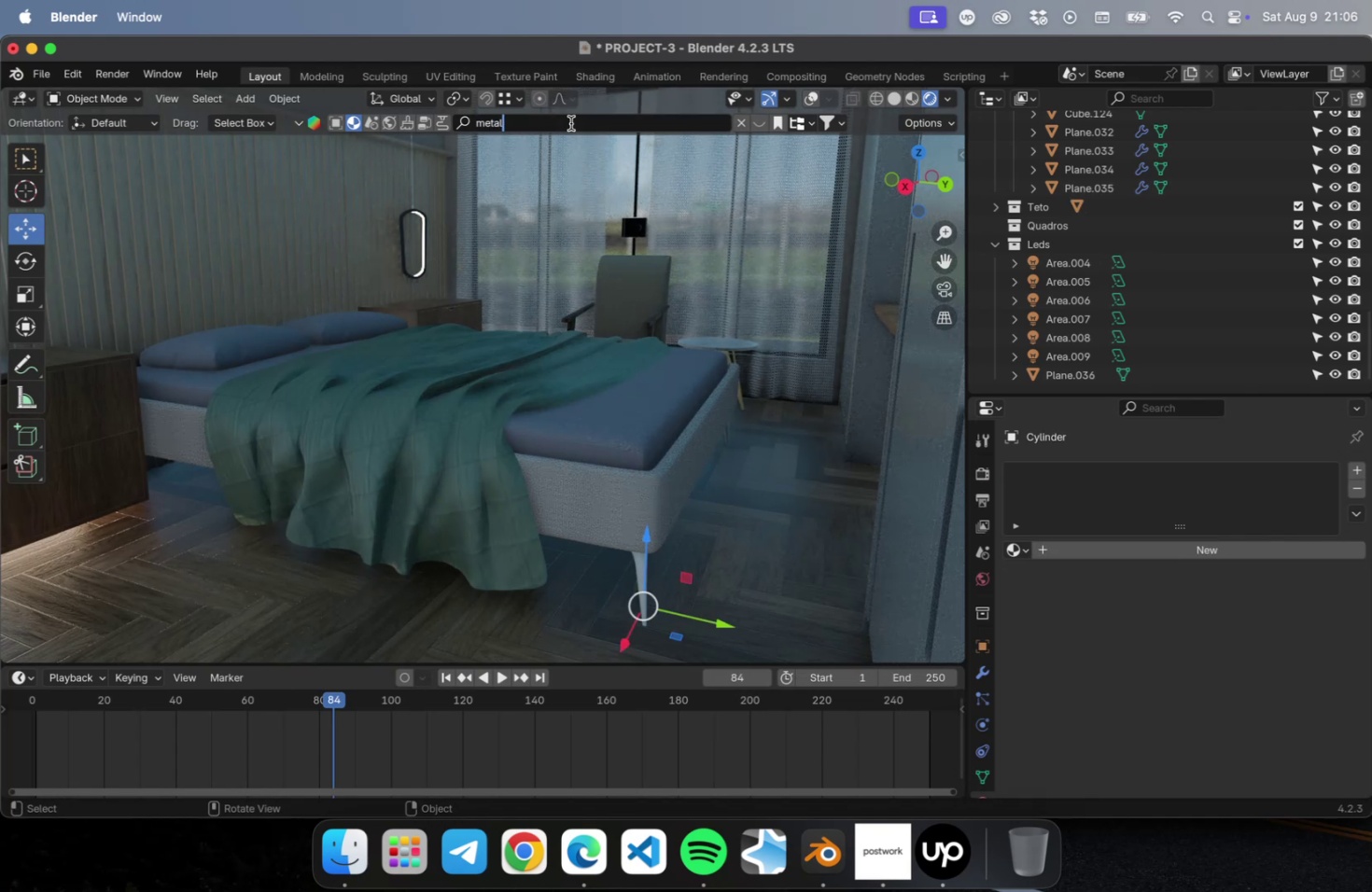 
key(Enter)
 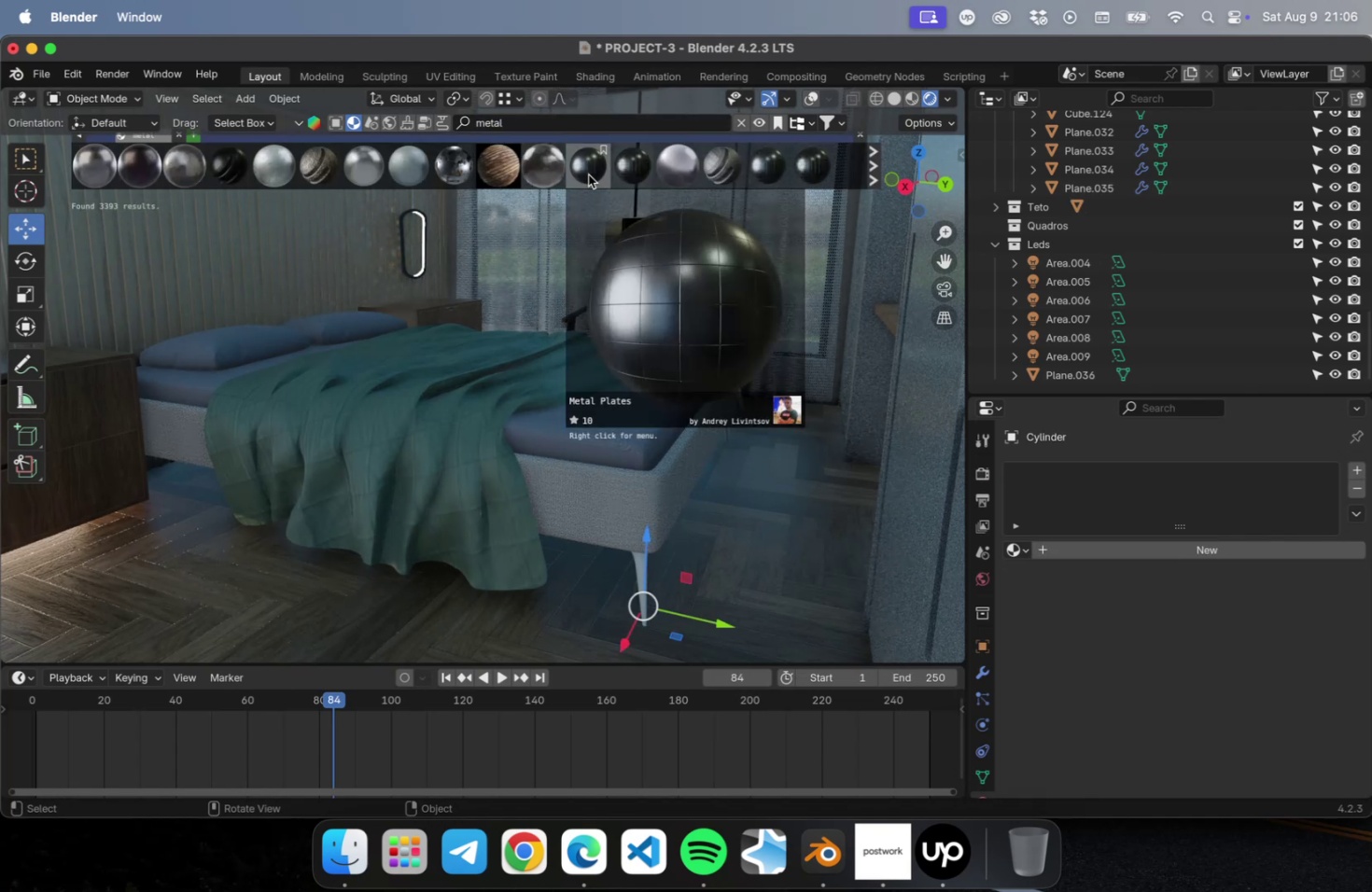 
mouse_move([212, 174])
 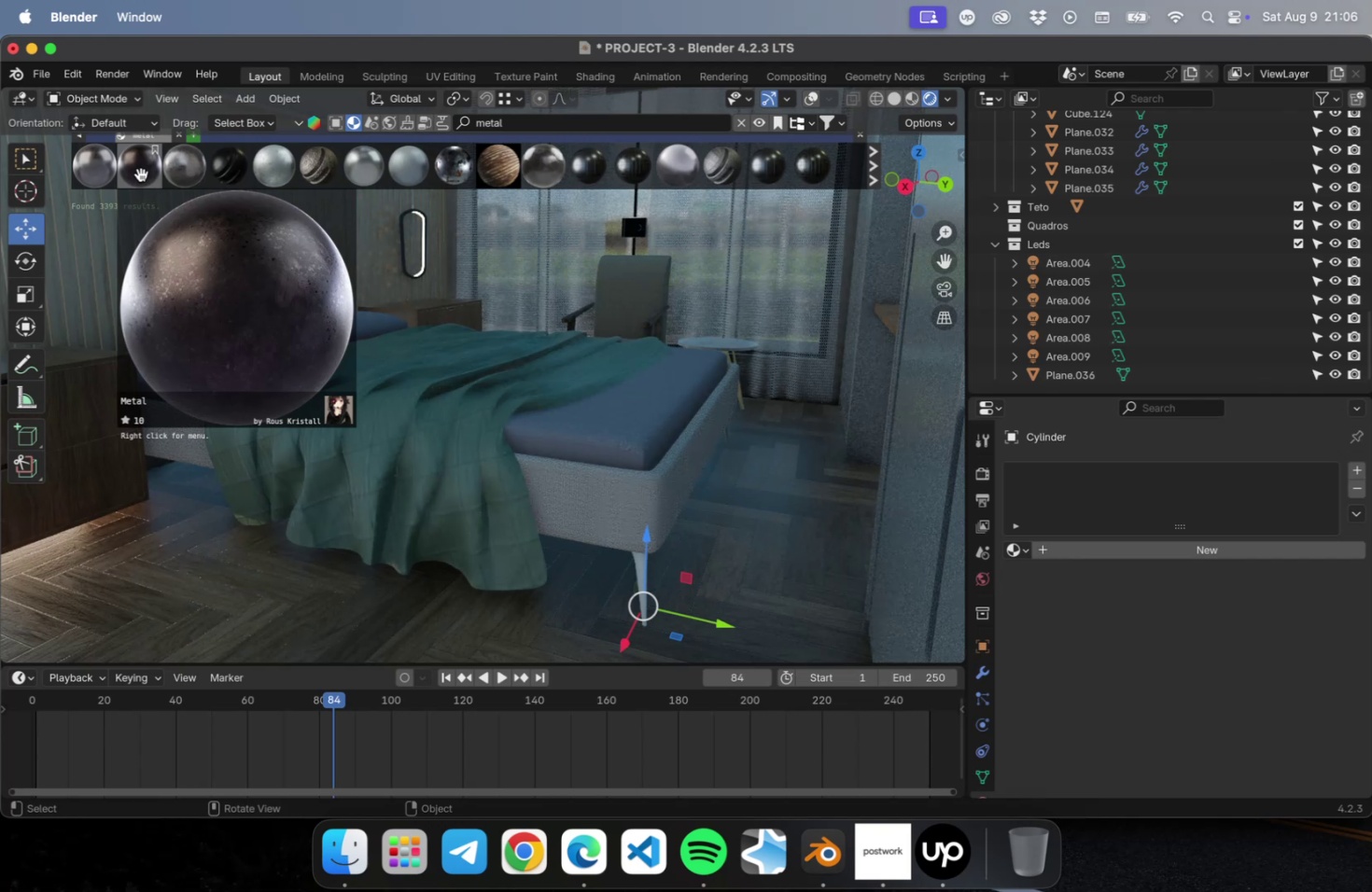 
left_click([141, 174])
 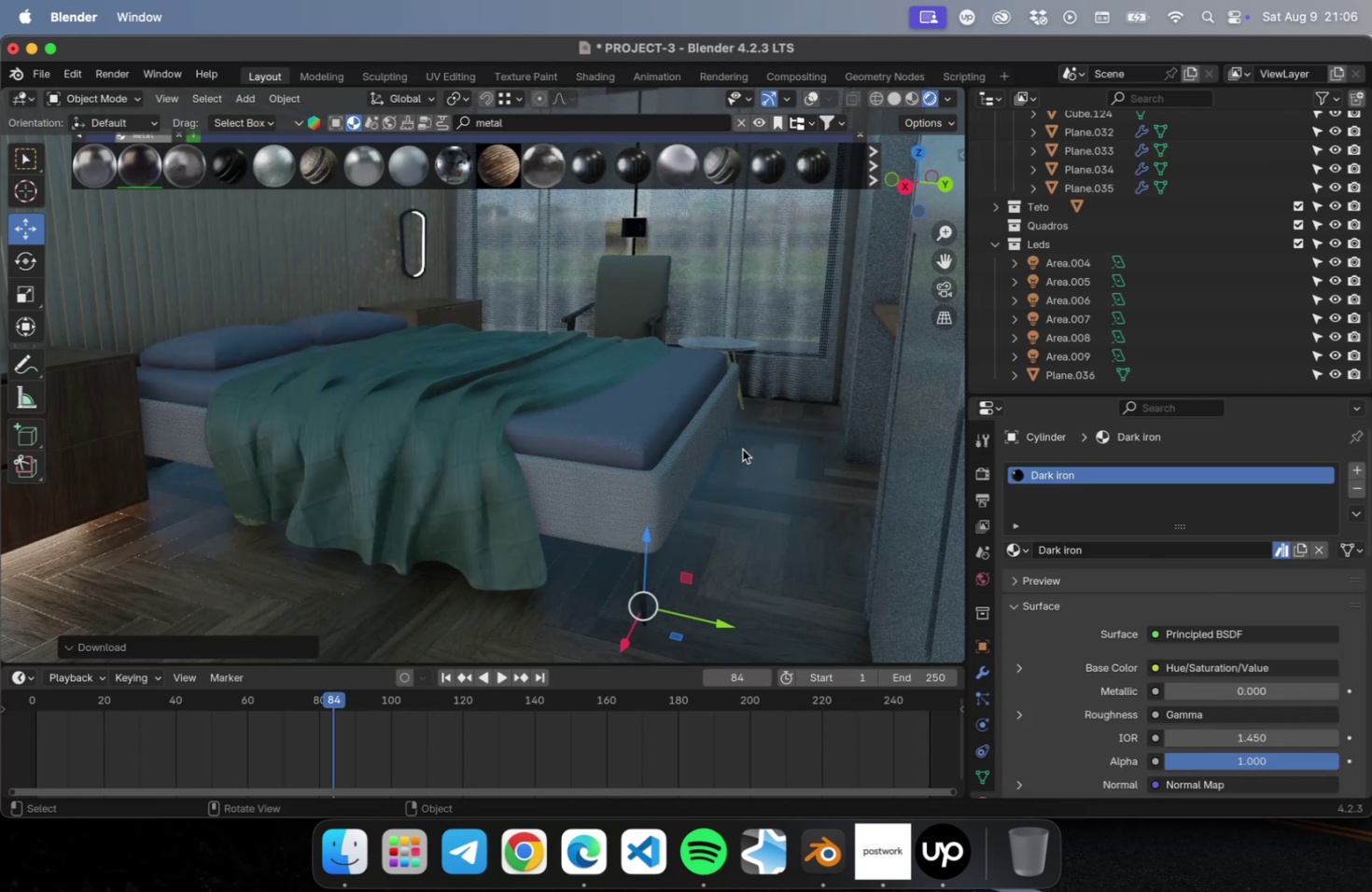 
left_click([728, 439])
 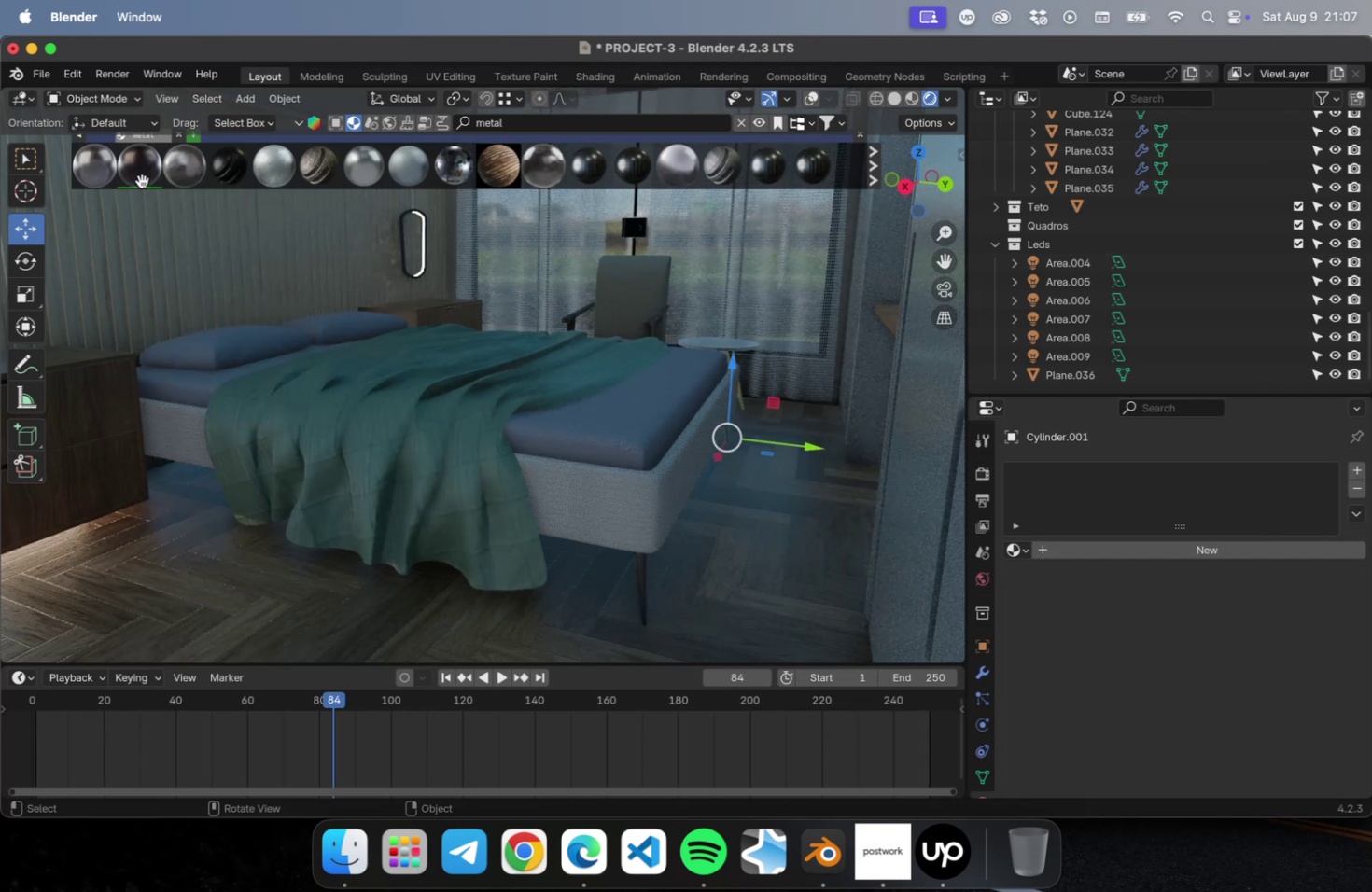 
left_click([141, 174])
 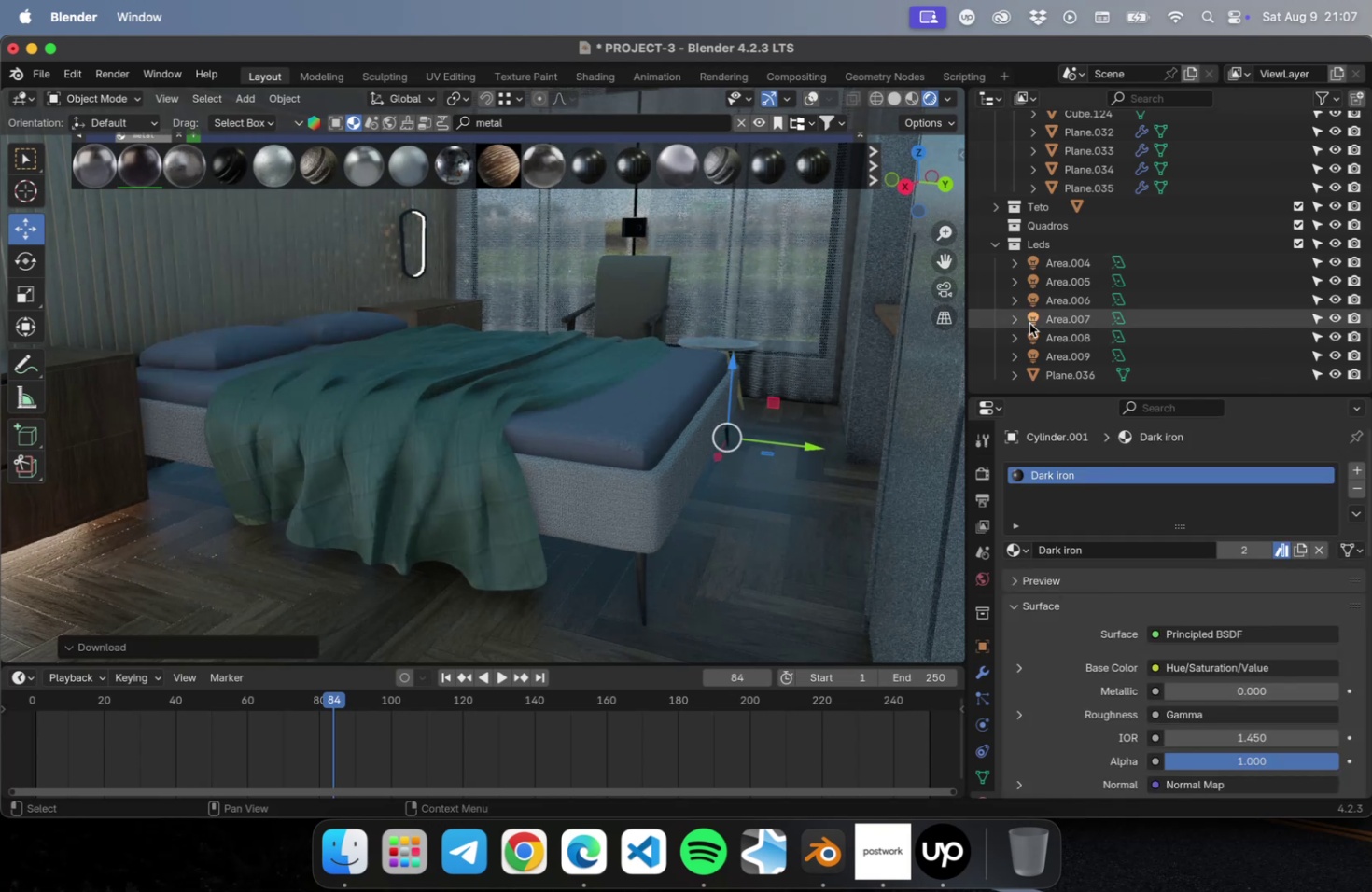 
scroll: coordinate [1107, 313], scroll_direction: none, amount: 0.0
 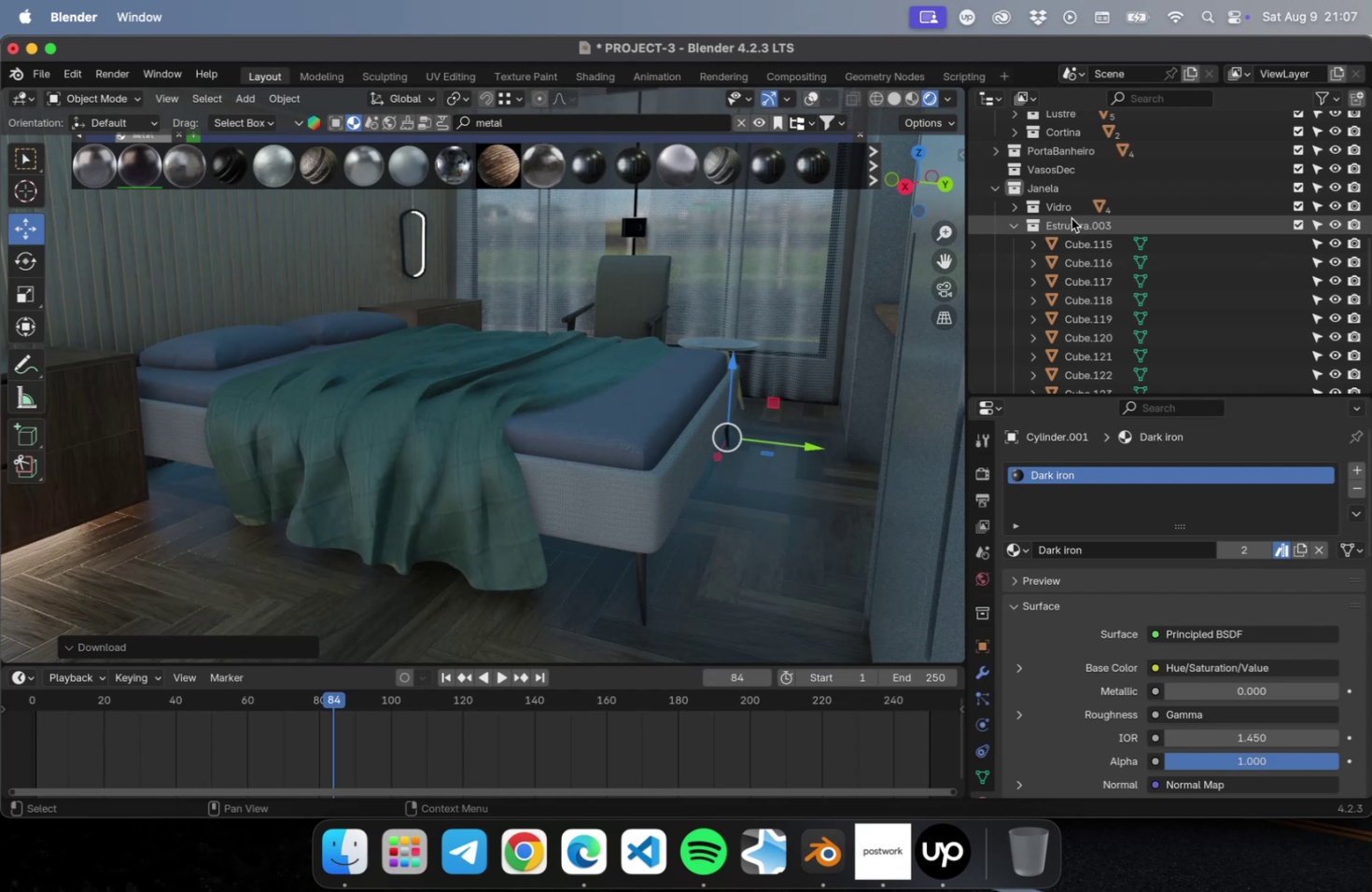 
scroll: coordinate [1072, 224], scroll_direction: up, amount: 42.0
 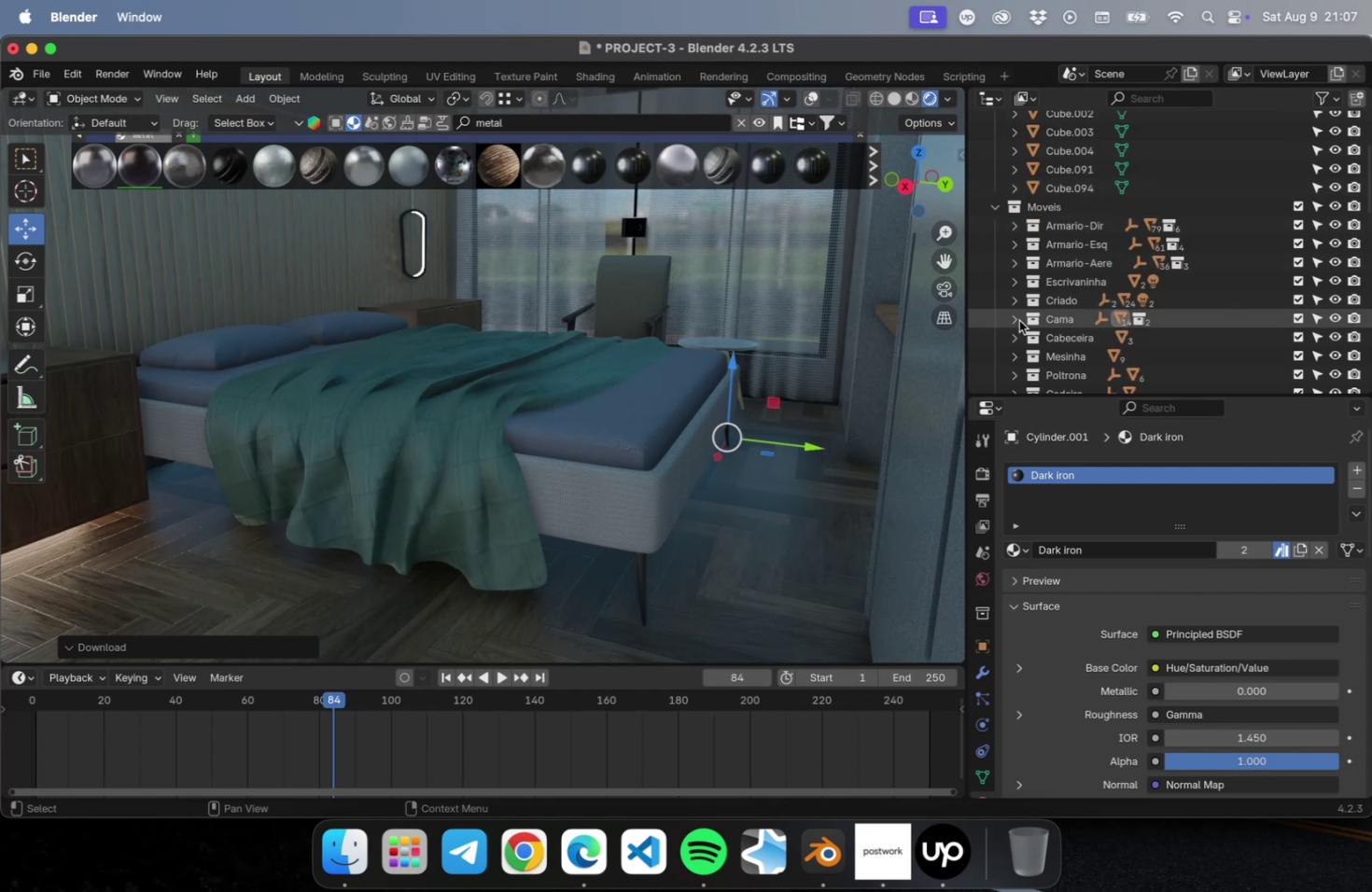 
left_click([1015, 319])
 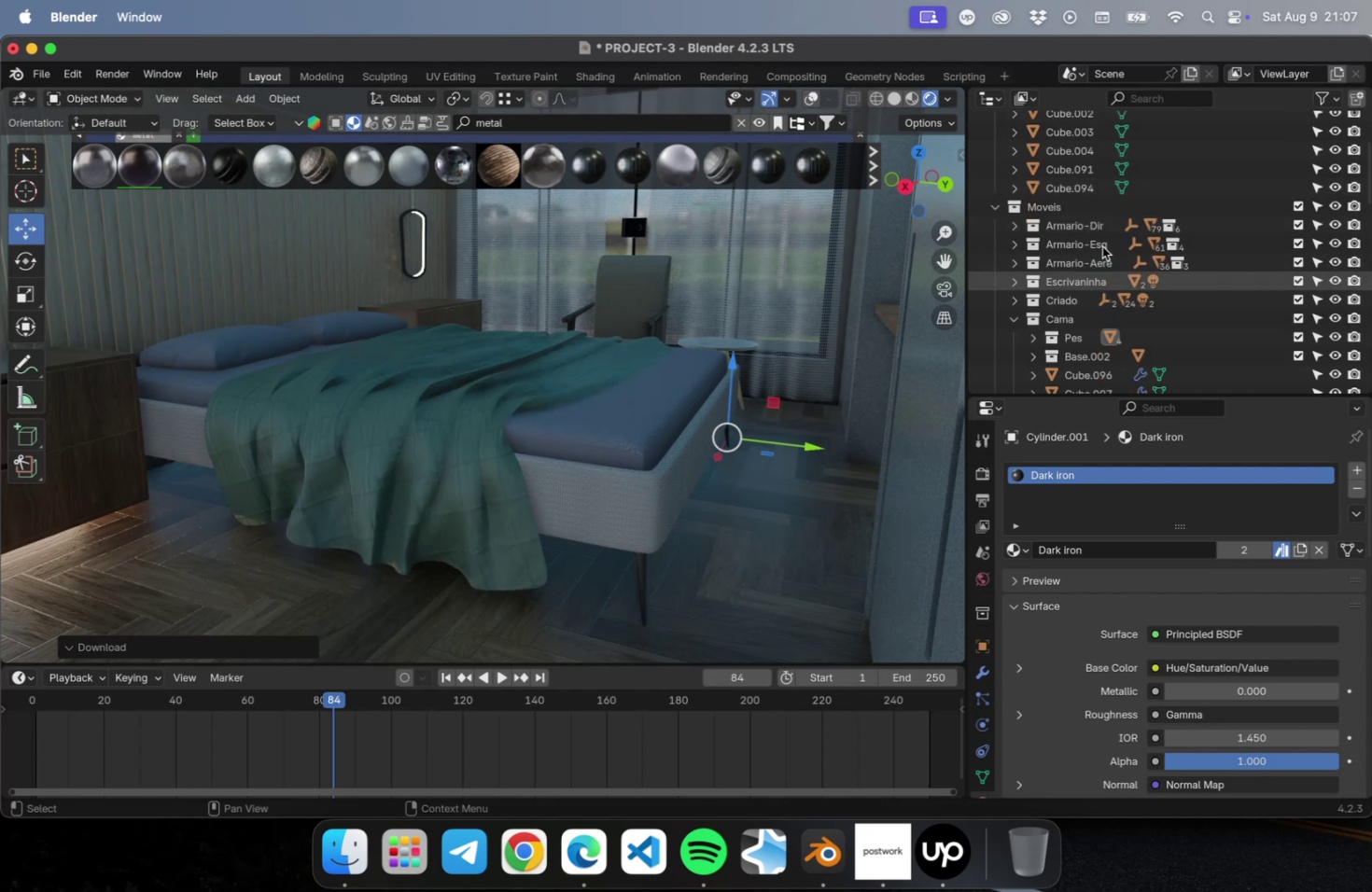 
scroll: coordinate [1110, 249], scroll_direction: down, amount: 9.0
 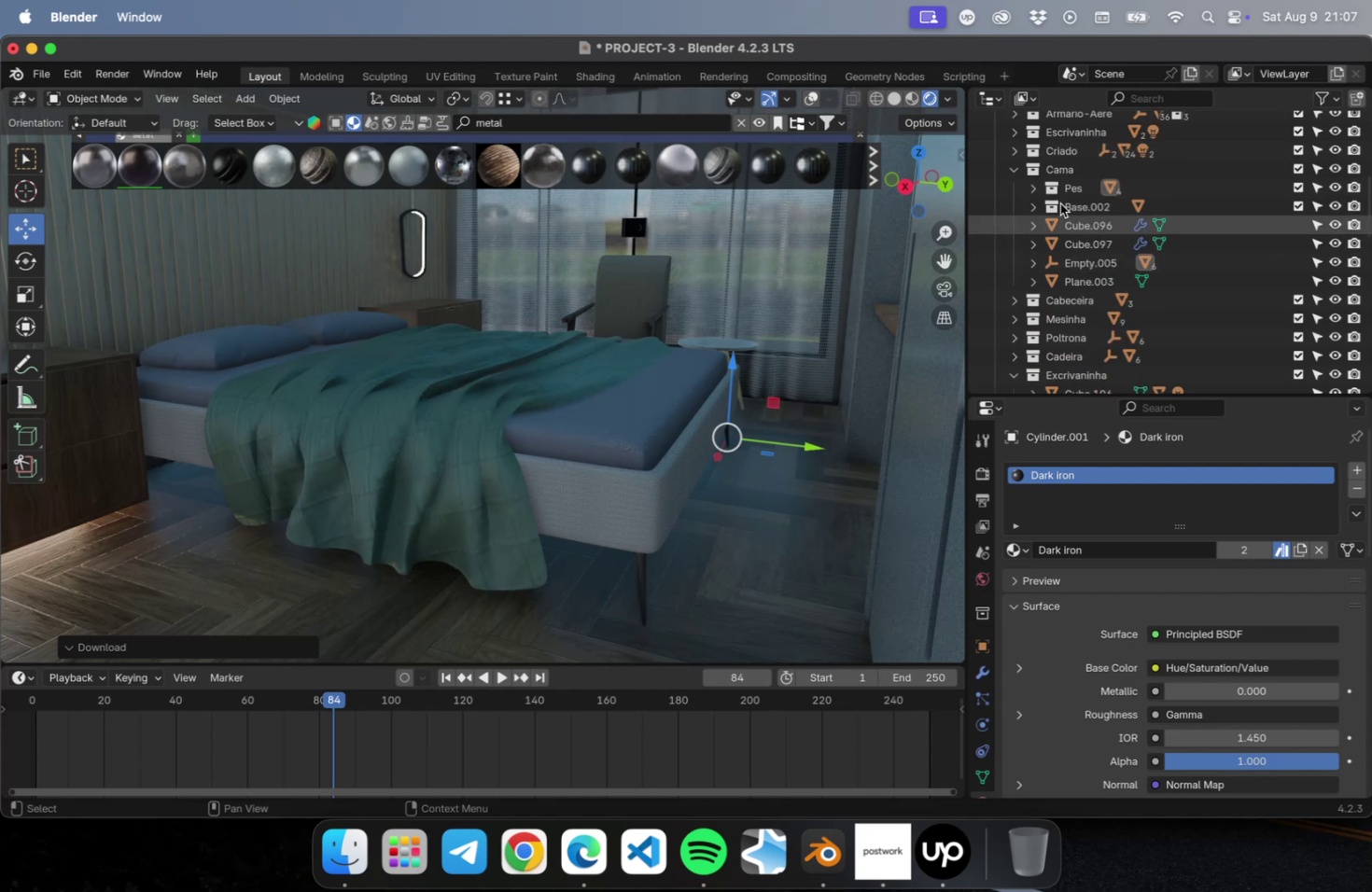 
mouse_move([1058, 209])
 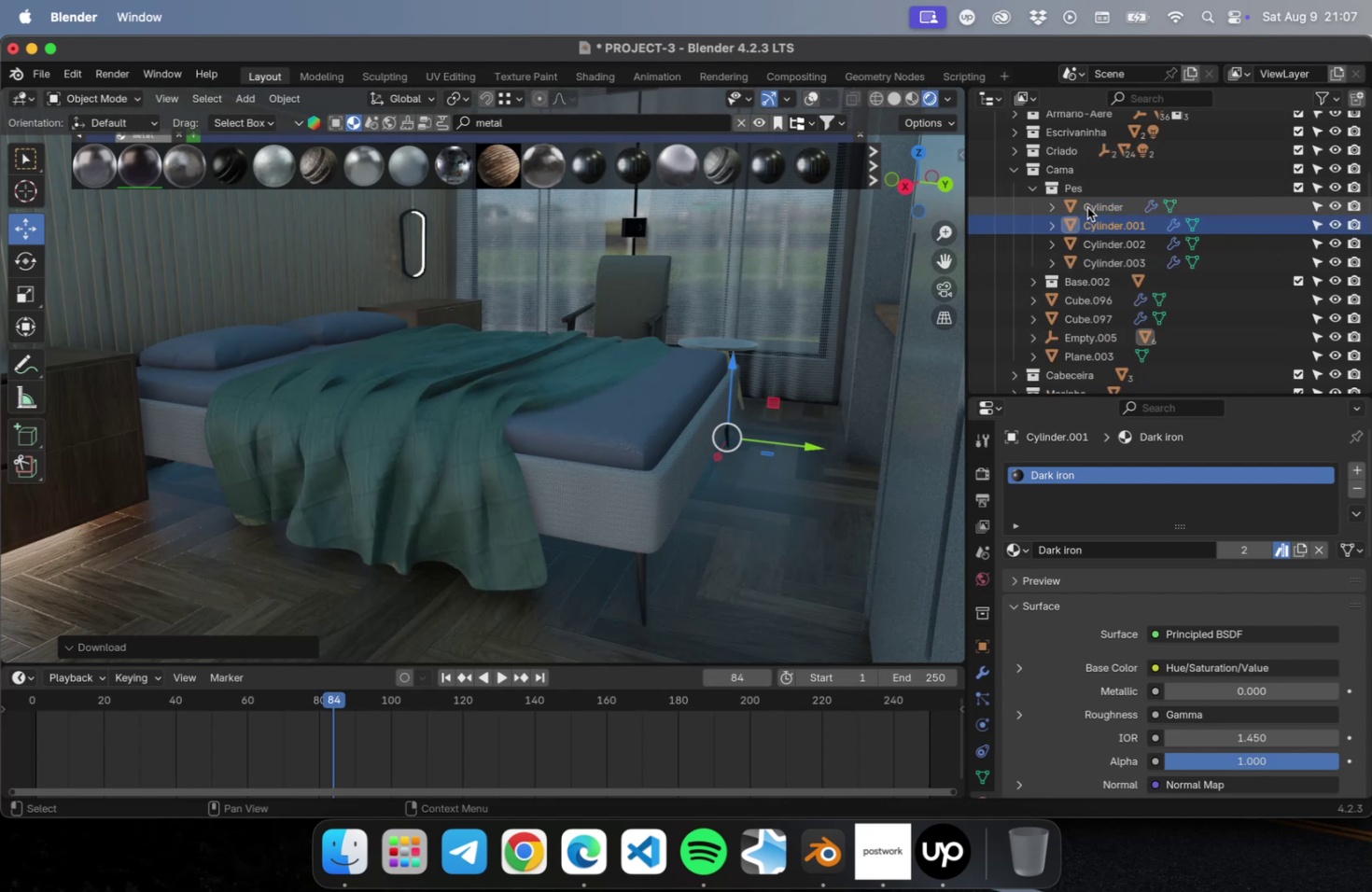 
left_click([1087, 207])
 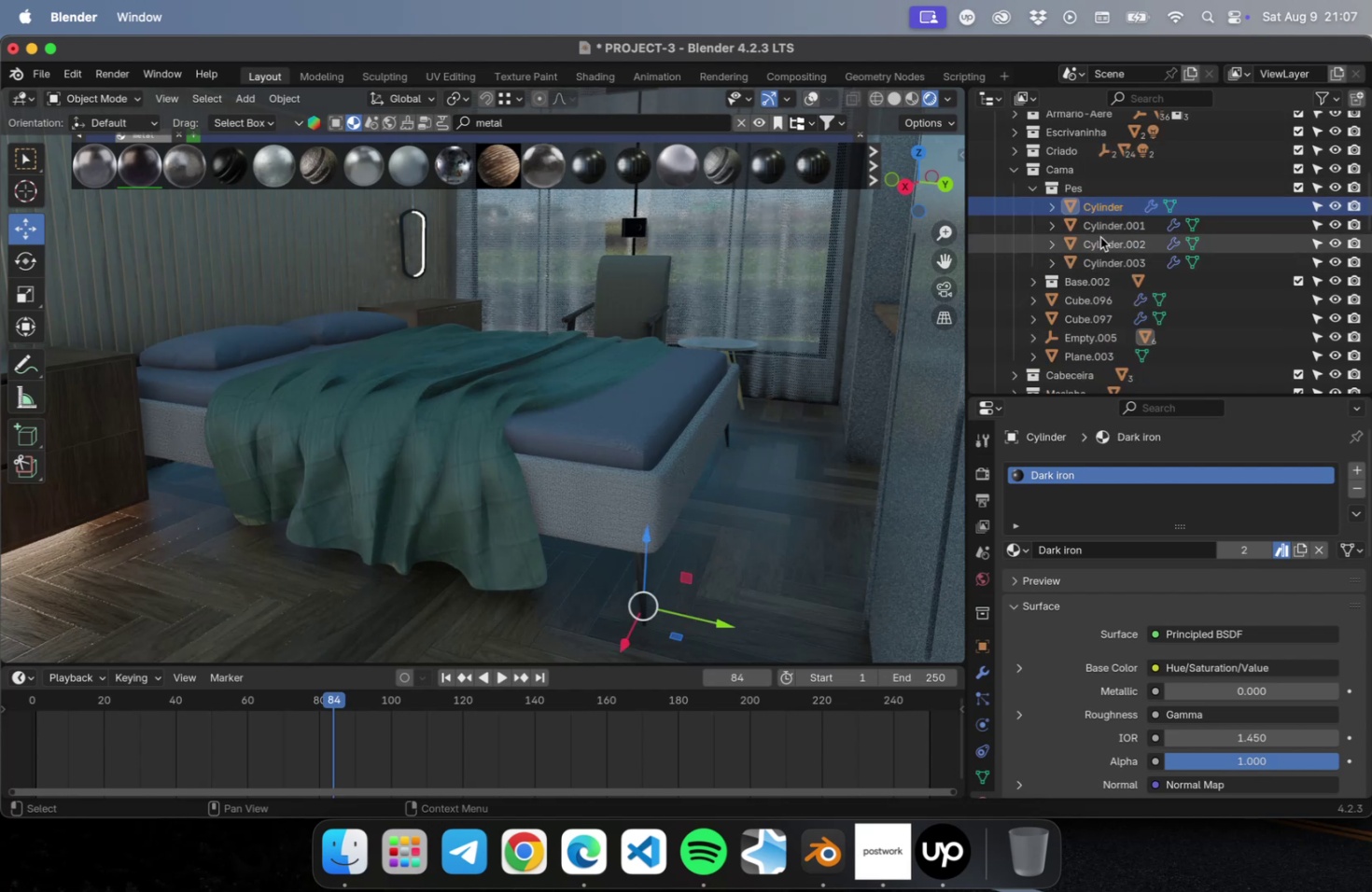 
left_click([1099, 238])
 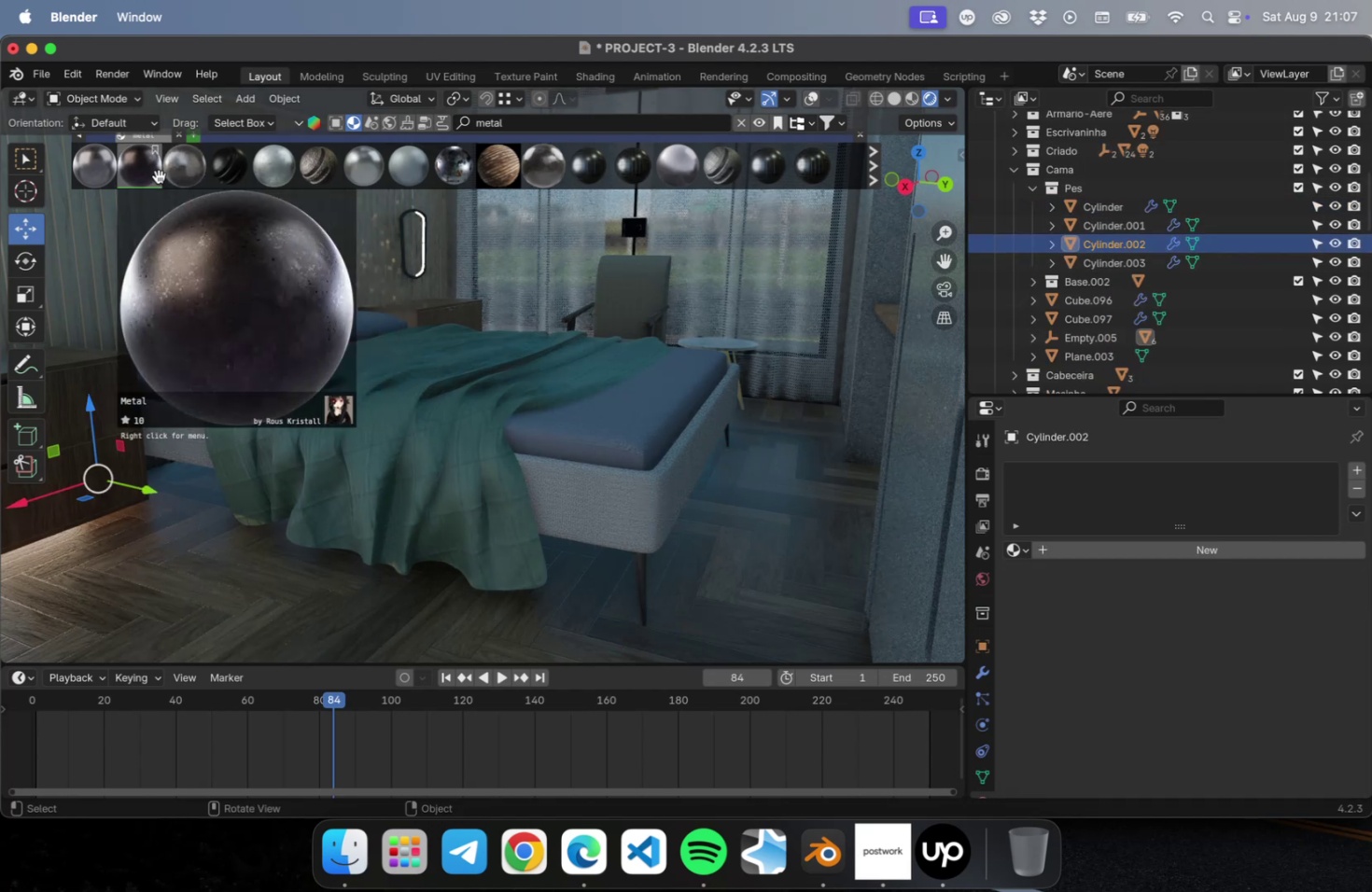 
left_click([153, 174])
 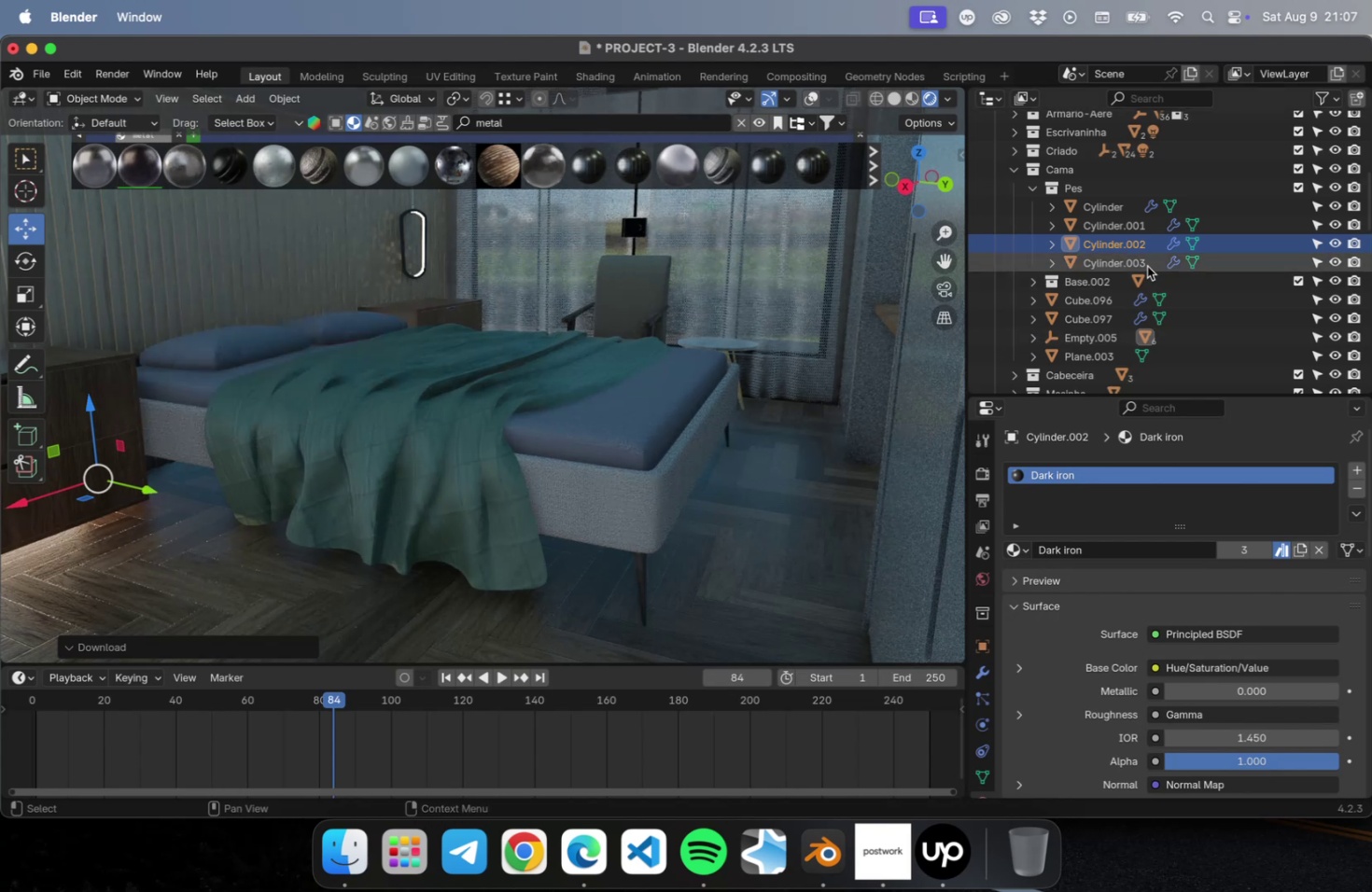 
left_click([1141, 262])
 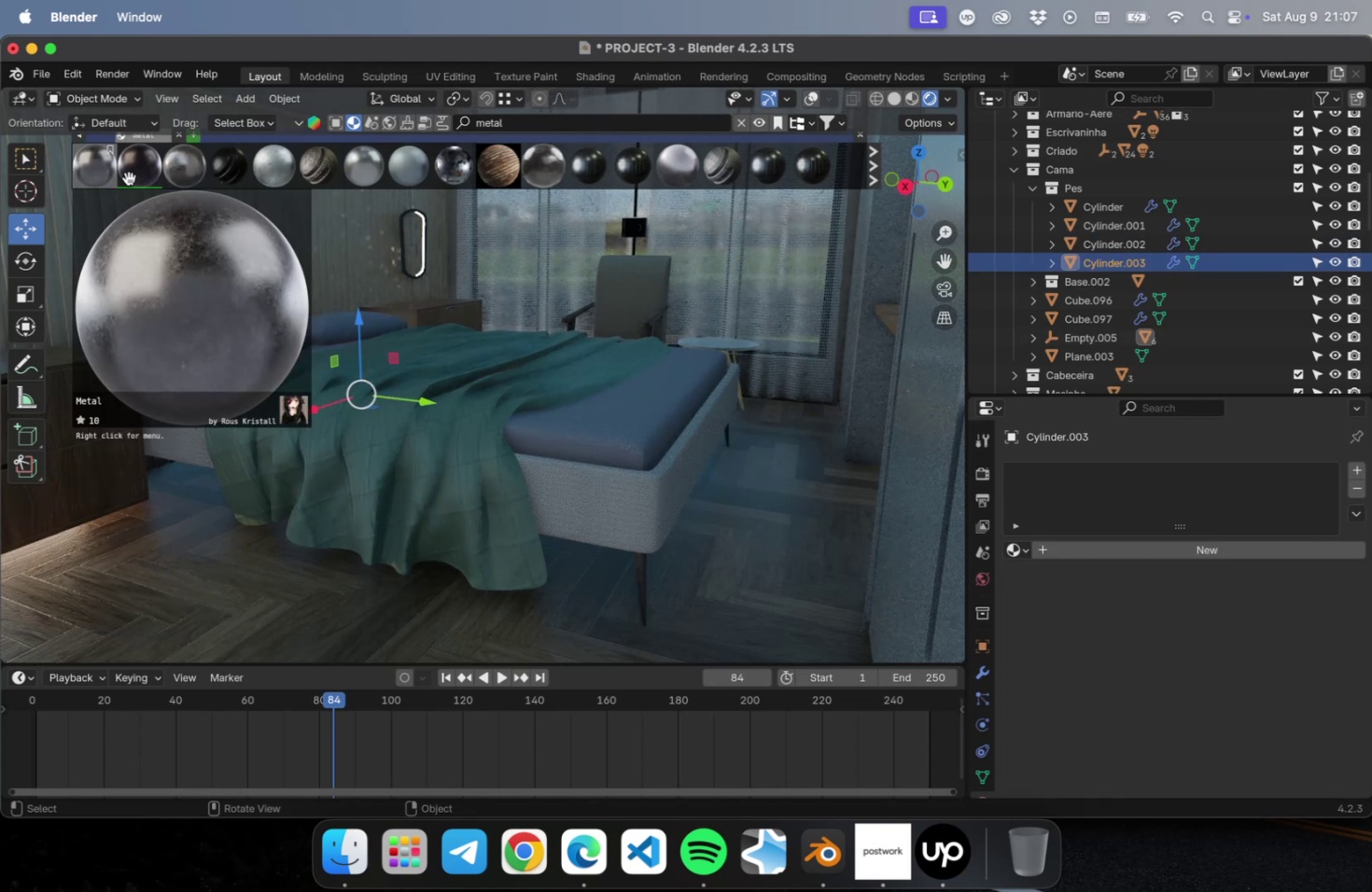 
left_click([143, 175])
 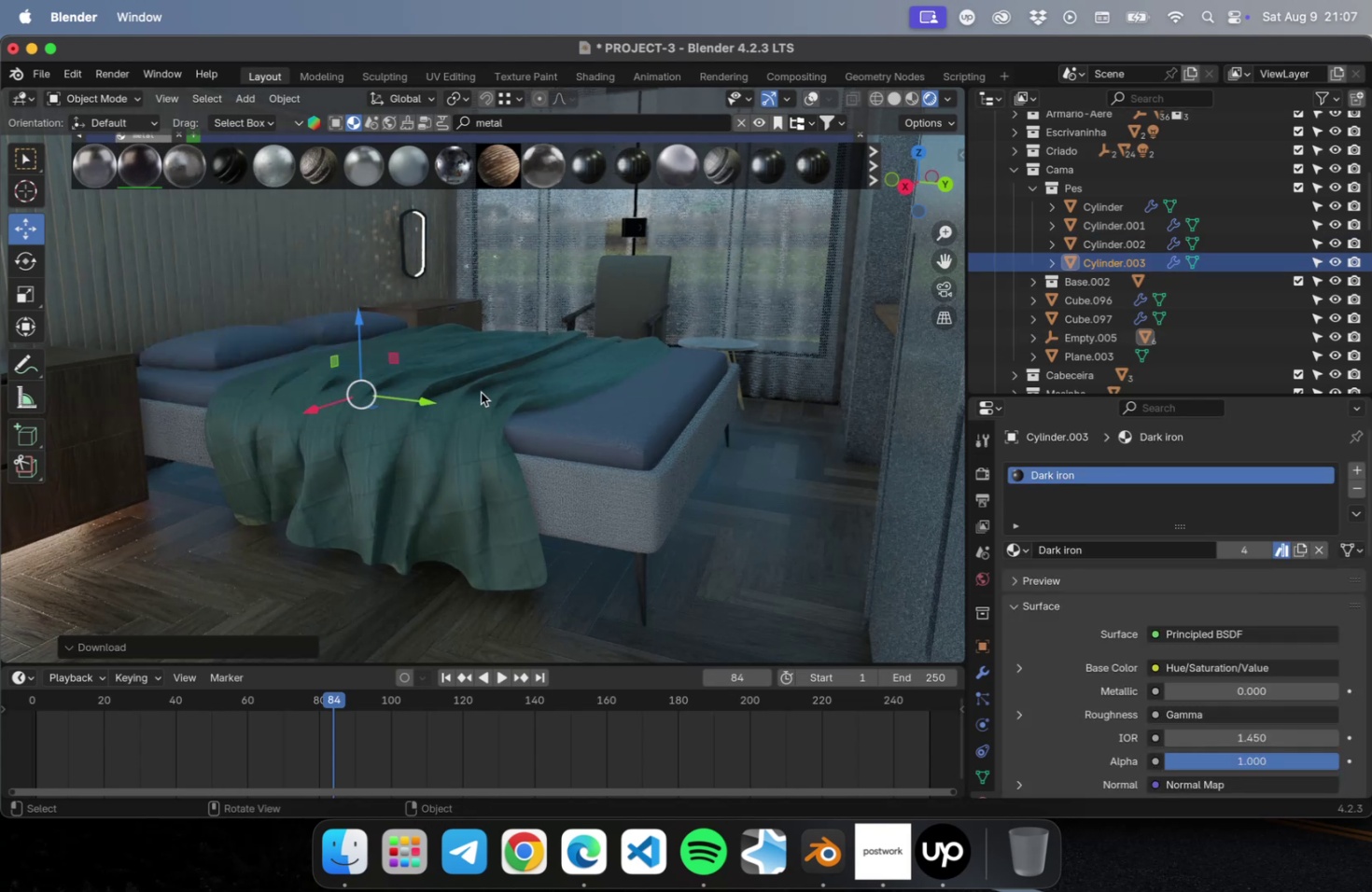 
key(Meta+CommandLeft)
 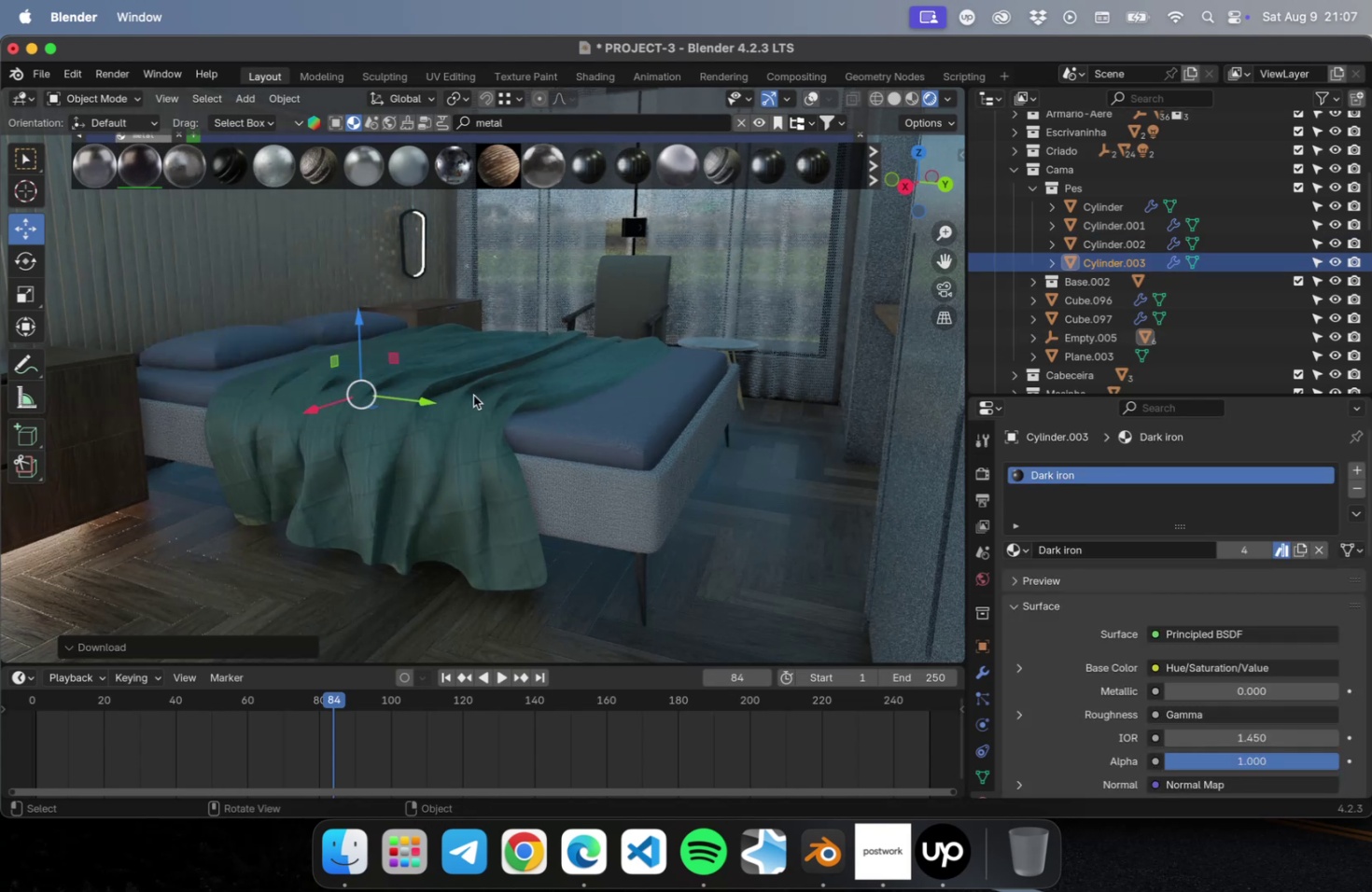 
key(Meta+S)
 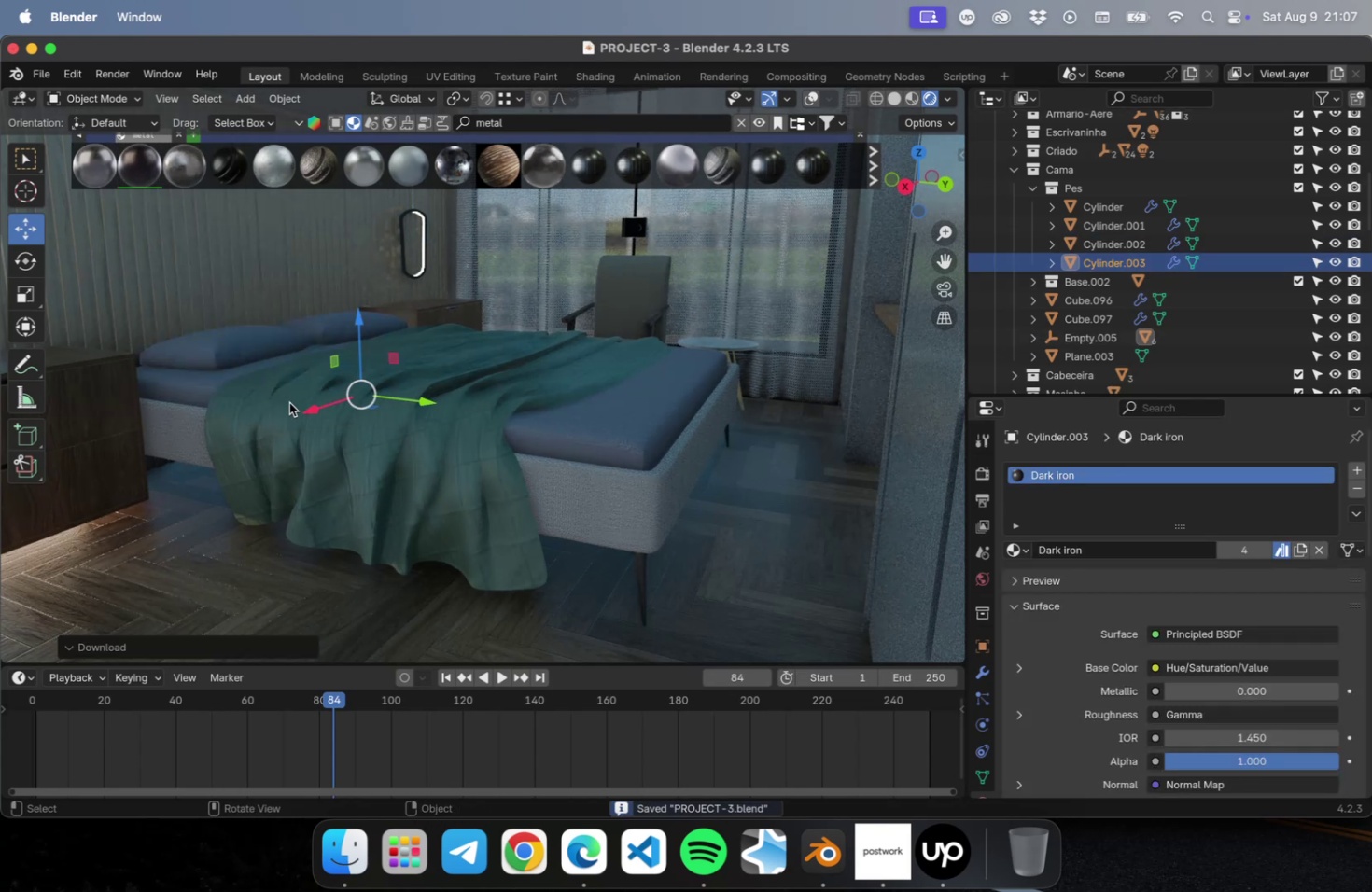 
key(Shift+ShiftLeft)
 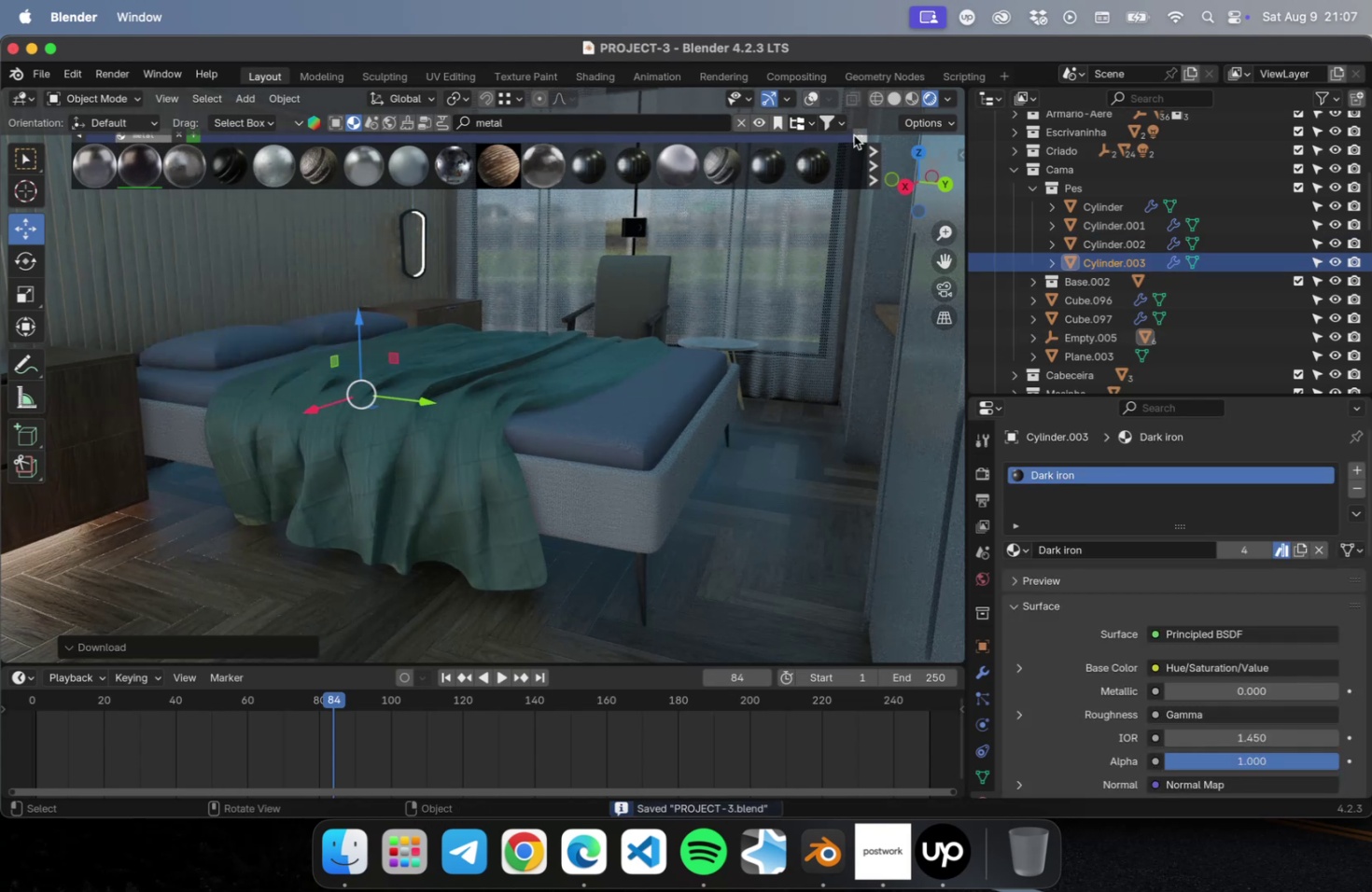 
left_click([862, 134])
 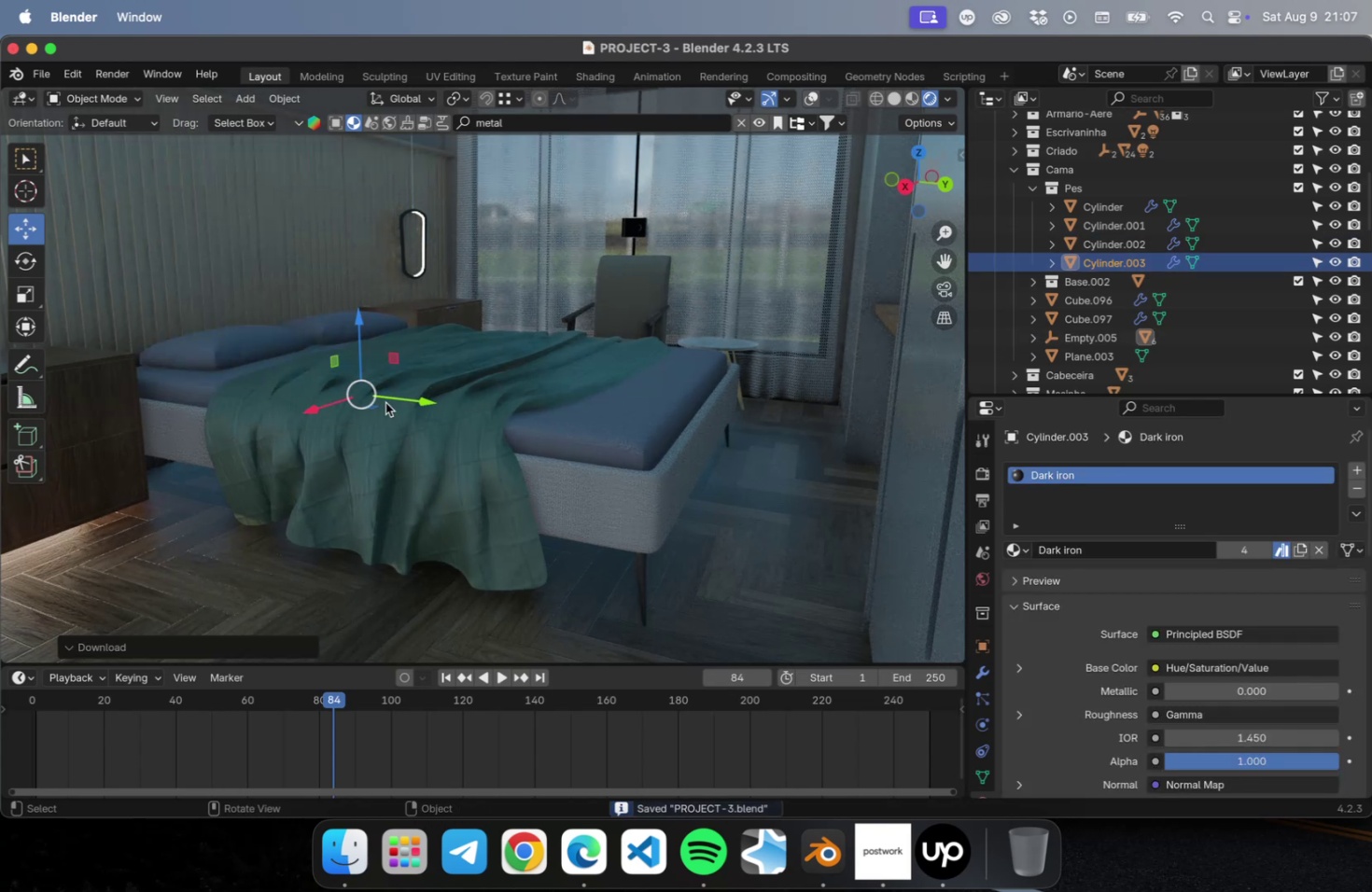 
hold_key(key=ShiftLeft, duration=0.97)
 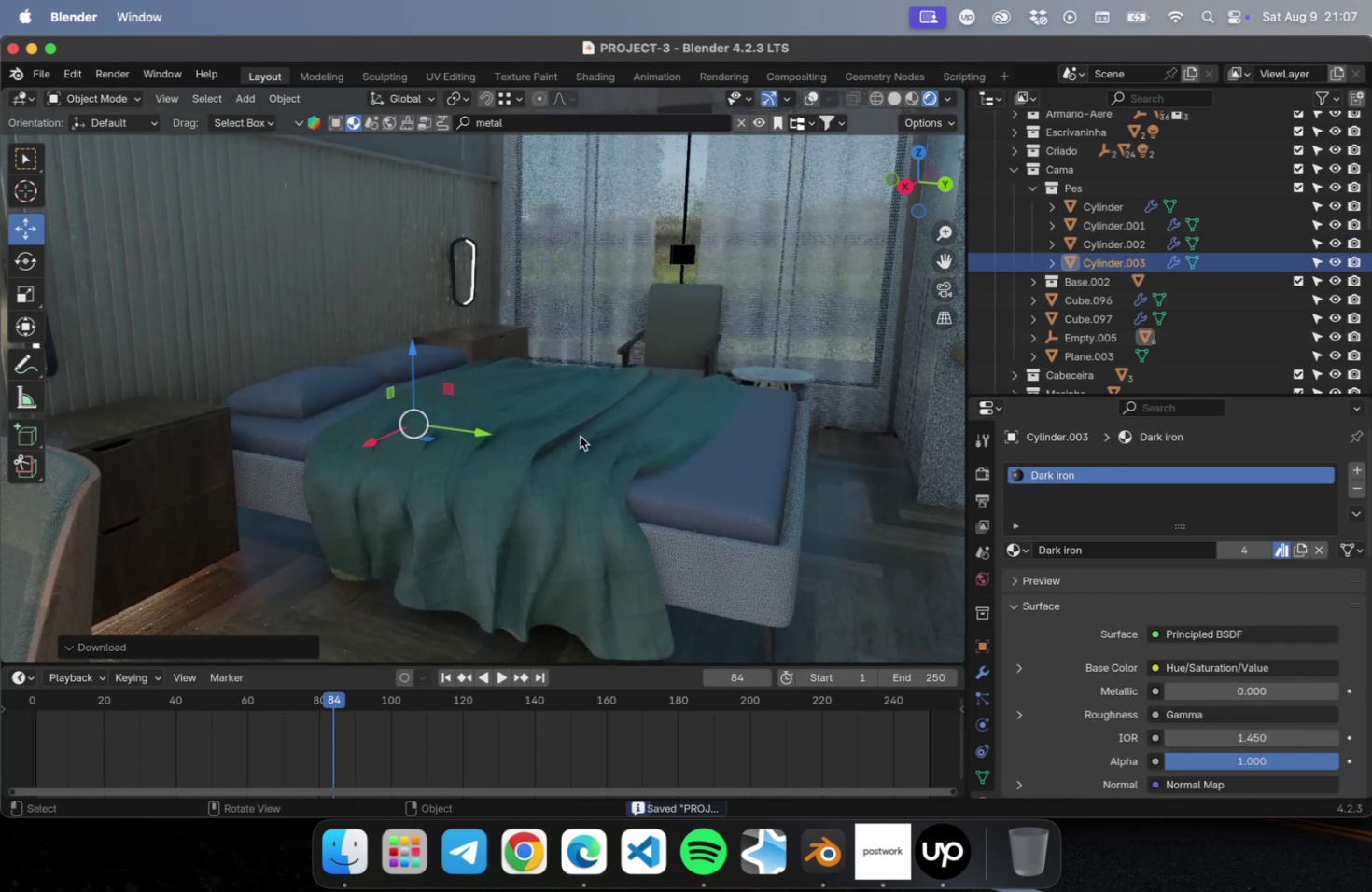 
scroll: coordinate [503, 419], scroll_direction: down, amount: 2.0
 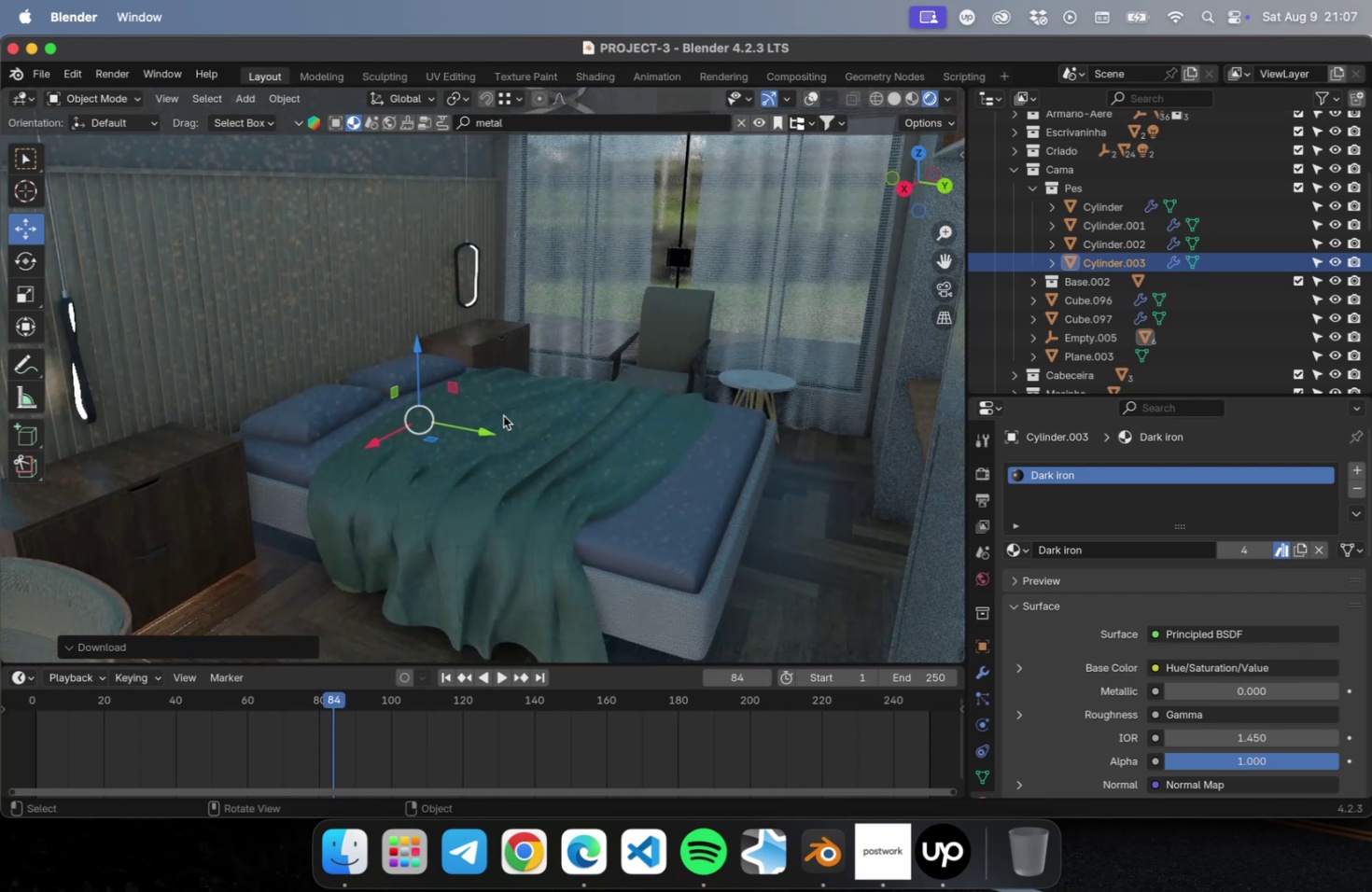 
hold_key(key=ShiftLeft, duration=0.63)
 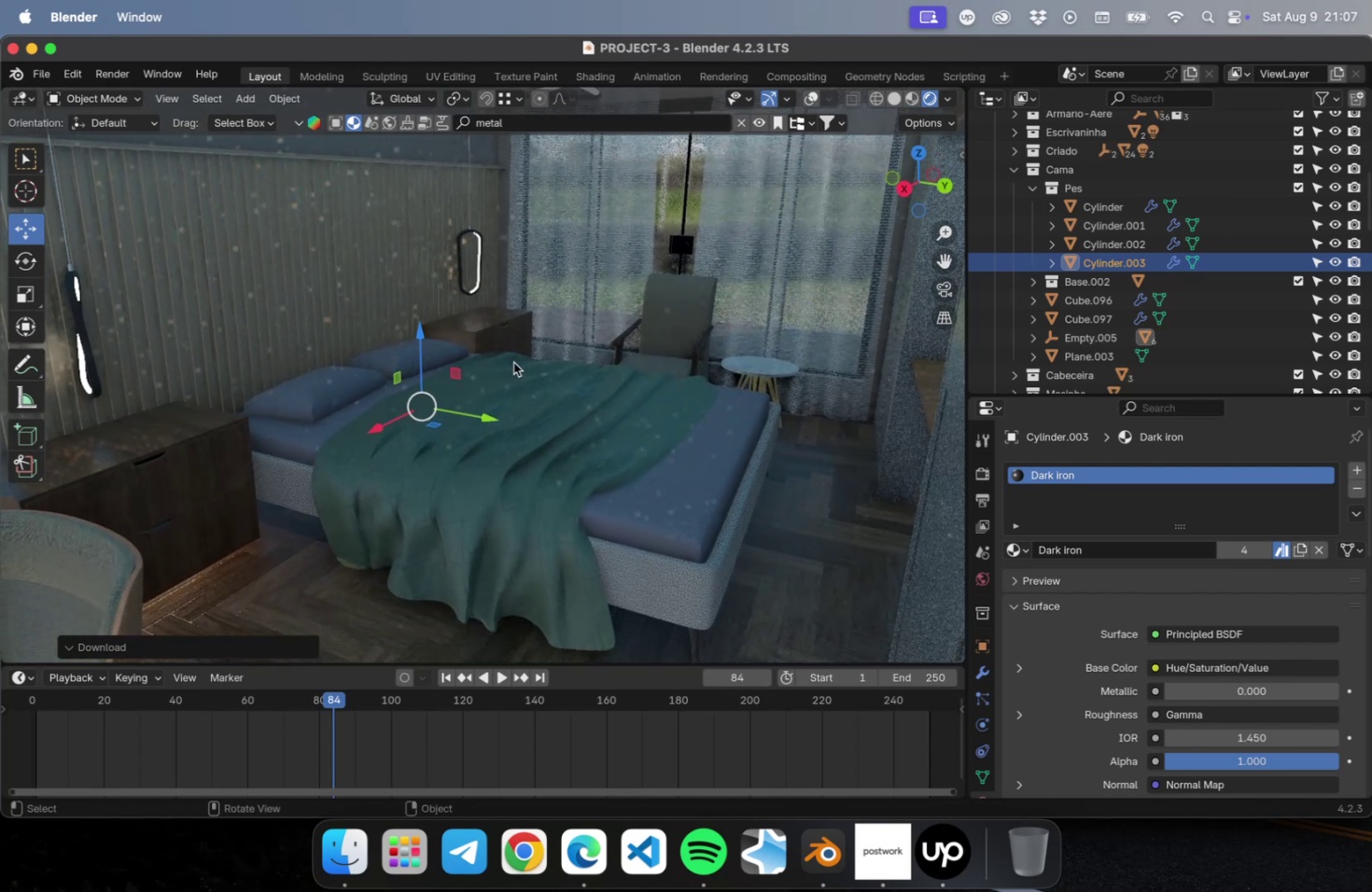 
scroll: coordinate [514, 363], scroll_direction: down, amount: 1.0
 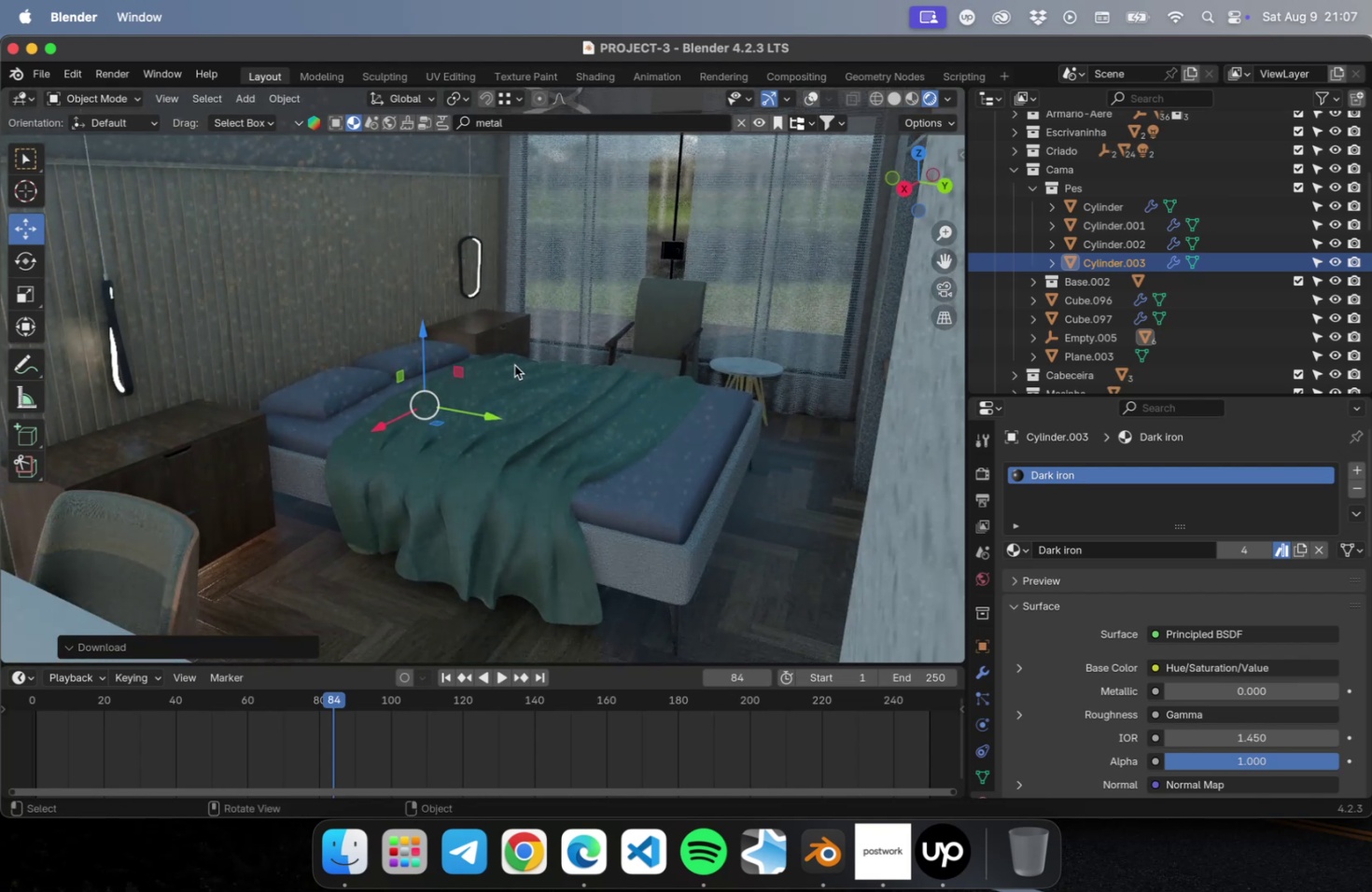 
key(Meta+S)
 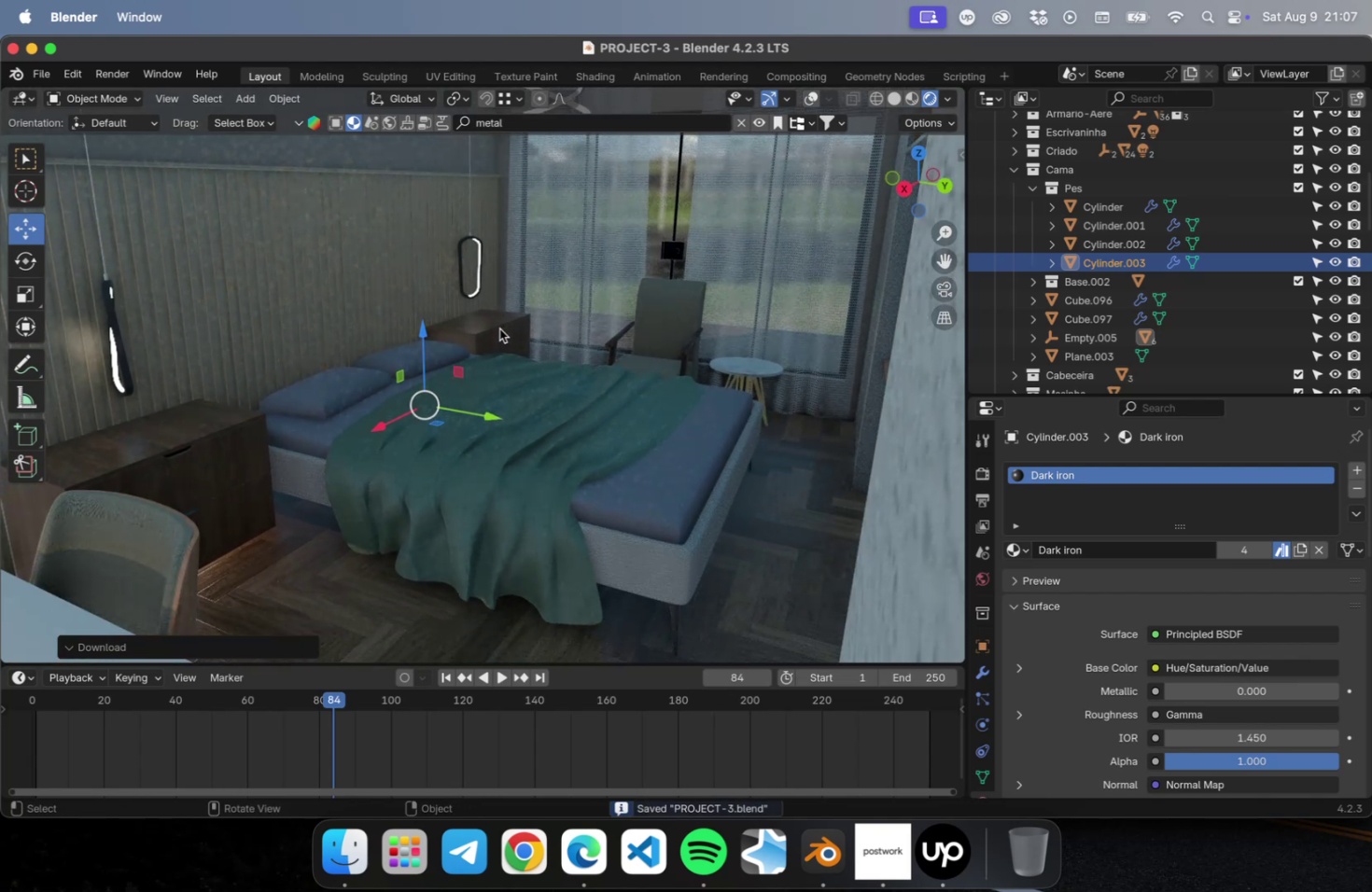 
mouse_move([982, 483])
 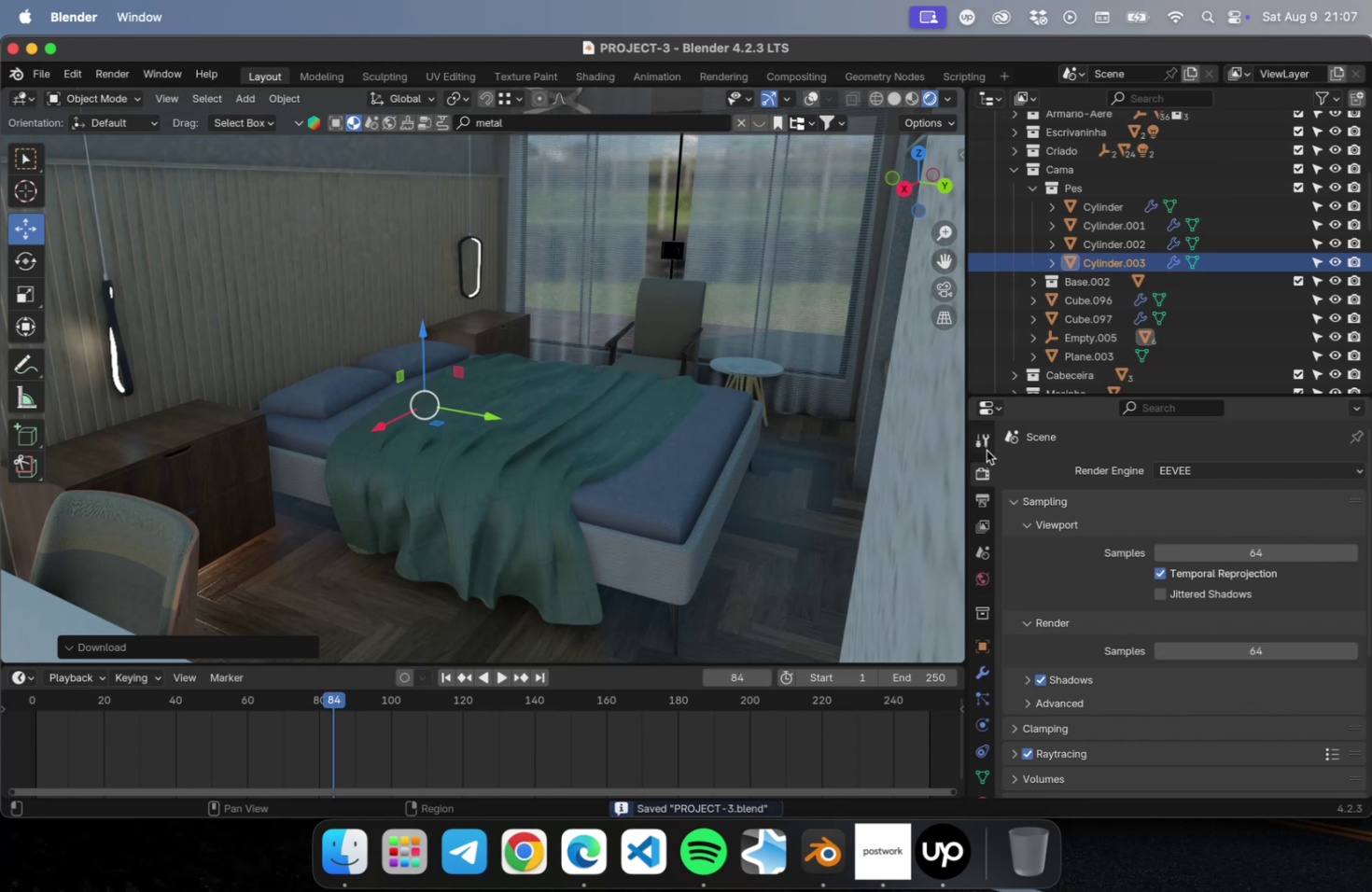 
left_click([986, 507])
 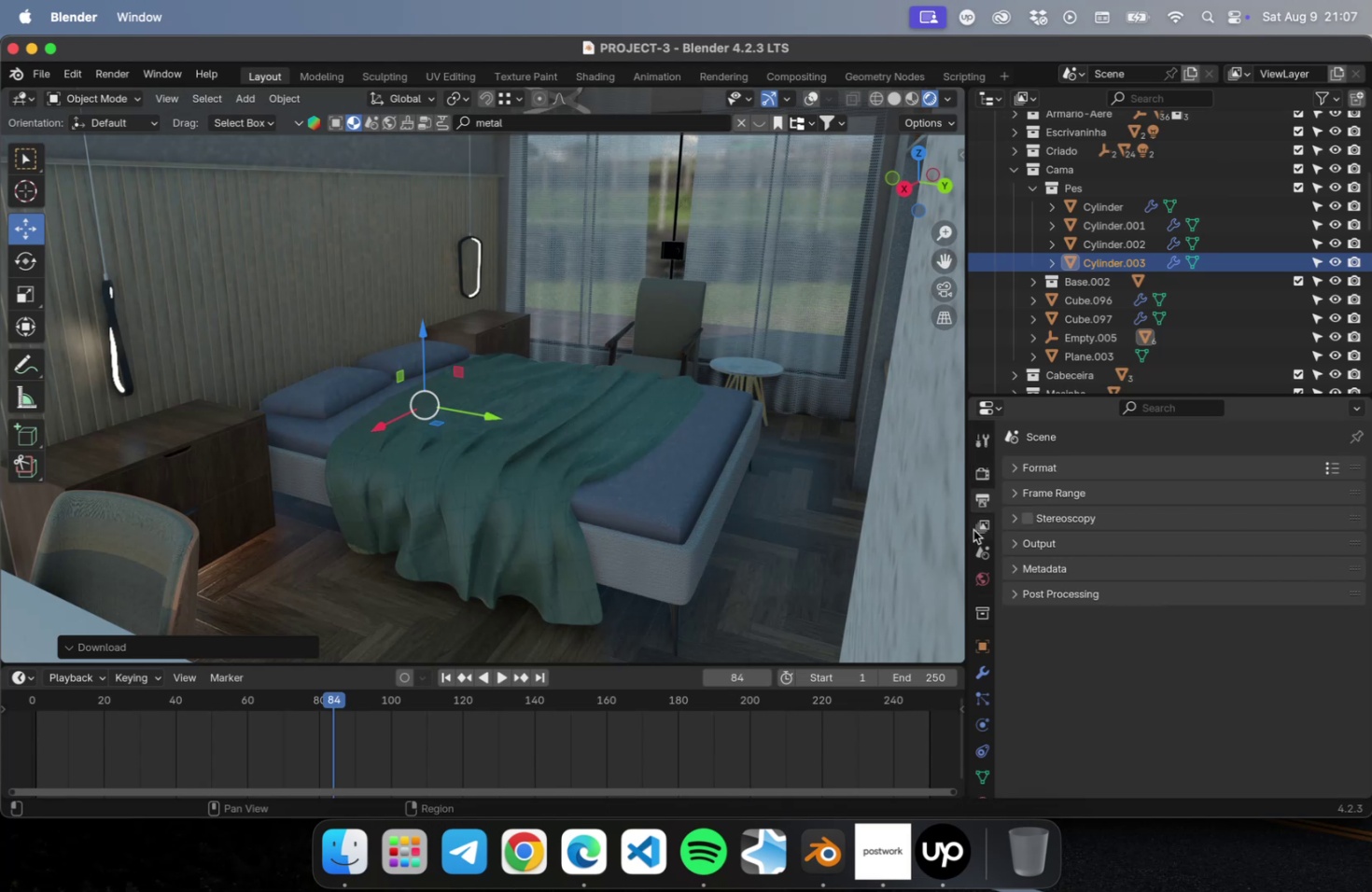 
left_click([973, 529])
 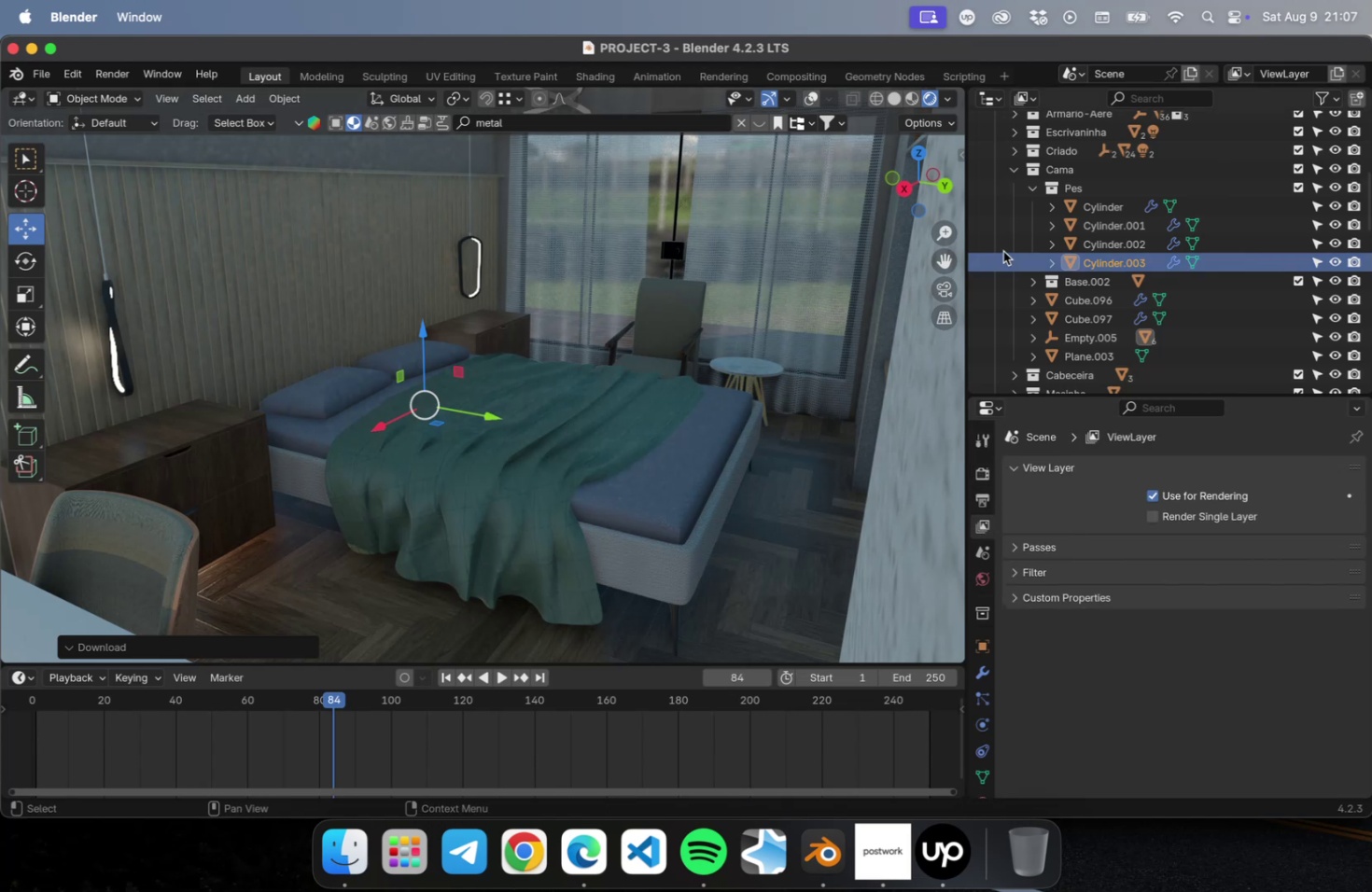 
left_click([1015, 174])
 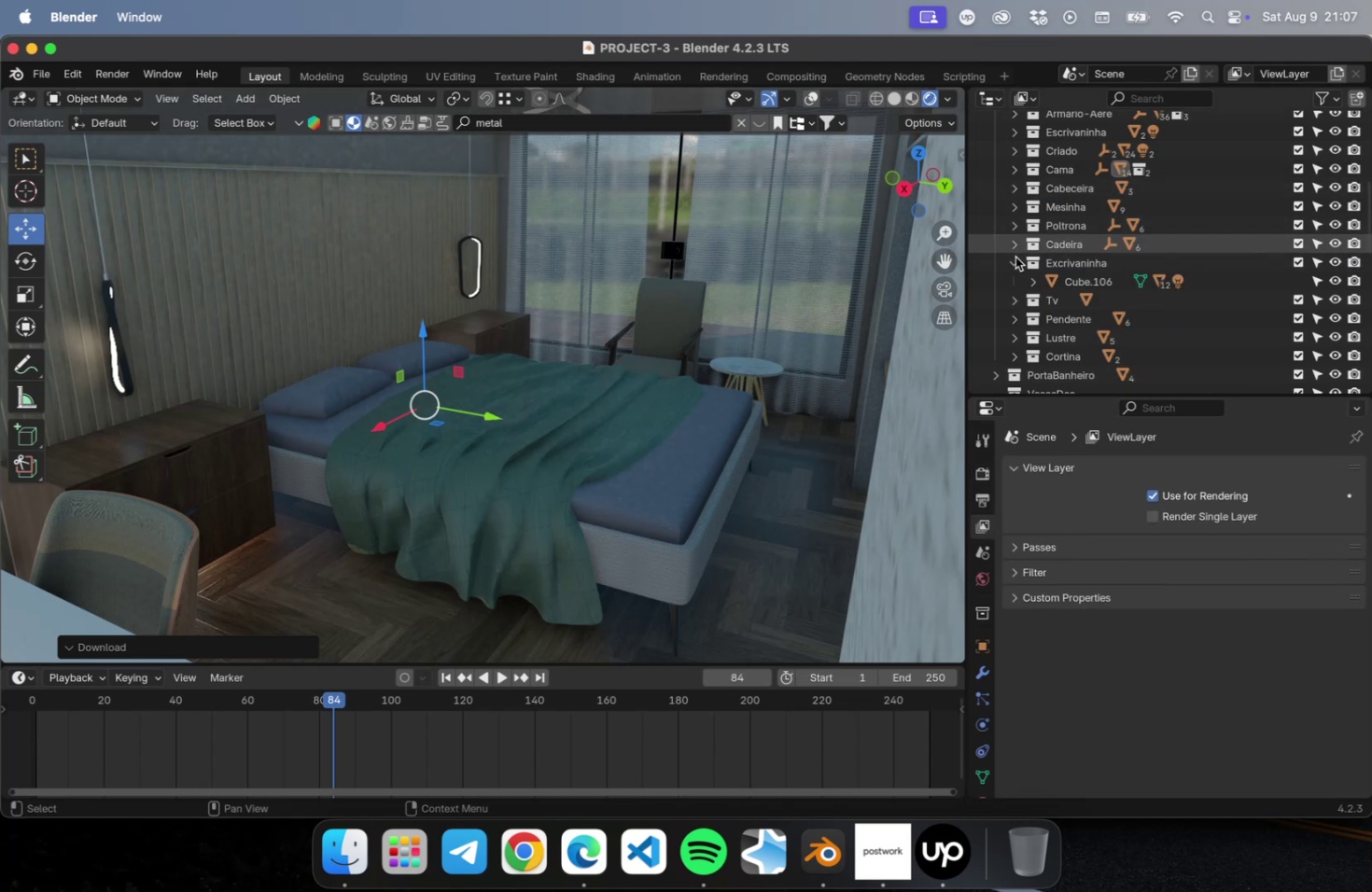 
left_click([1013, 258])
 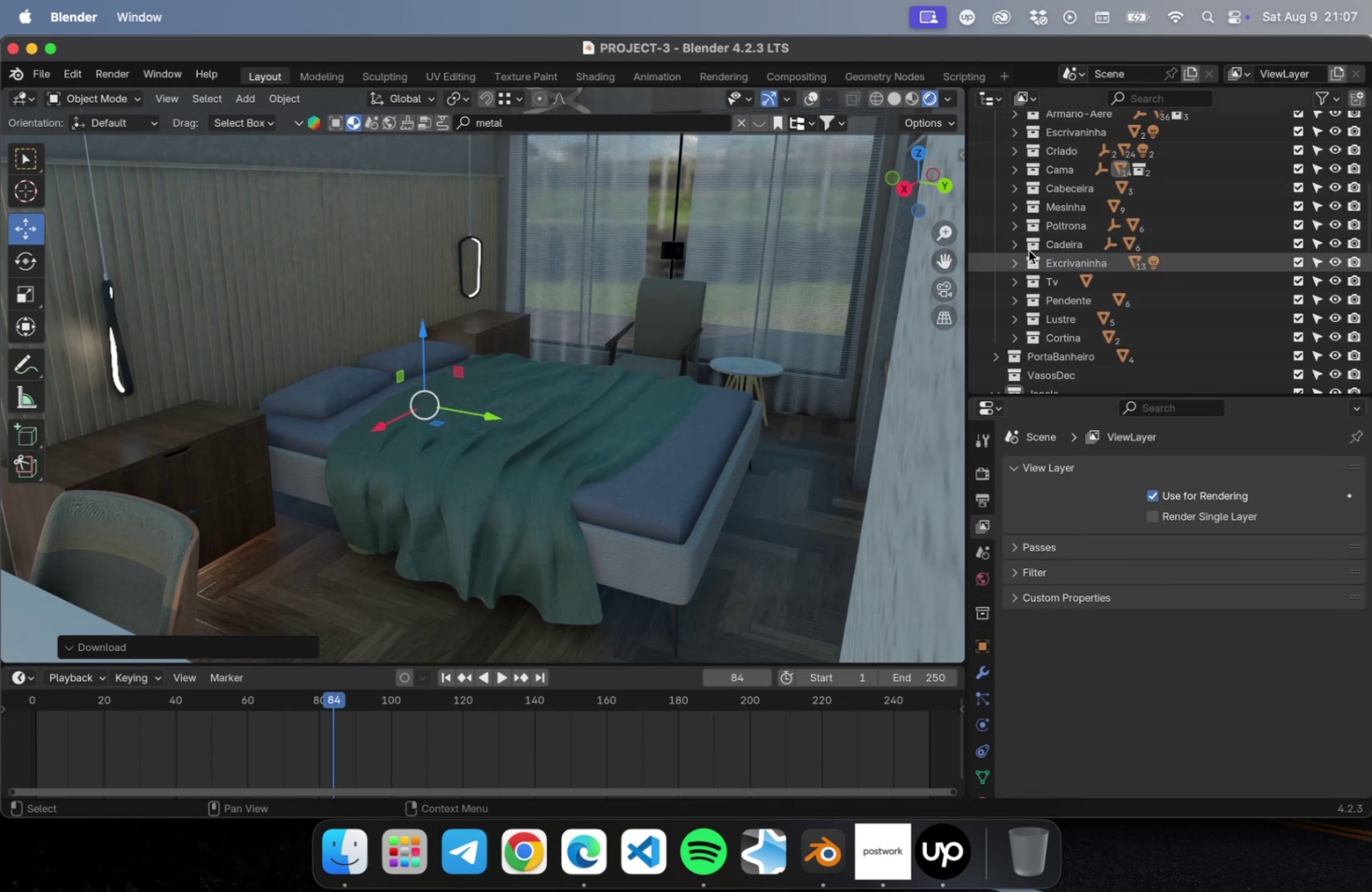 
scroll: coordinate [1035, 240], scroll_direction: up, amount: 24.0
 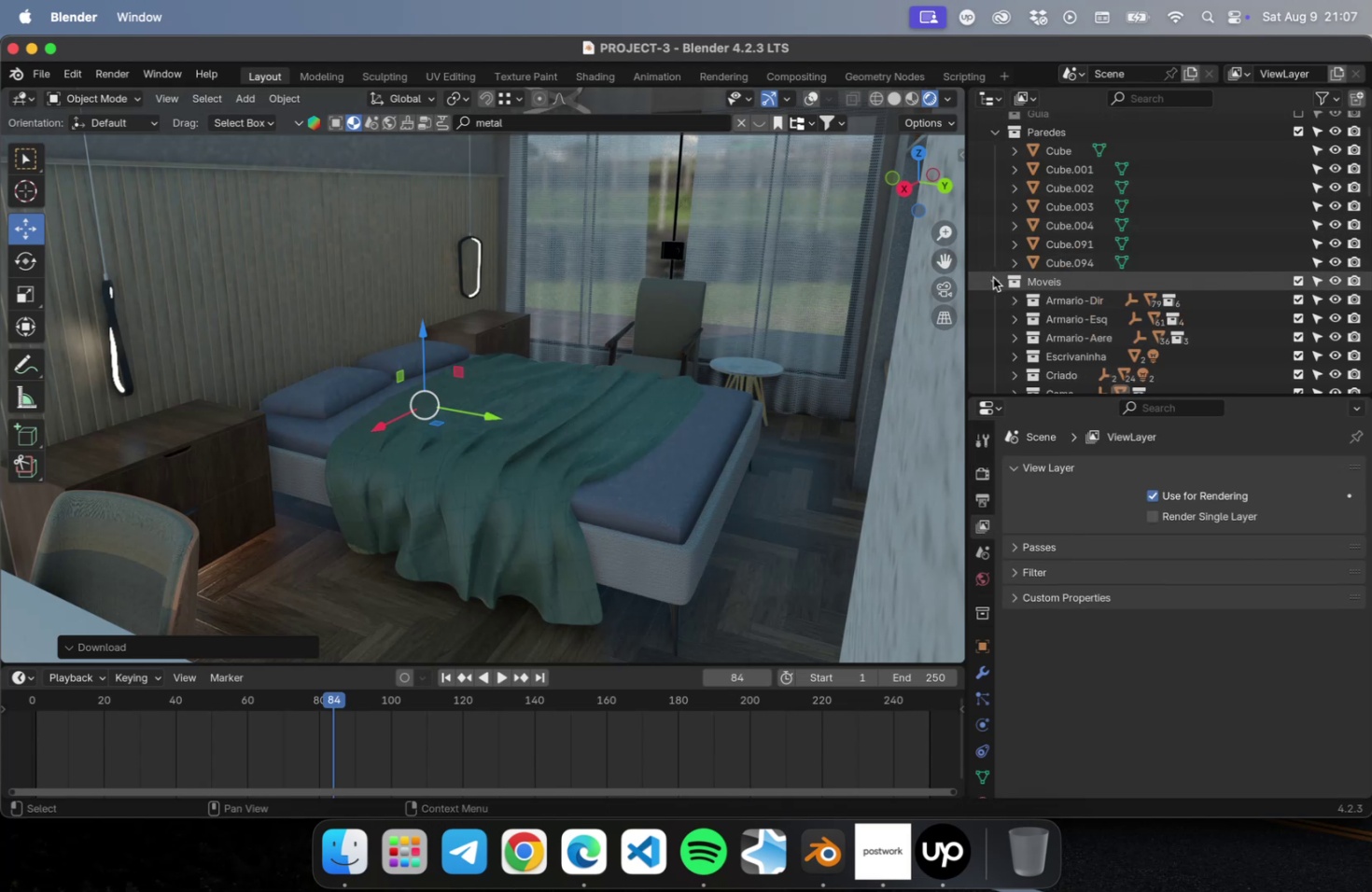 
left_click([992, 283])
 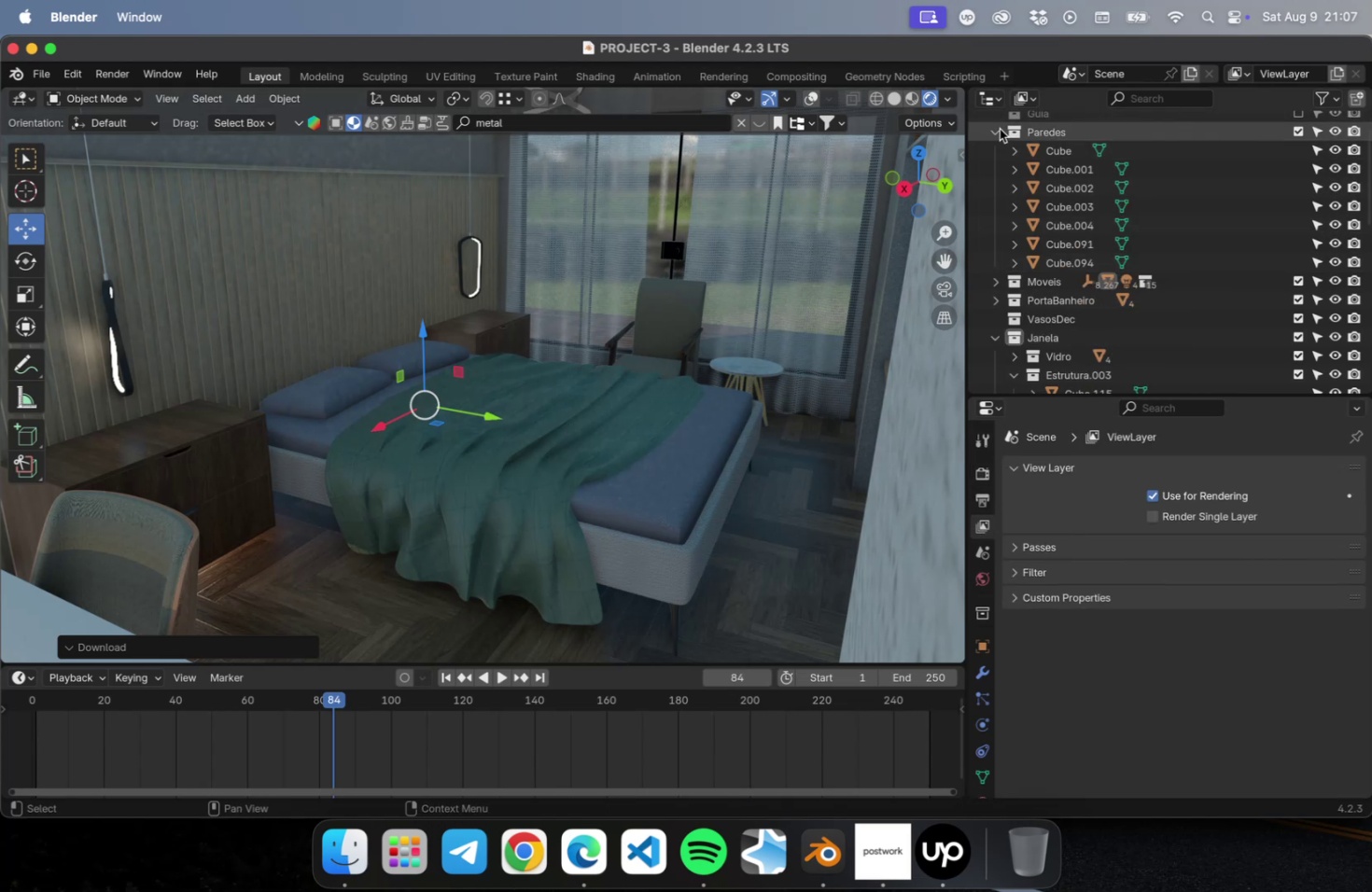 
left_click([996, 132])
 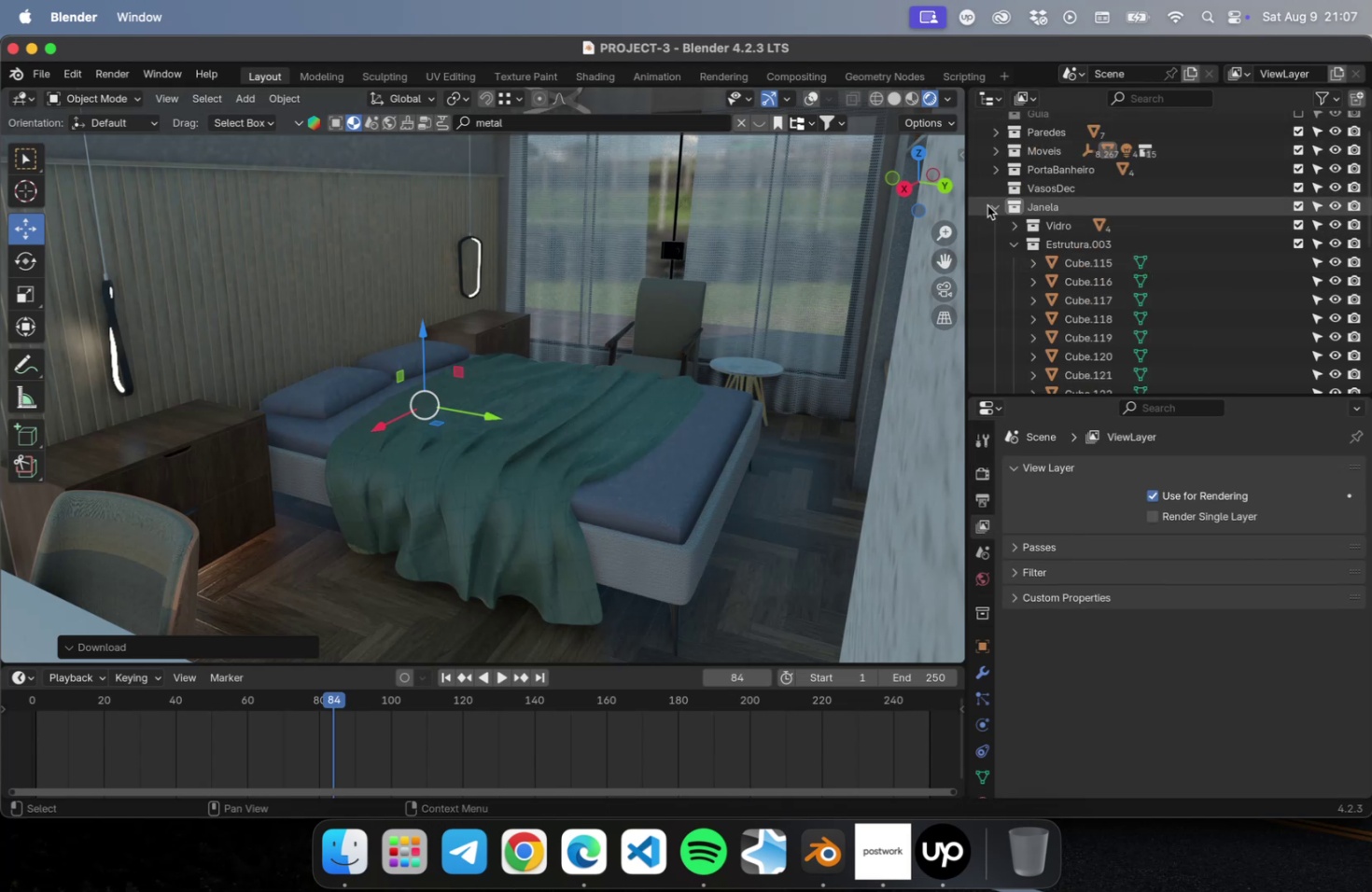 
left_click([987, 203])
 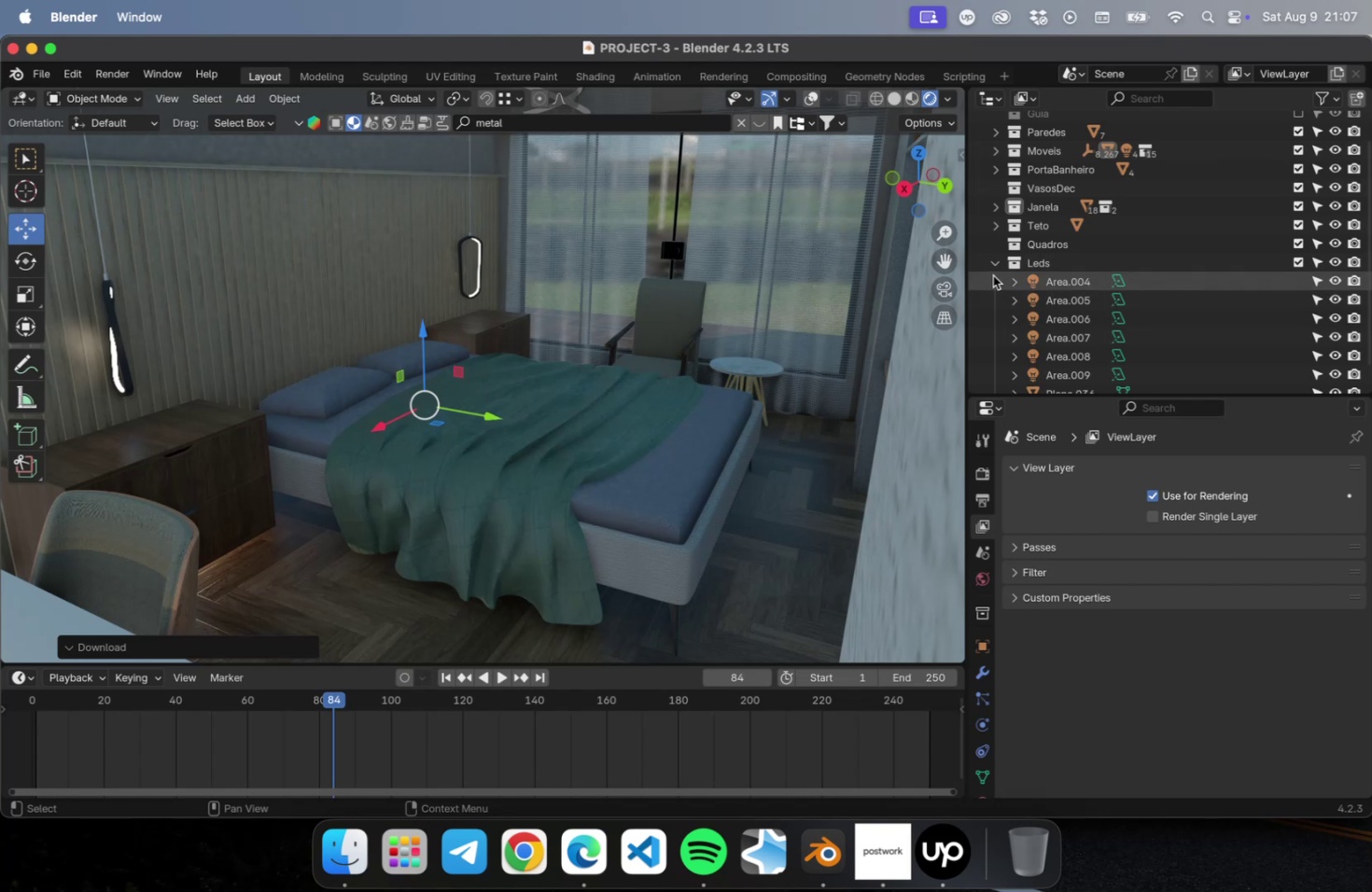 
left_click([996, 264])
 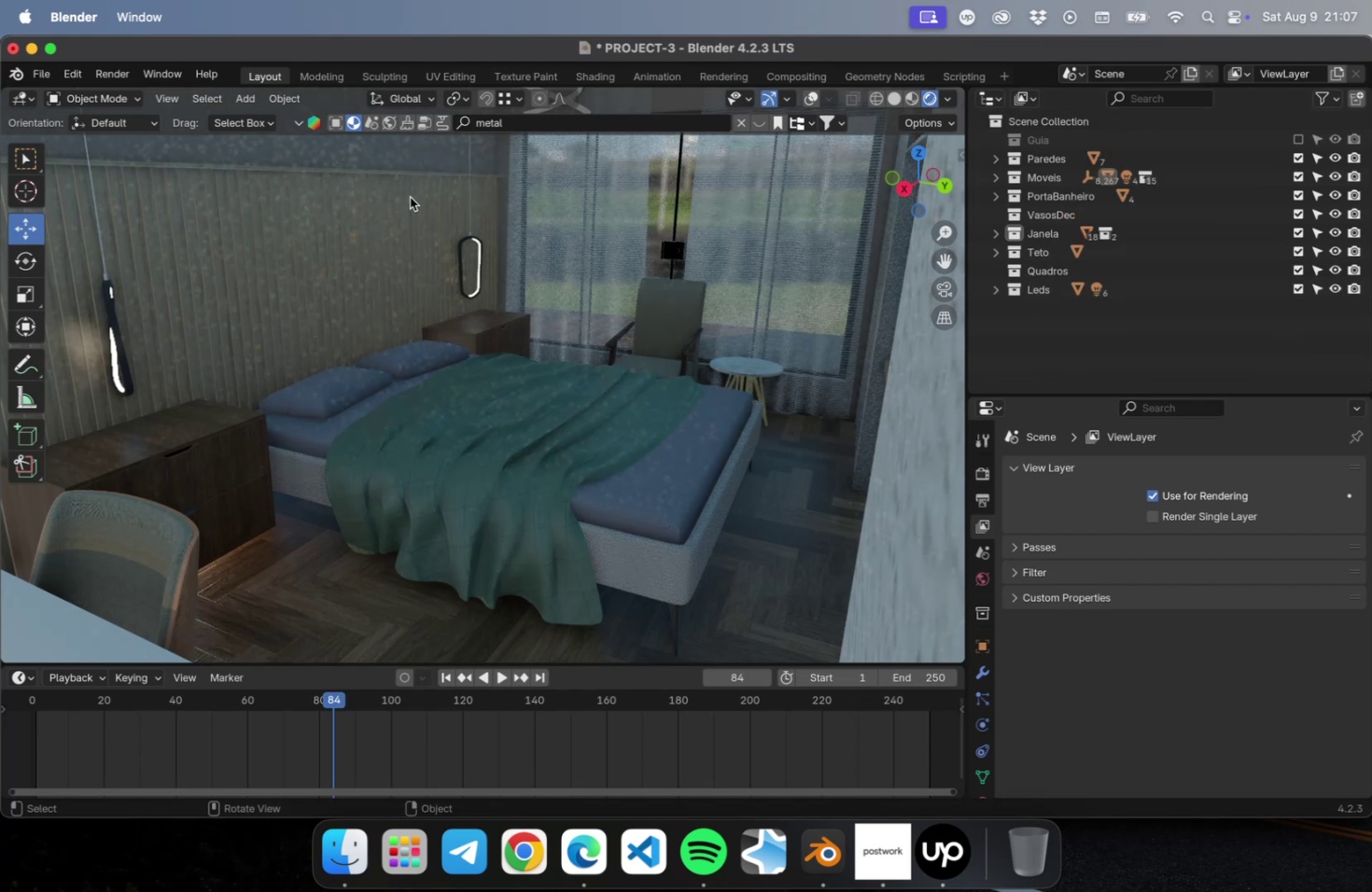 
key(Meta+S)
 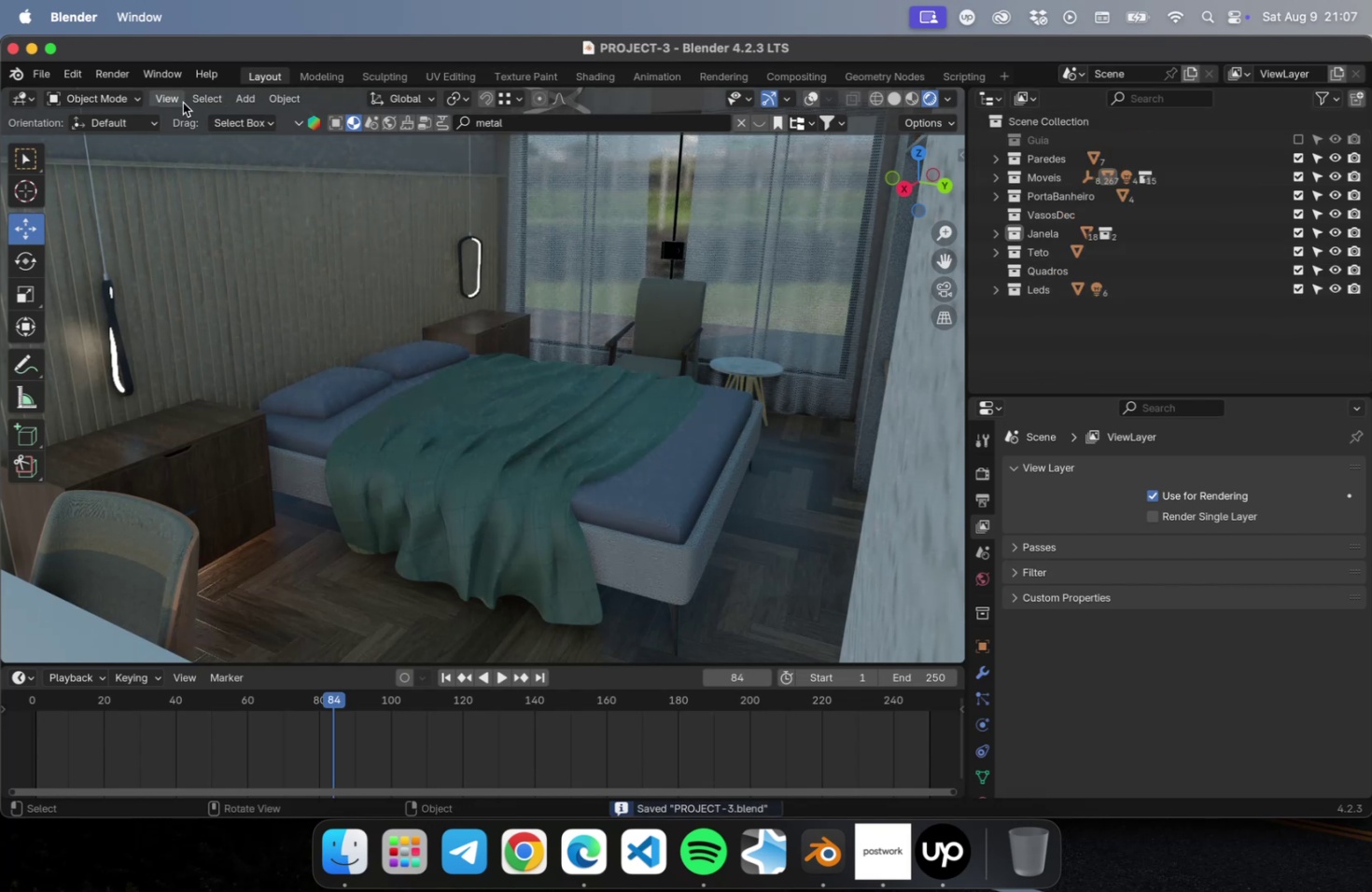 
left_click([235, 101])
 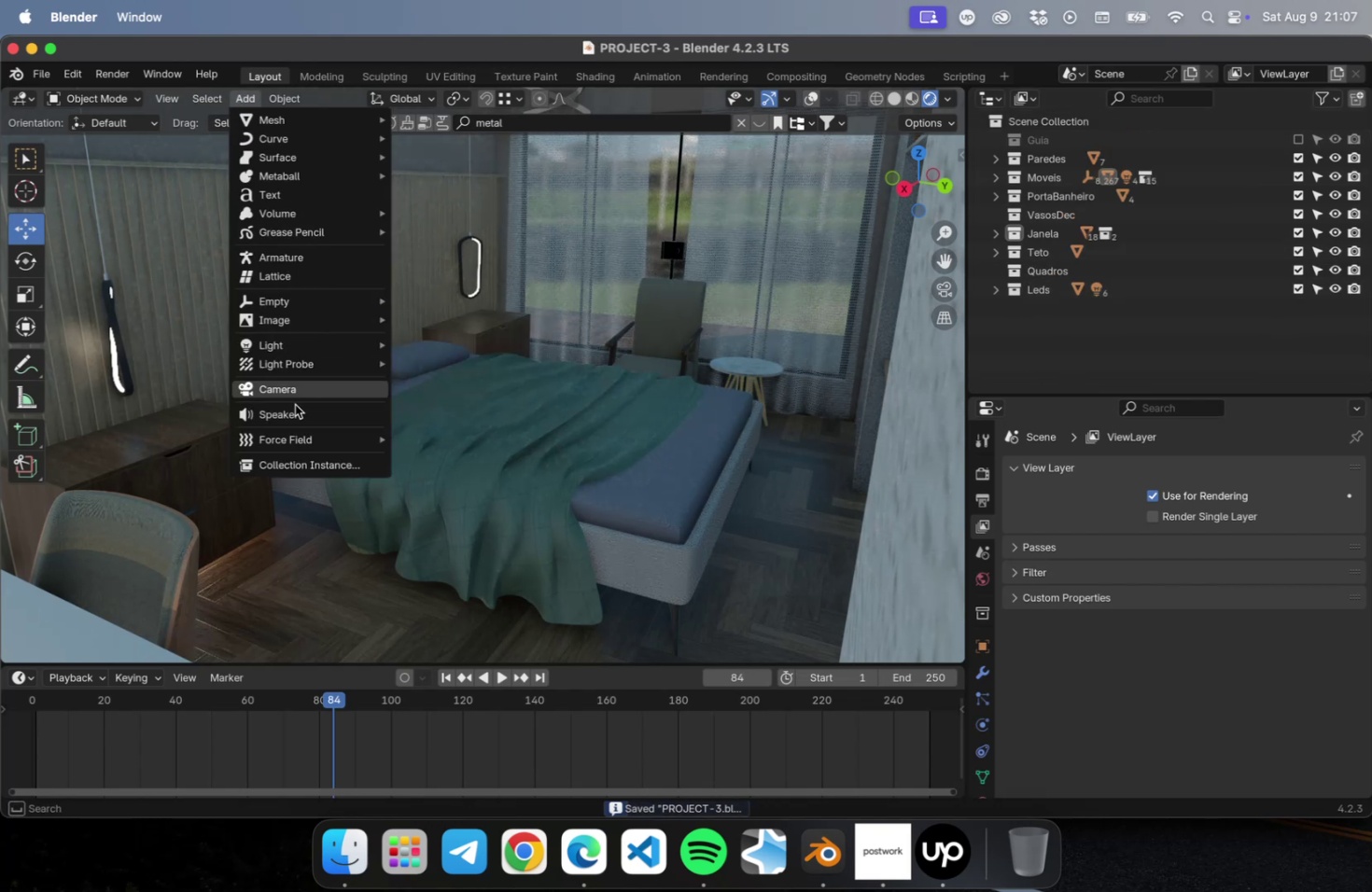 
left_click([293, 393])
 